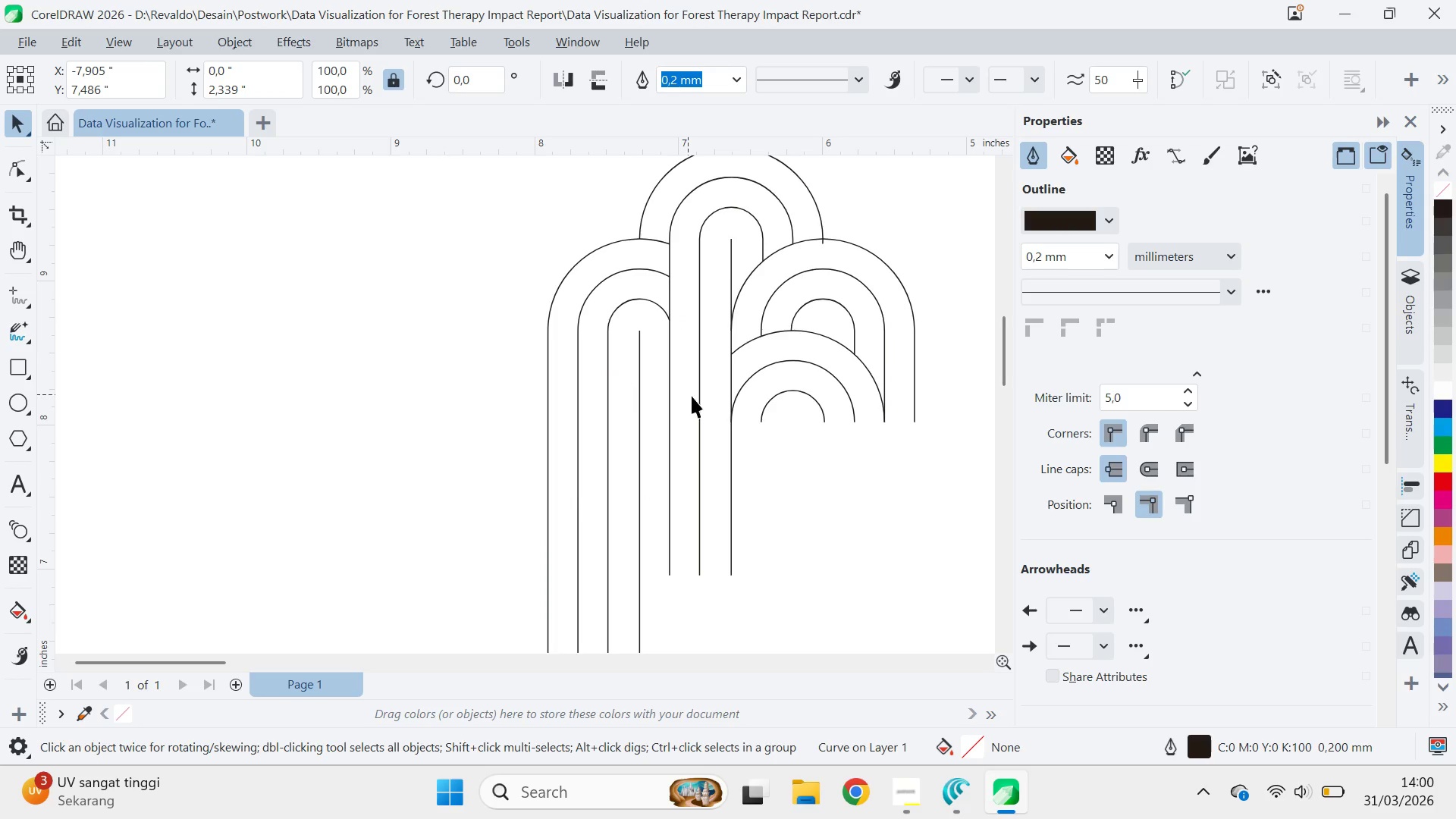 
type(qv)
 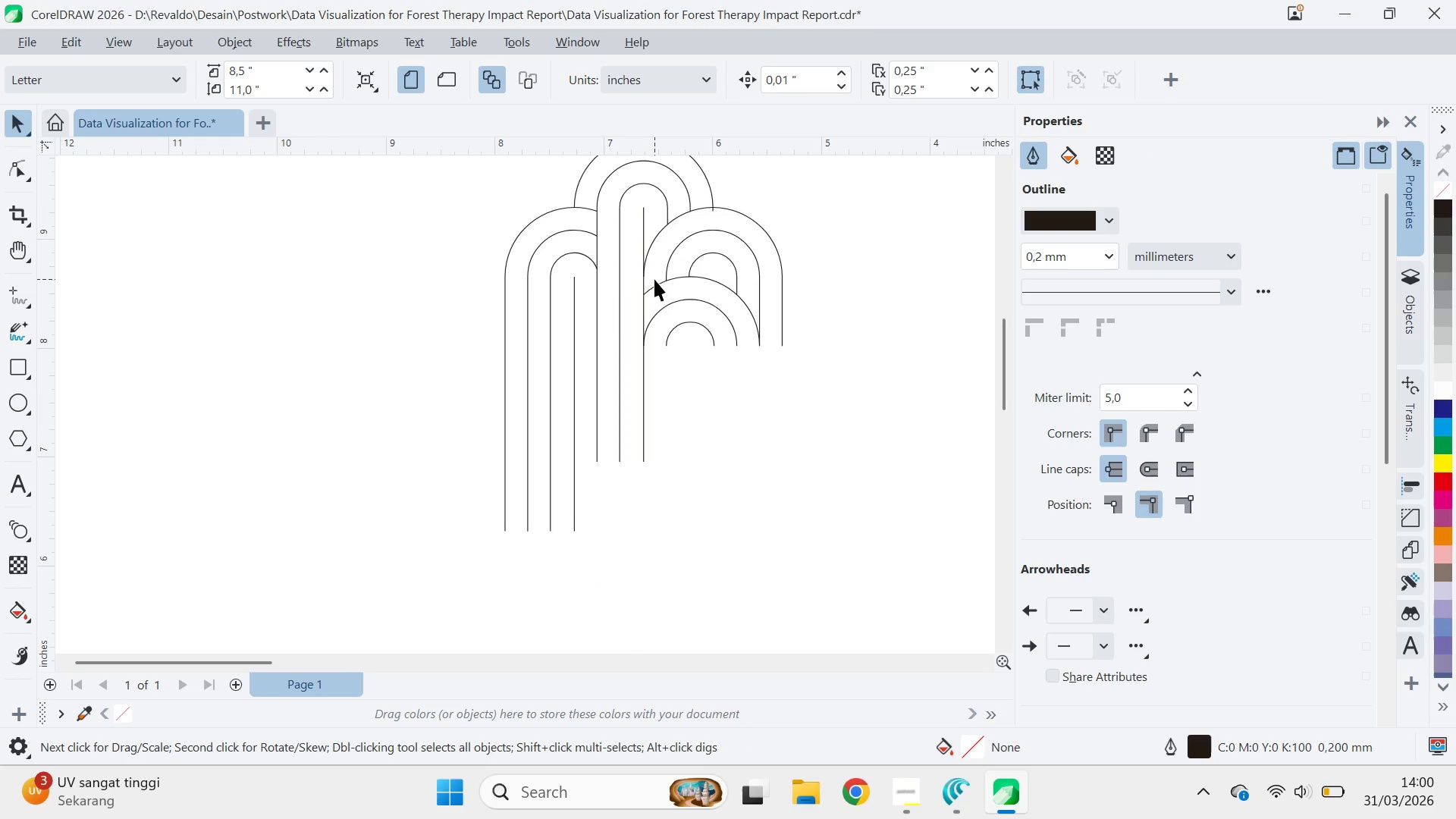 
left_click_drag(start_coordinate=[877, 482], to_coordinate=[798, 413])
 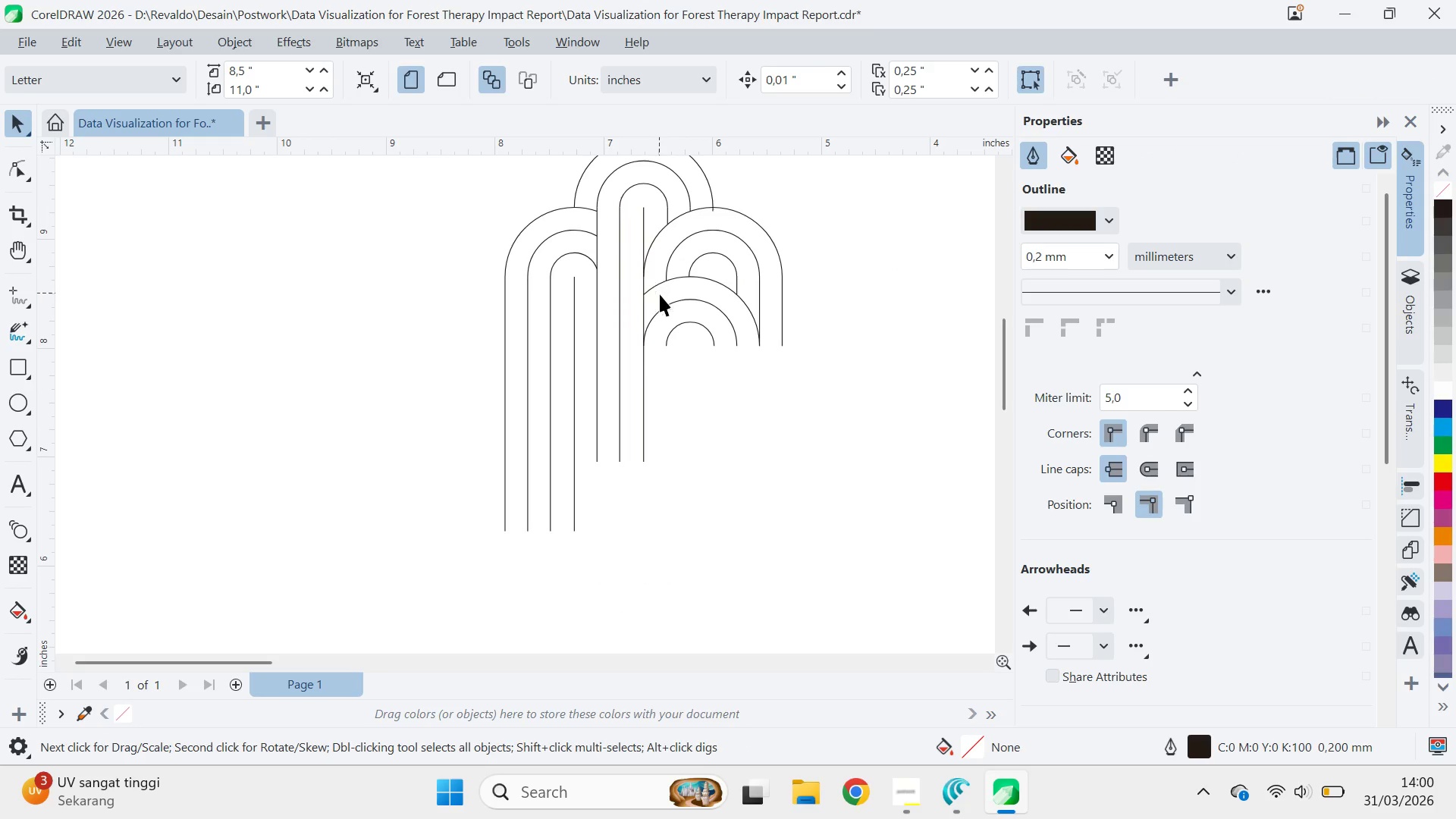 
scroll: coordinate [698, 396], scroll_direction: down, amount: 2.0
 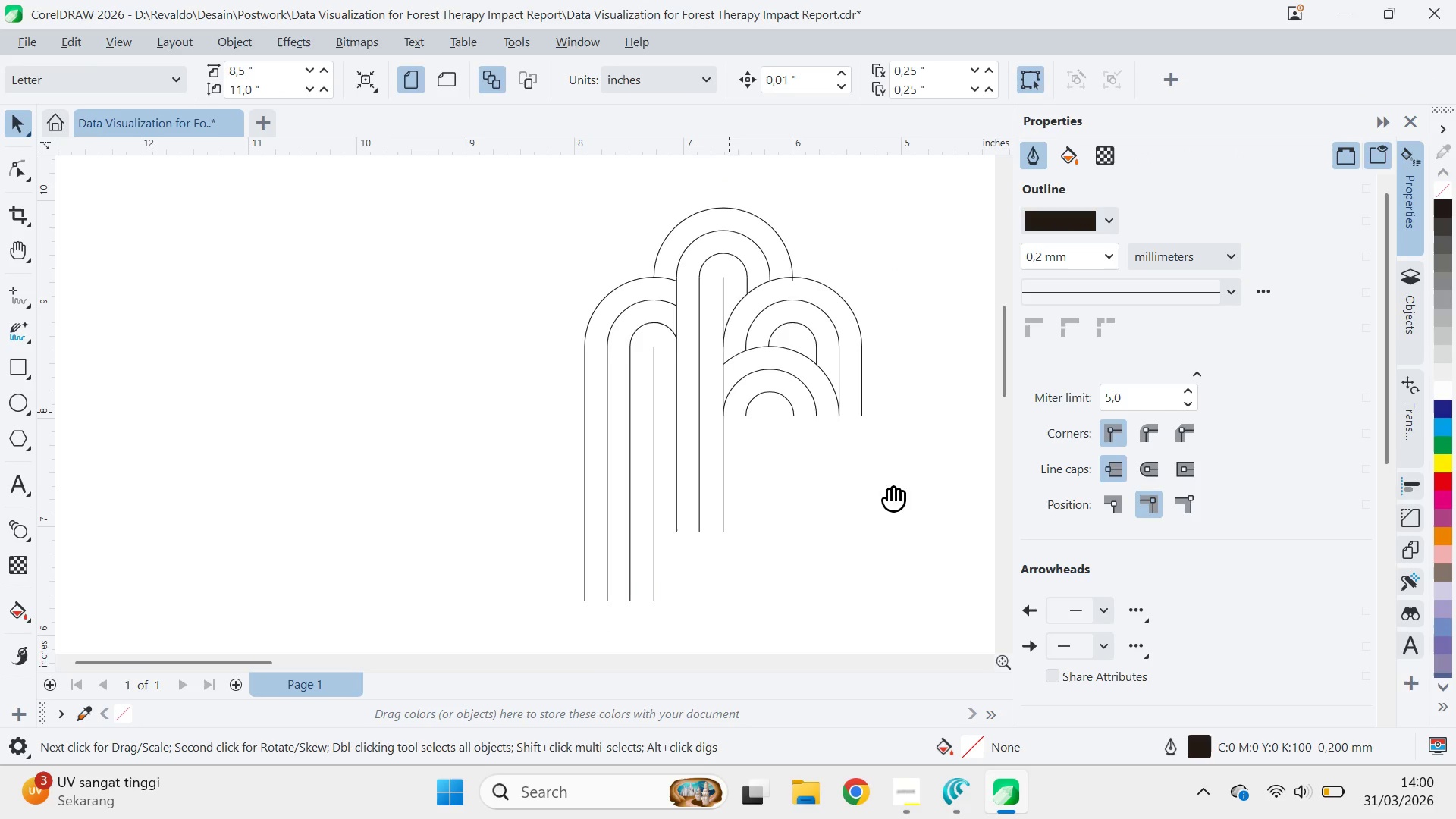 
key(Alt+AltLeft)
 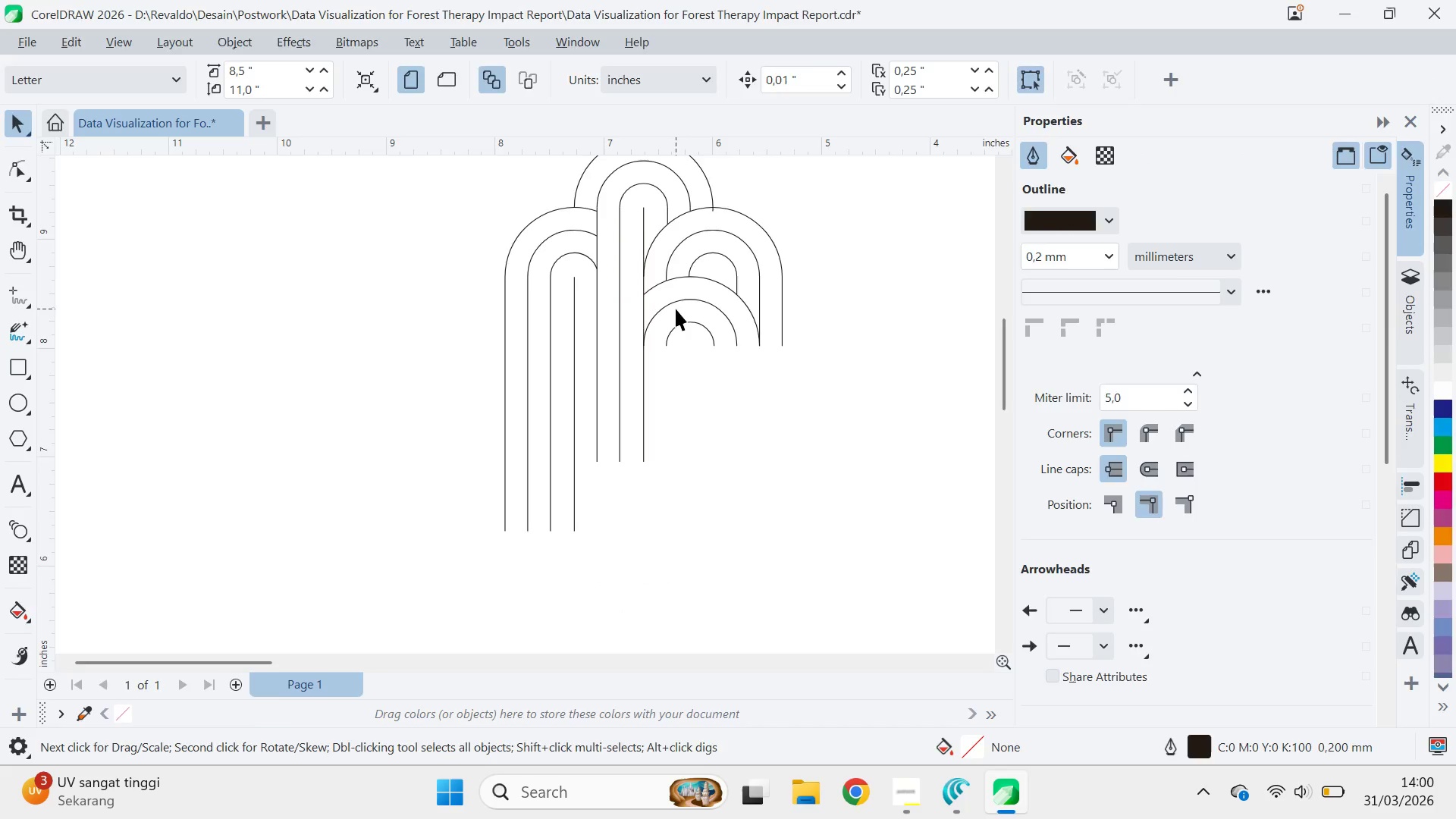 
key(Alt+Tab)
 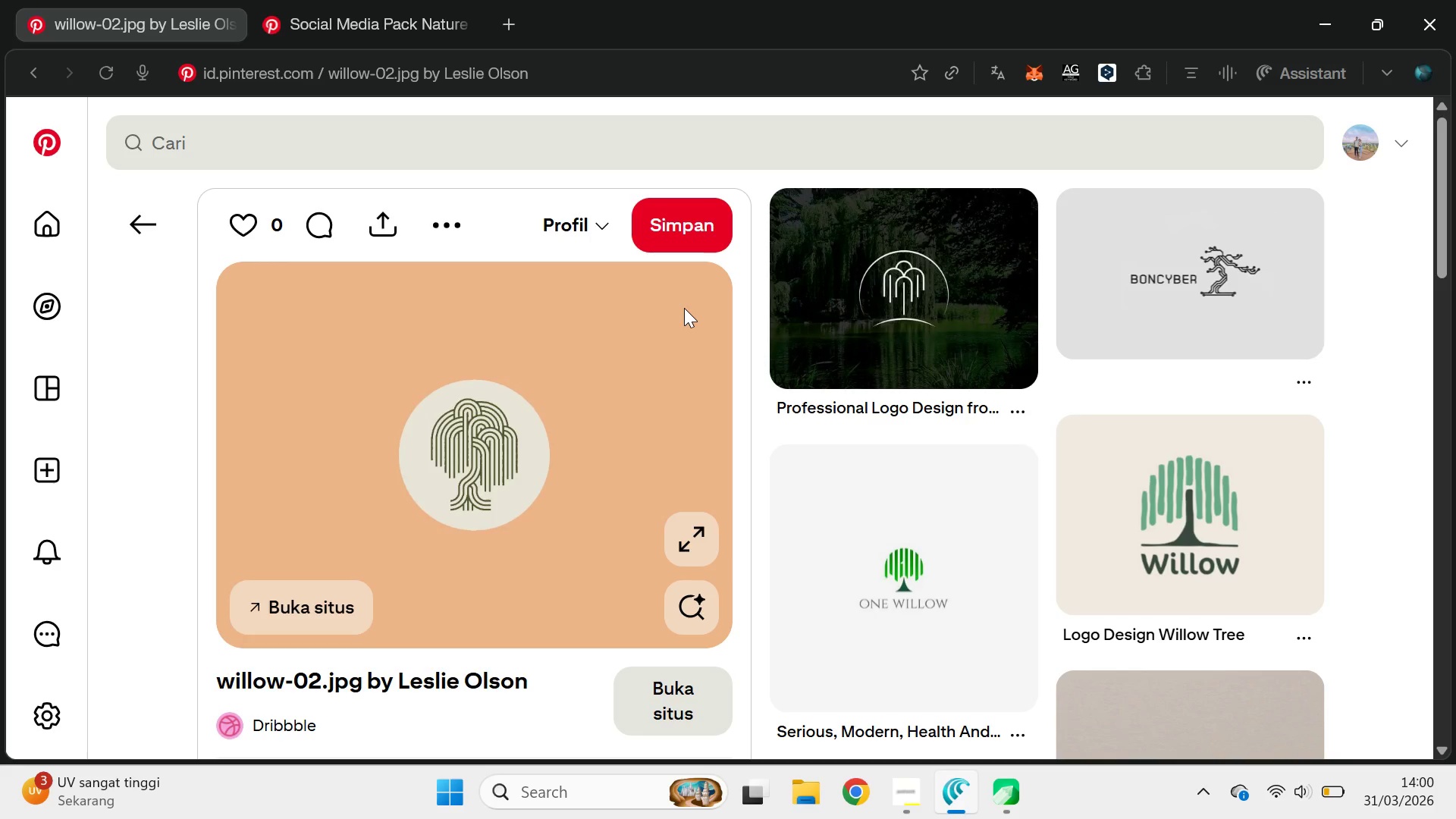 
key(Alt+AltLeft)
 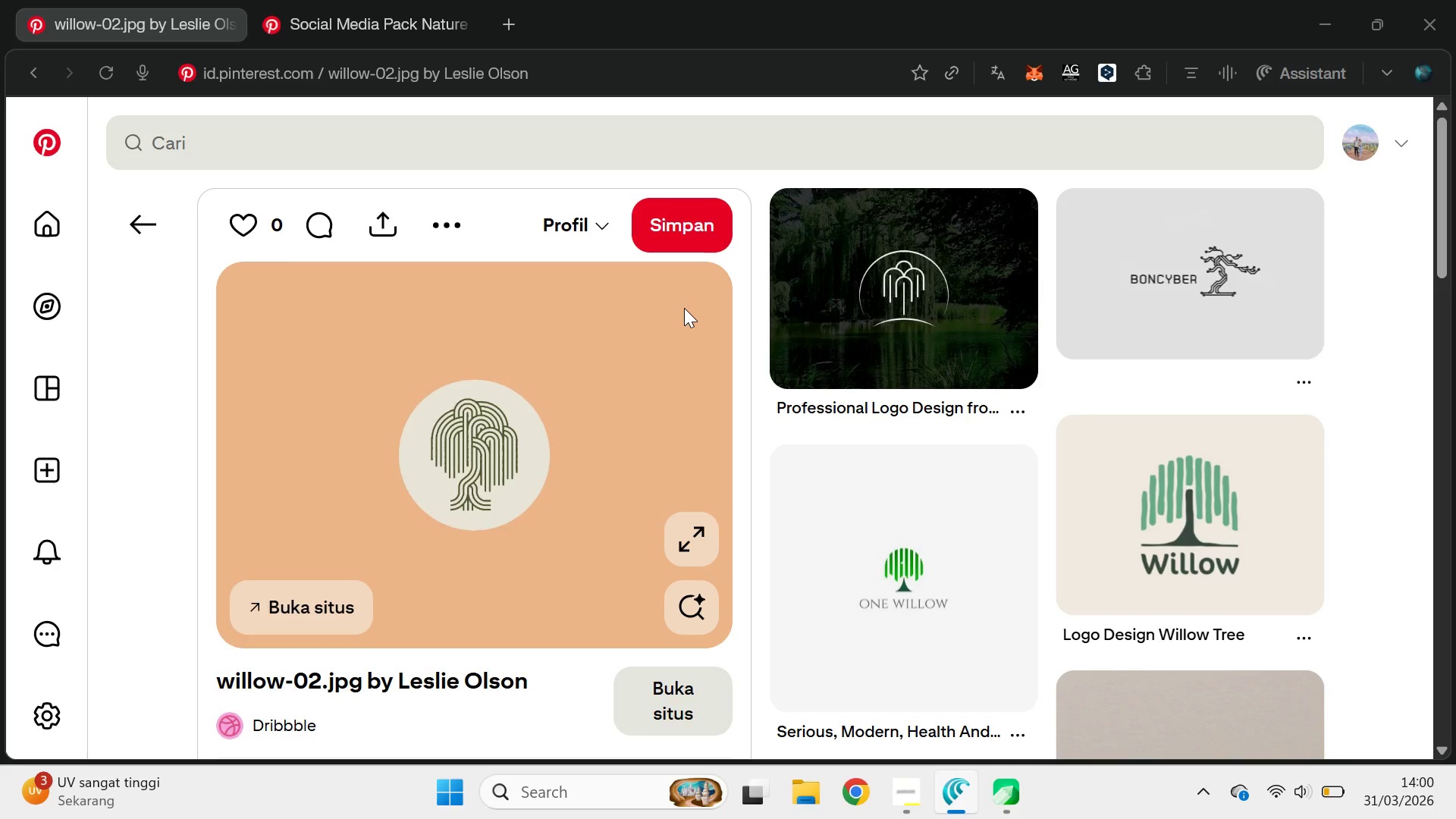 
key(Alt+Tab)
 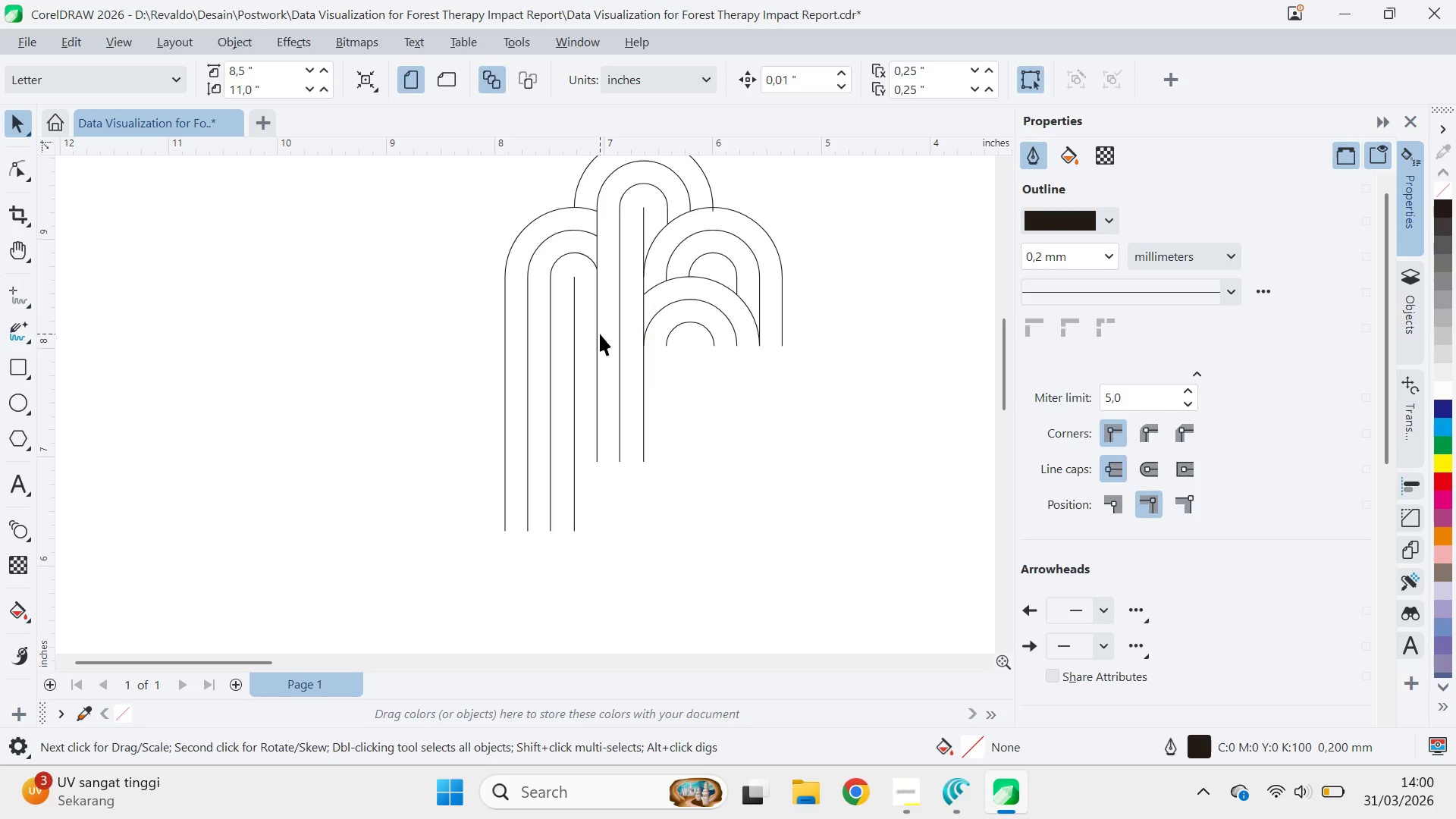 
left_click([574, 282])
 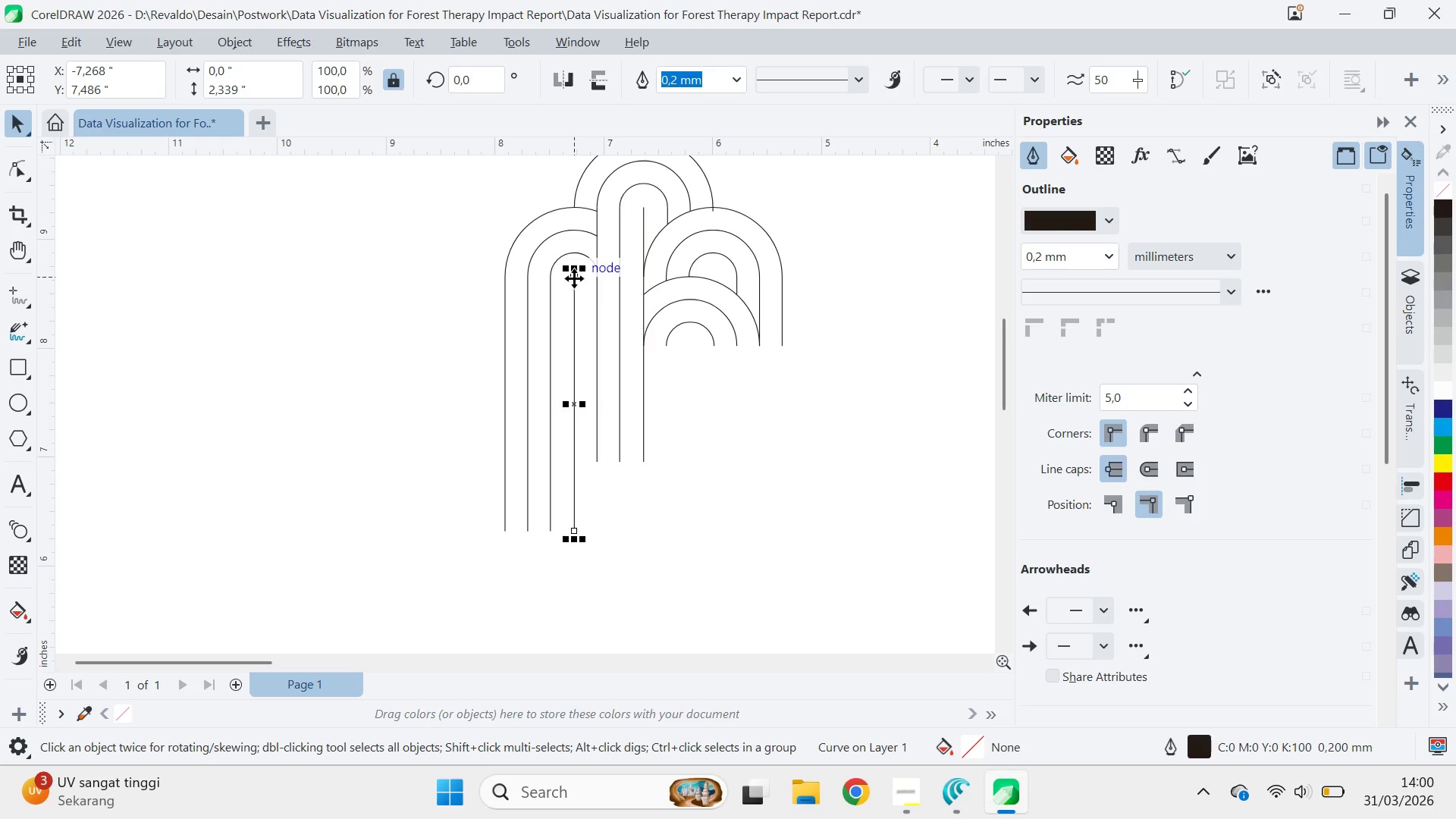 
left_click_drag(start_coordinate=[573, 279], to_coordinate=[668, 344])
 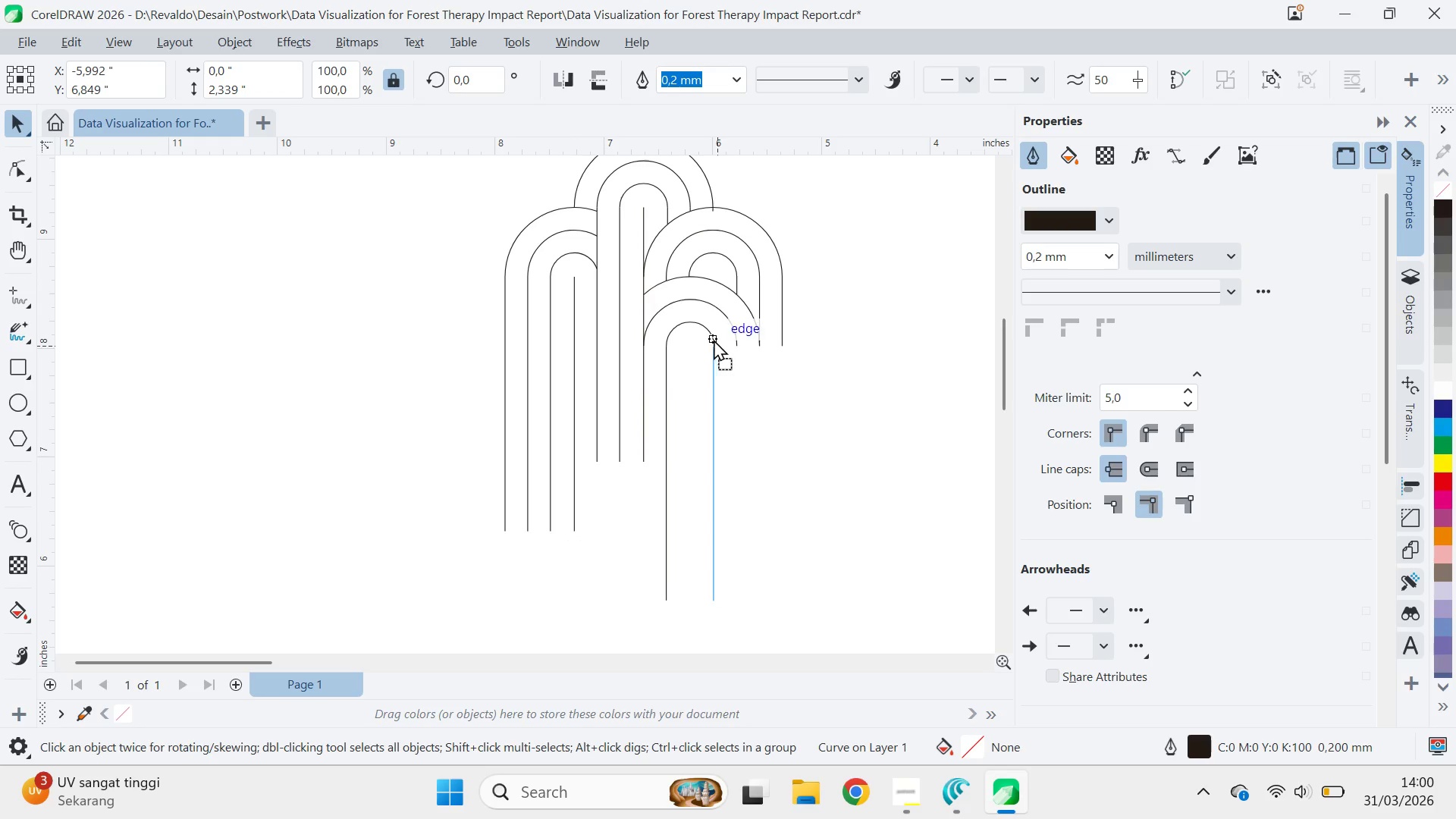 
left_click([668, 344])
 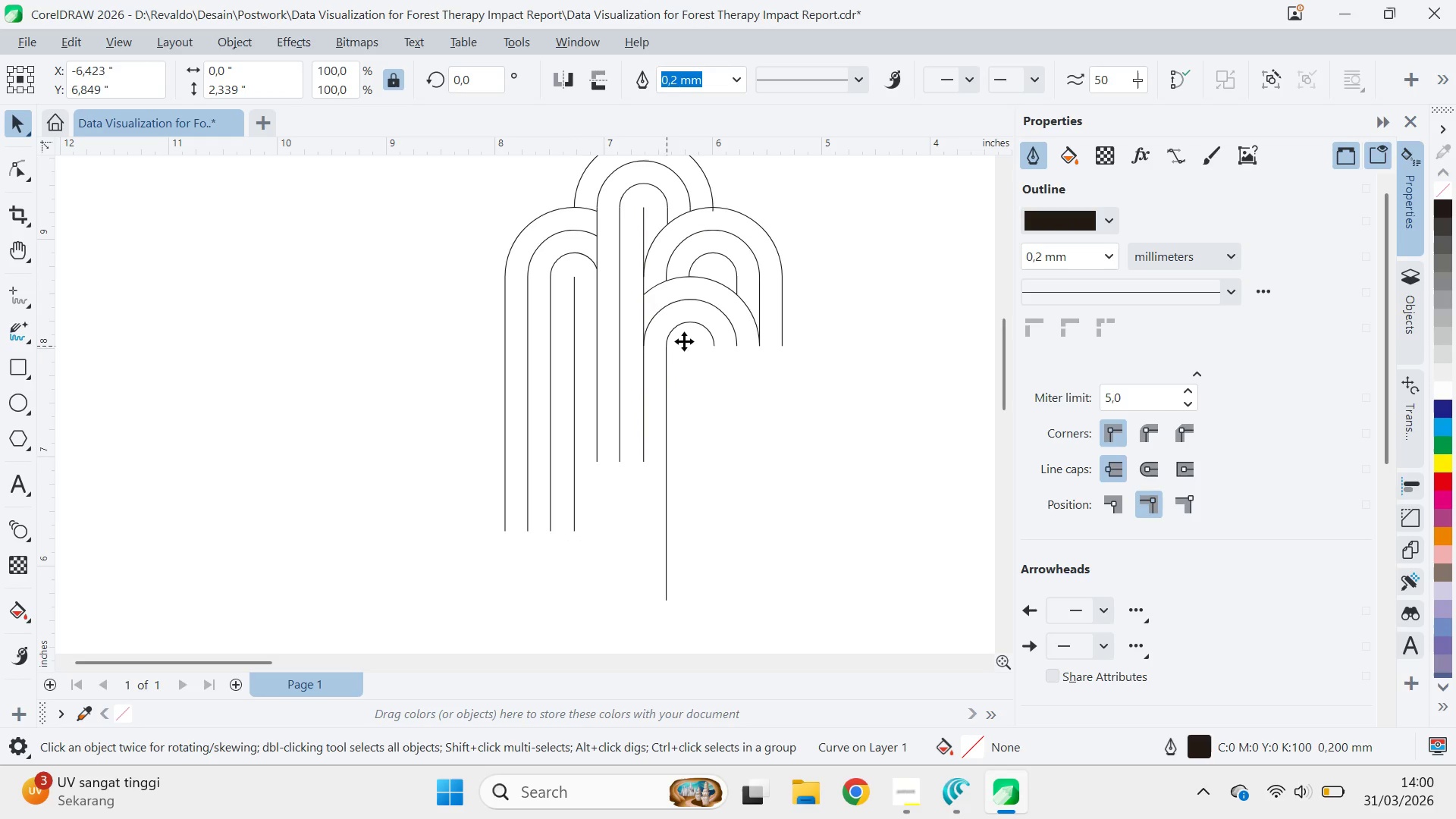 
right_click([668, 344])
 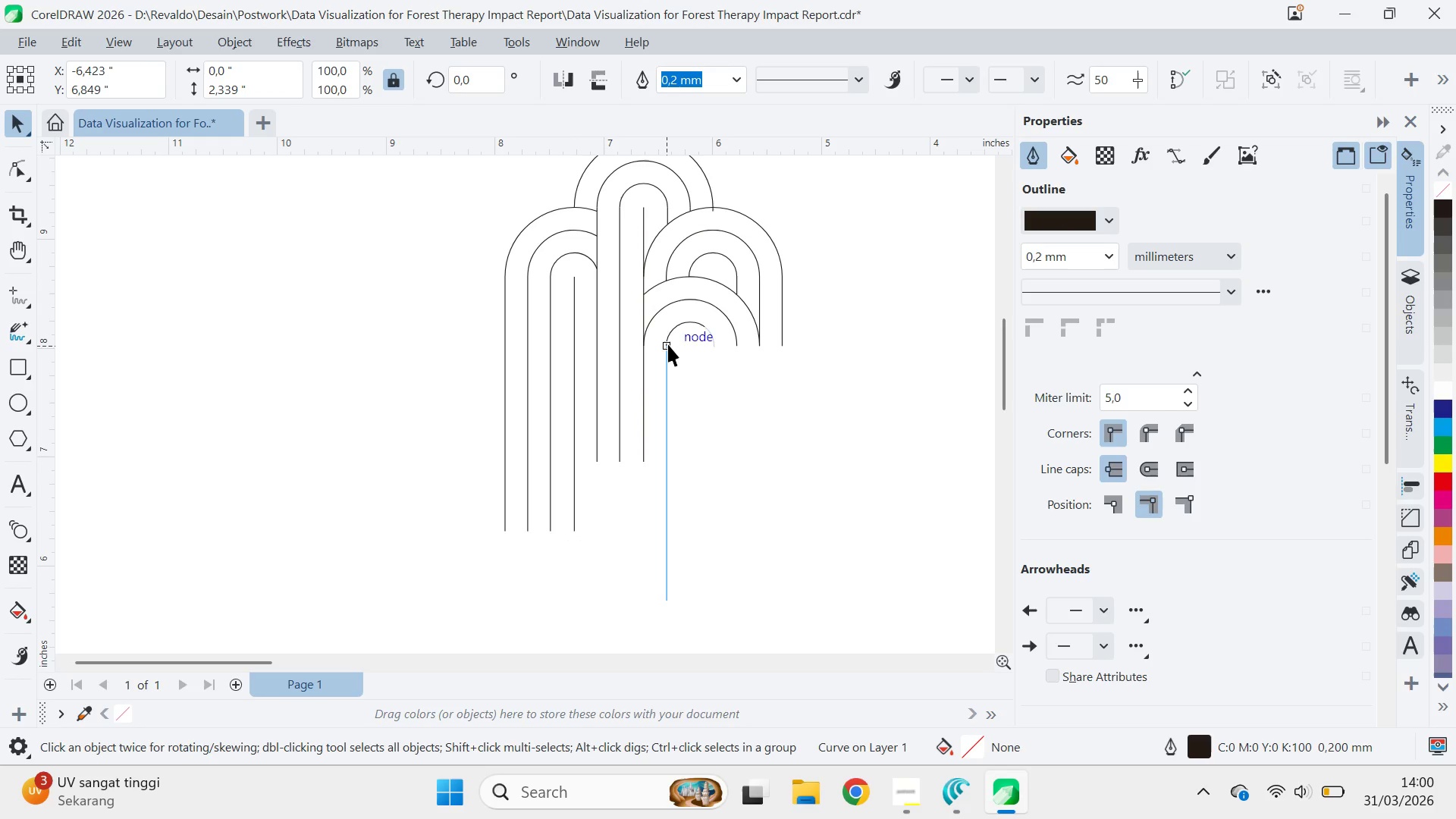 
left_click_drag(start_coordinate=[668, 344], to_coordinate=[714, 348])
 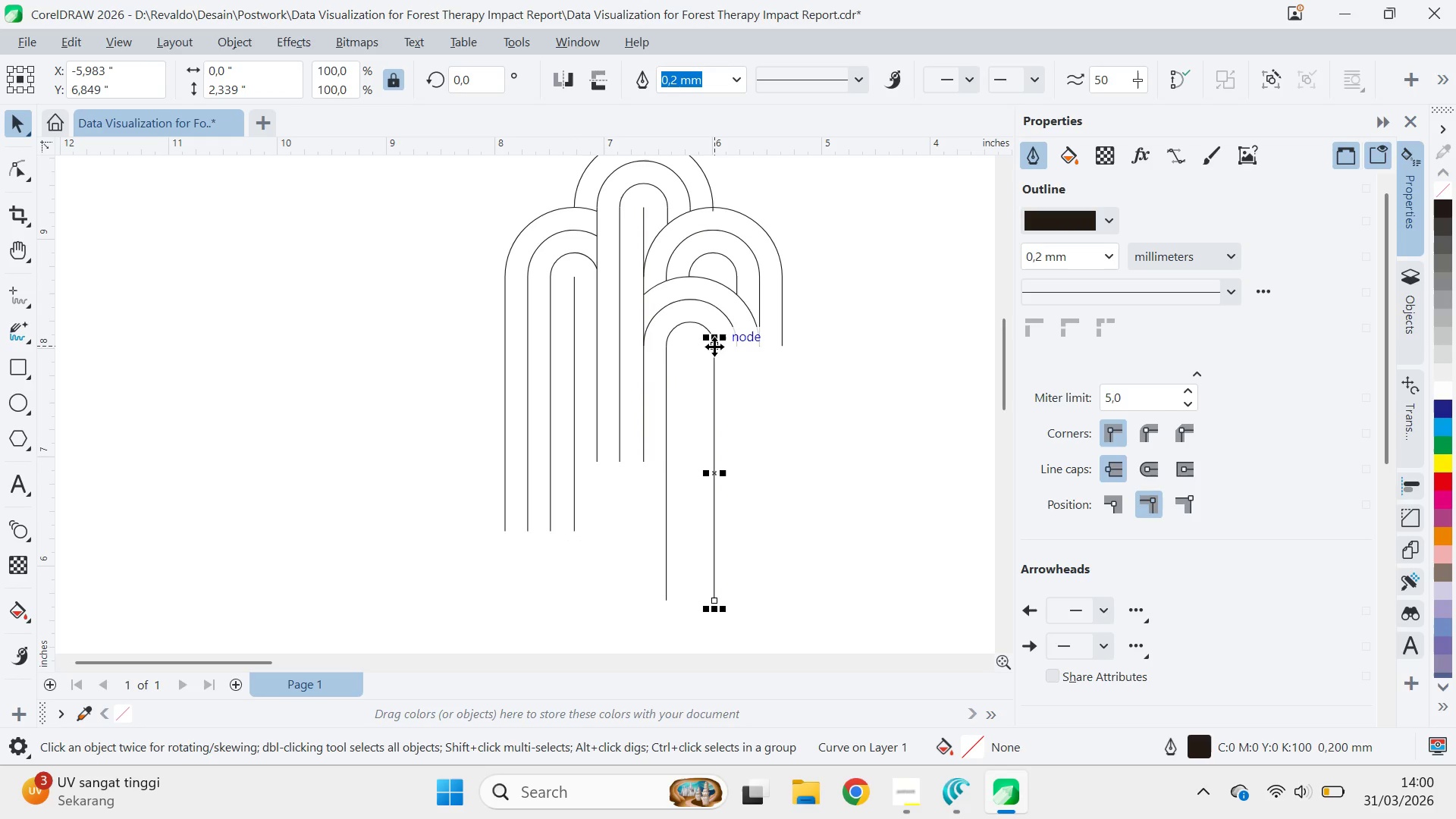 
hold_key(key=ShiftLeft, duration=1.5)
right_click([714, 342])
 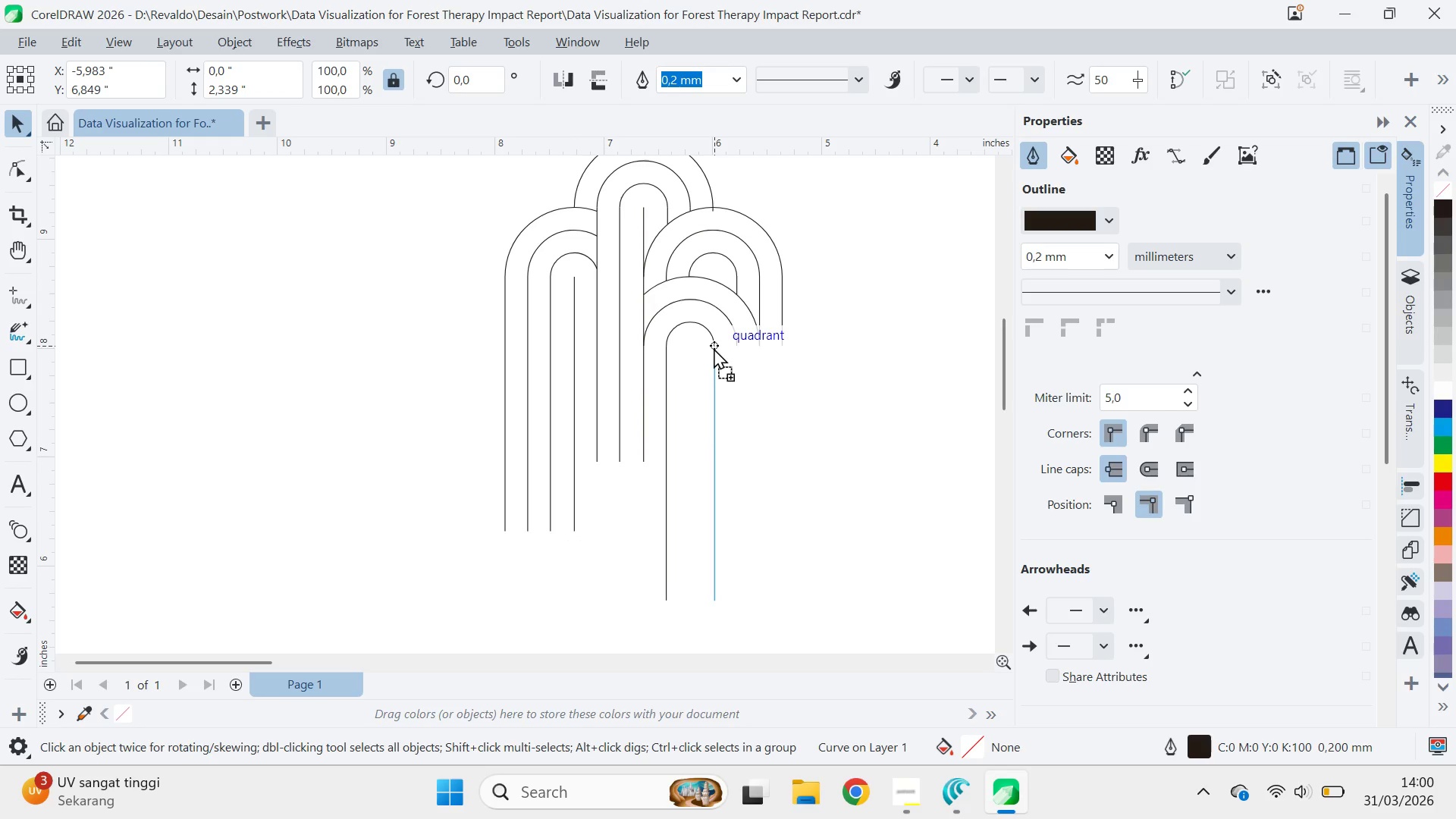 
key(Shift+ShiftLeft)
 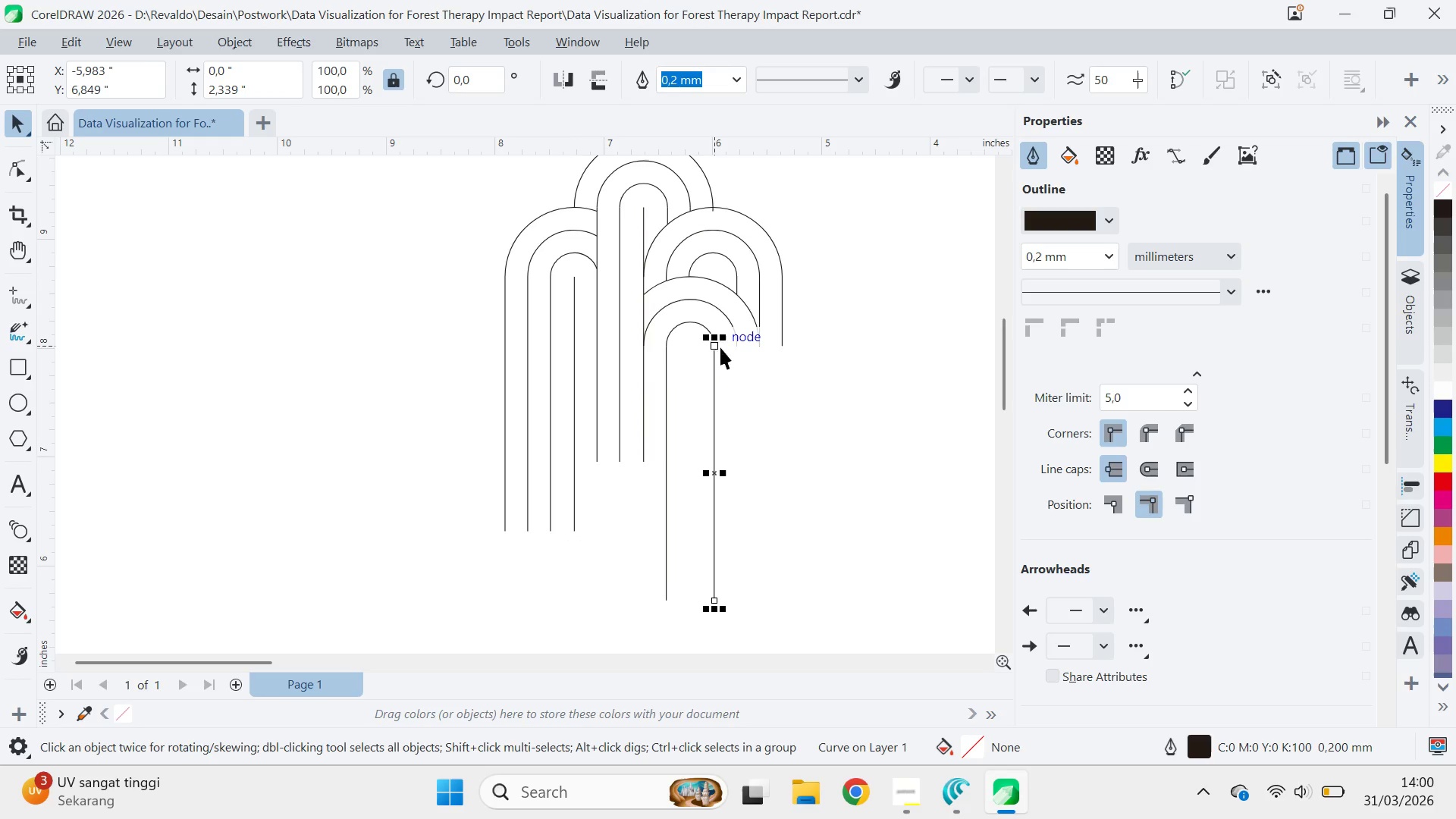 
key(Shift+ShiftLeft)
 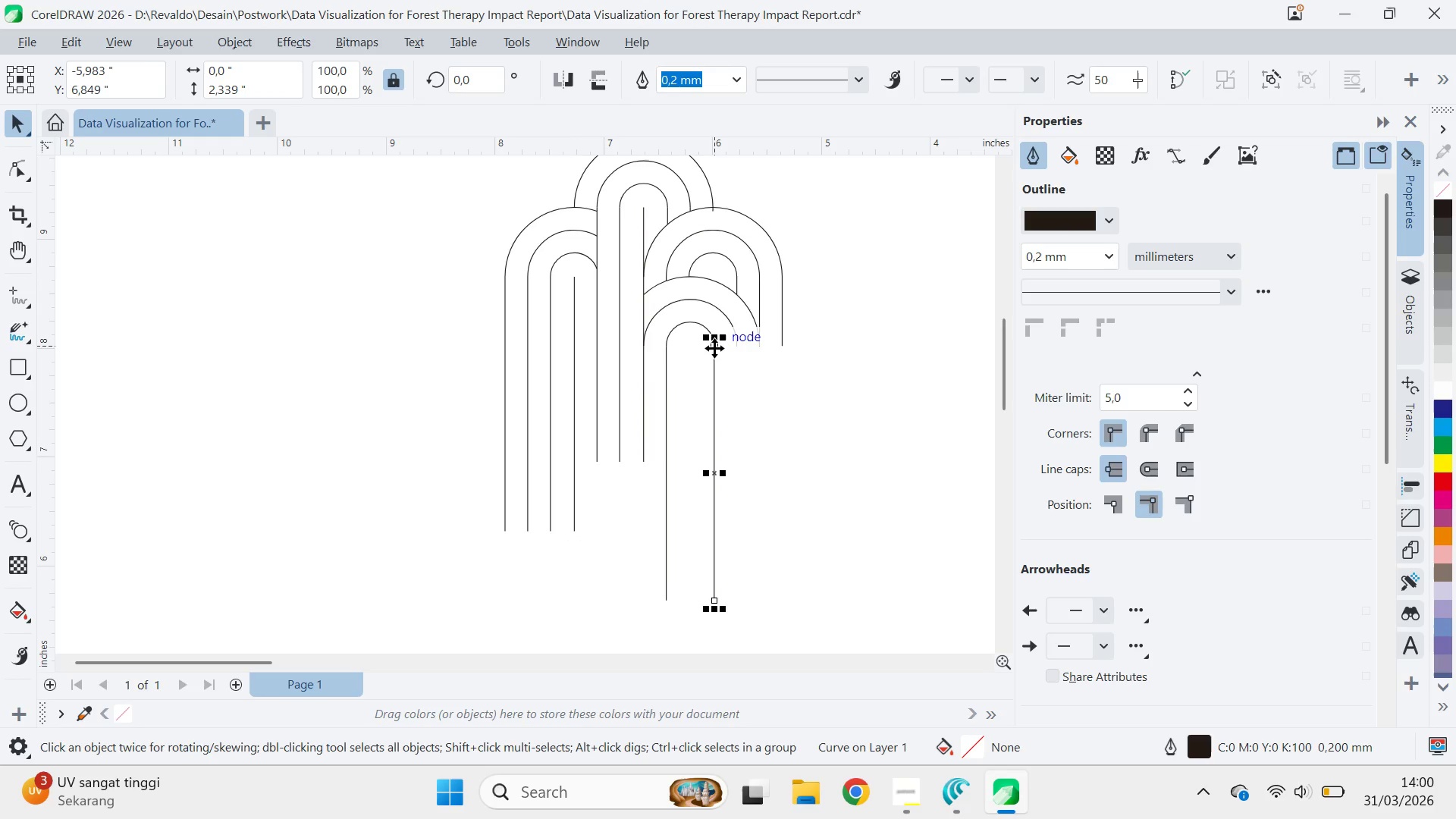 
left_click_drag(start_coordinate=[714, 347], to_coordinate=[739, 347])
 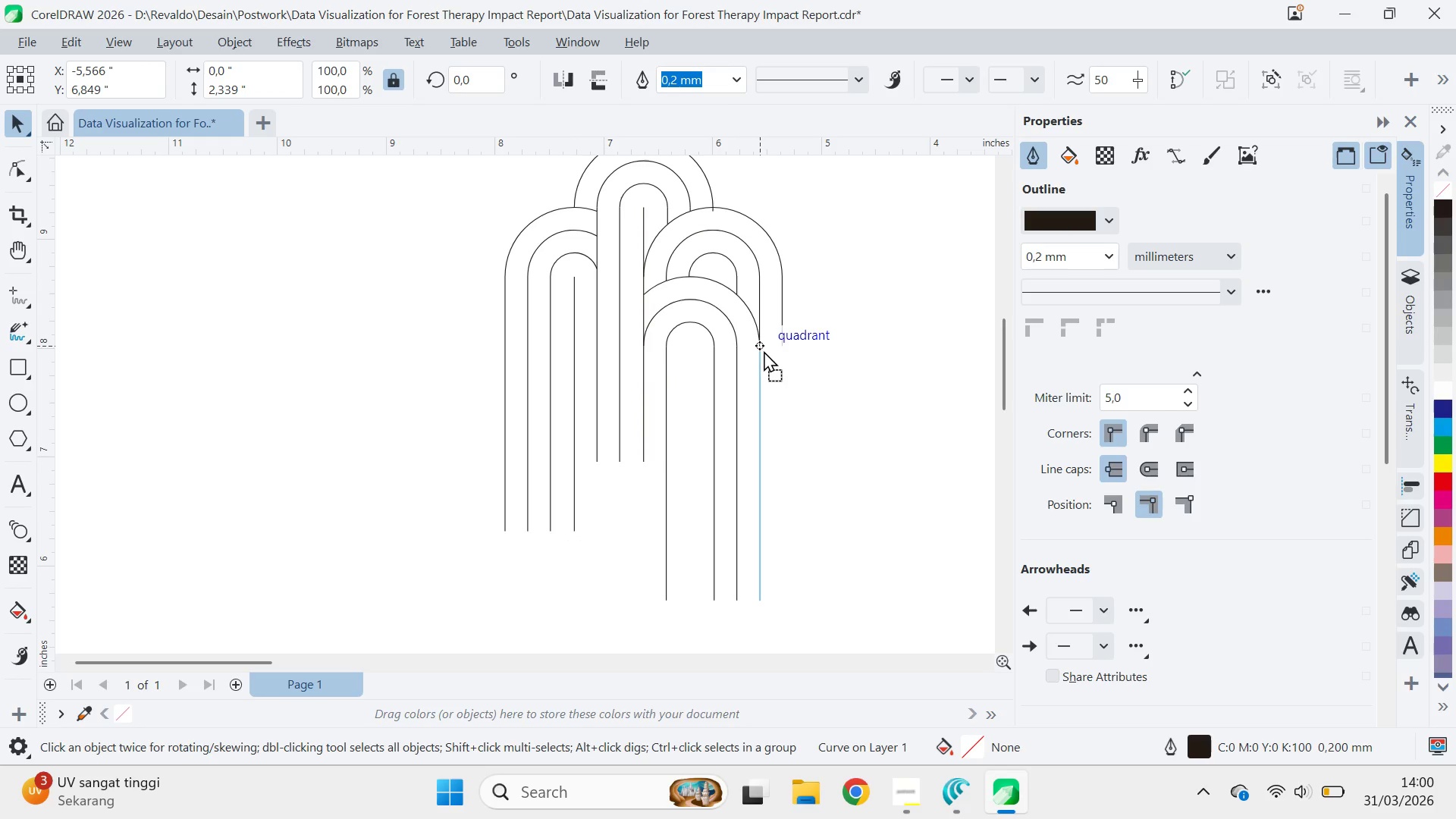 
hold_key(key=ShiftLeft, duration=0.59)
 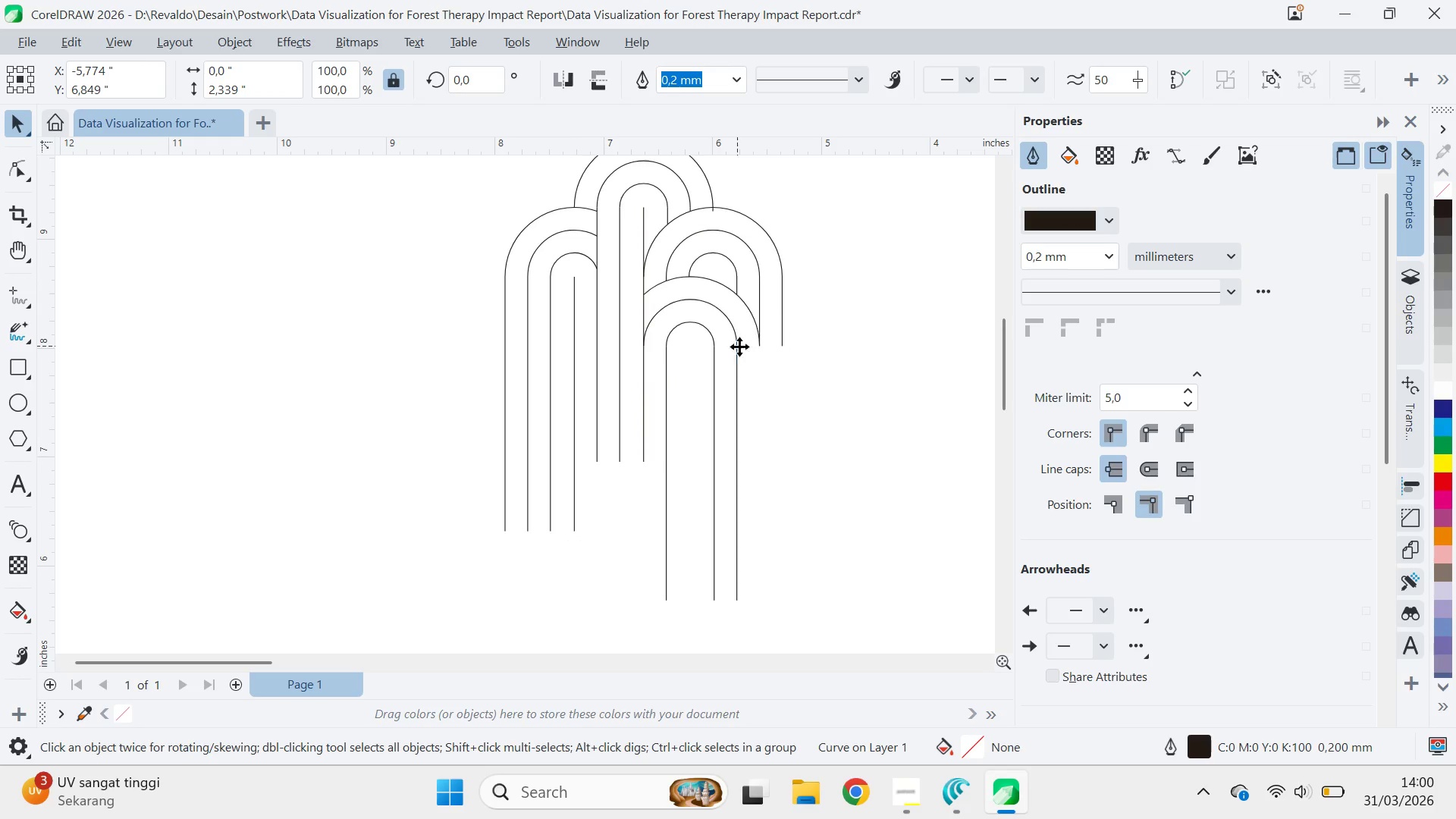 
left_click_drag(start_coordinate=[739, 347], to_coordinate=[852, 392])
 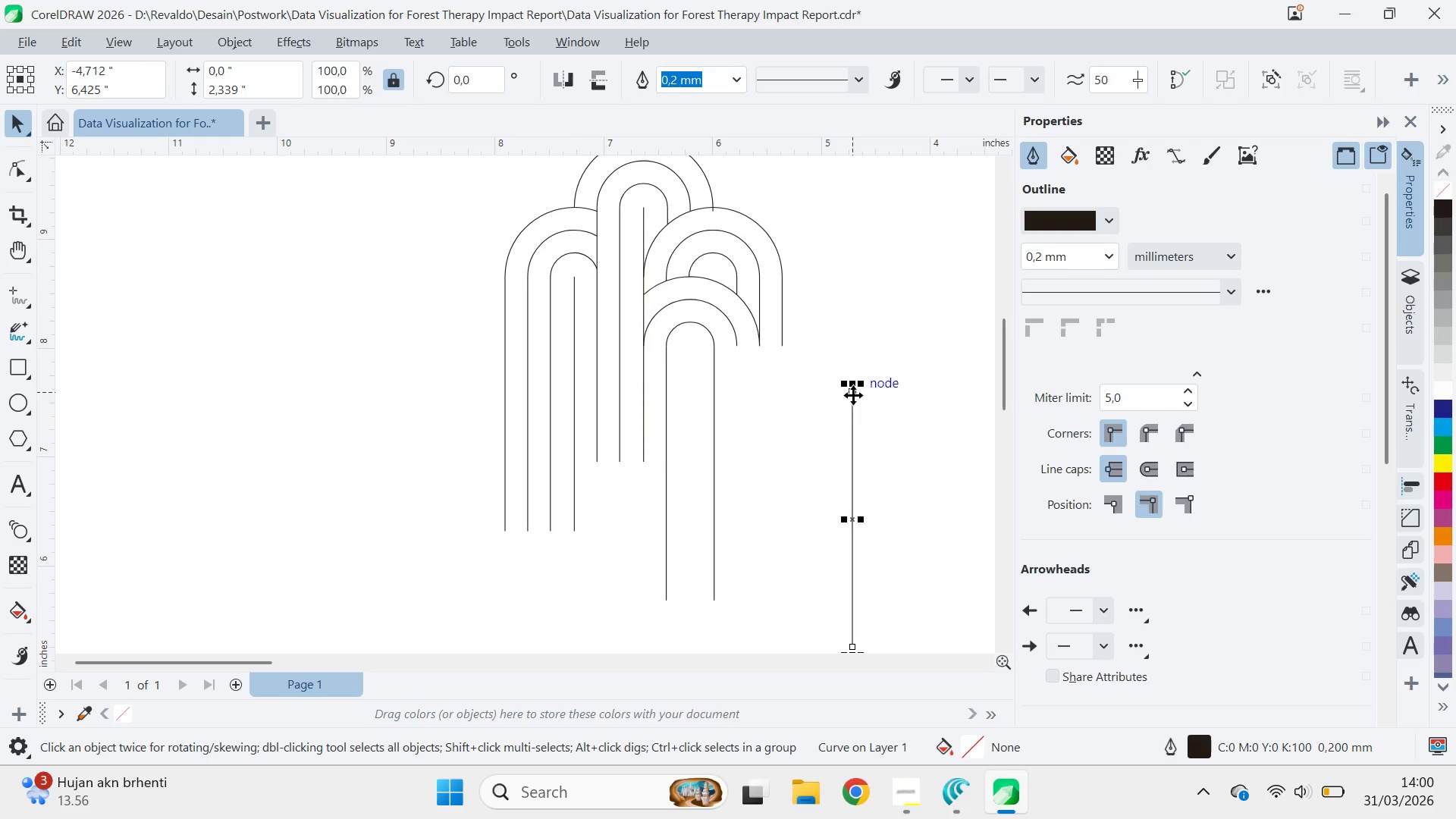 
hold_key(key=ShiftLeft, duration=1.53)
 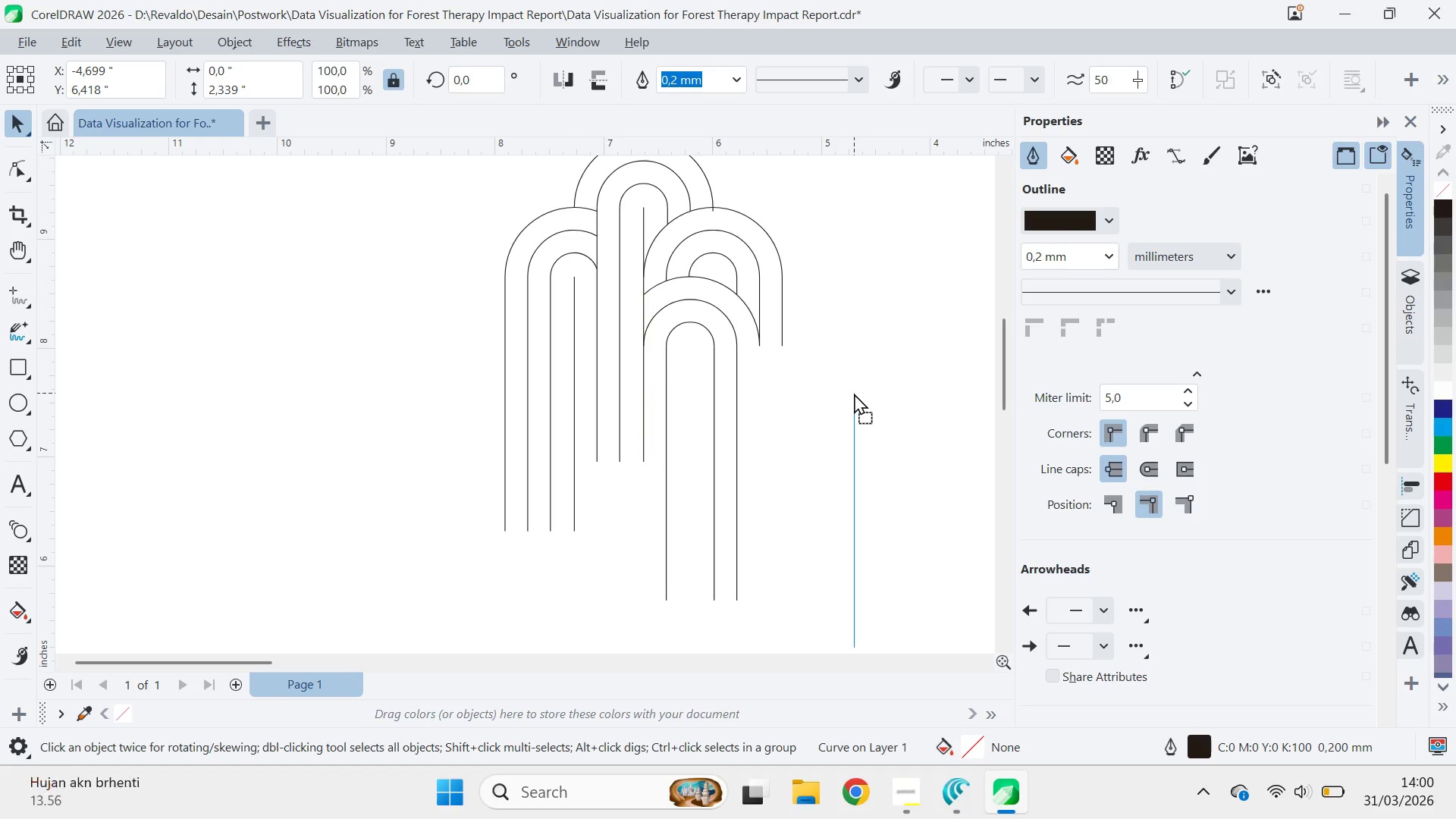 
key(Shift+ShiftLeft)
 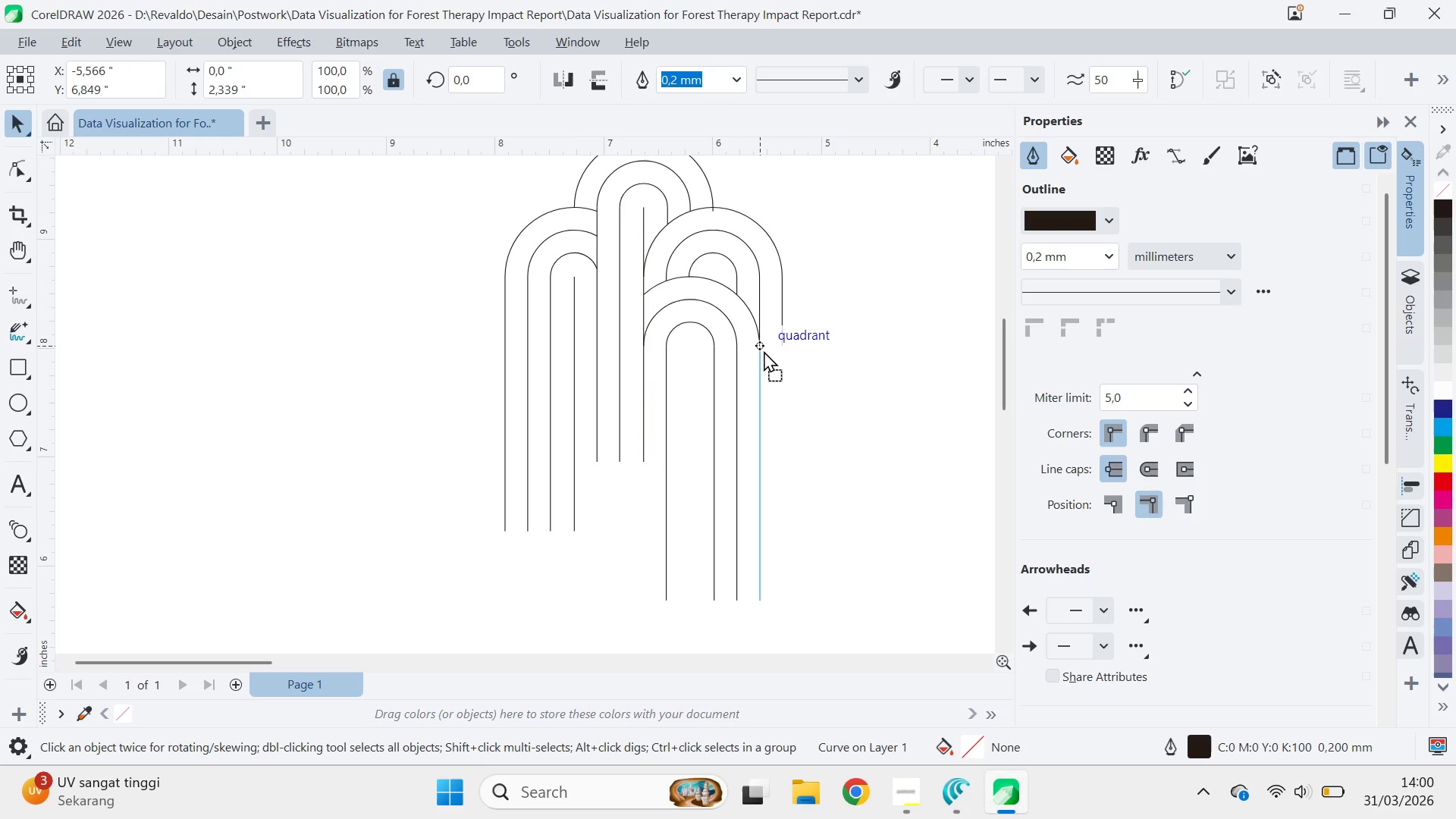 
key(Shift+ShiftLeft)
 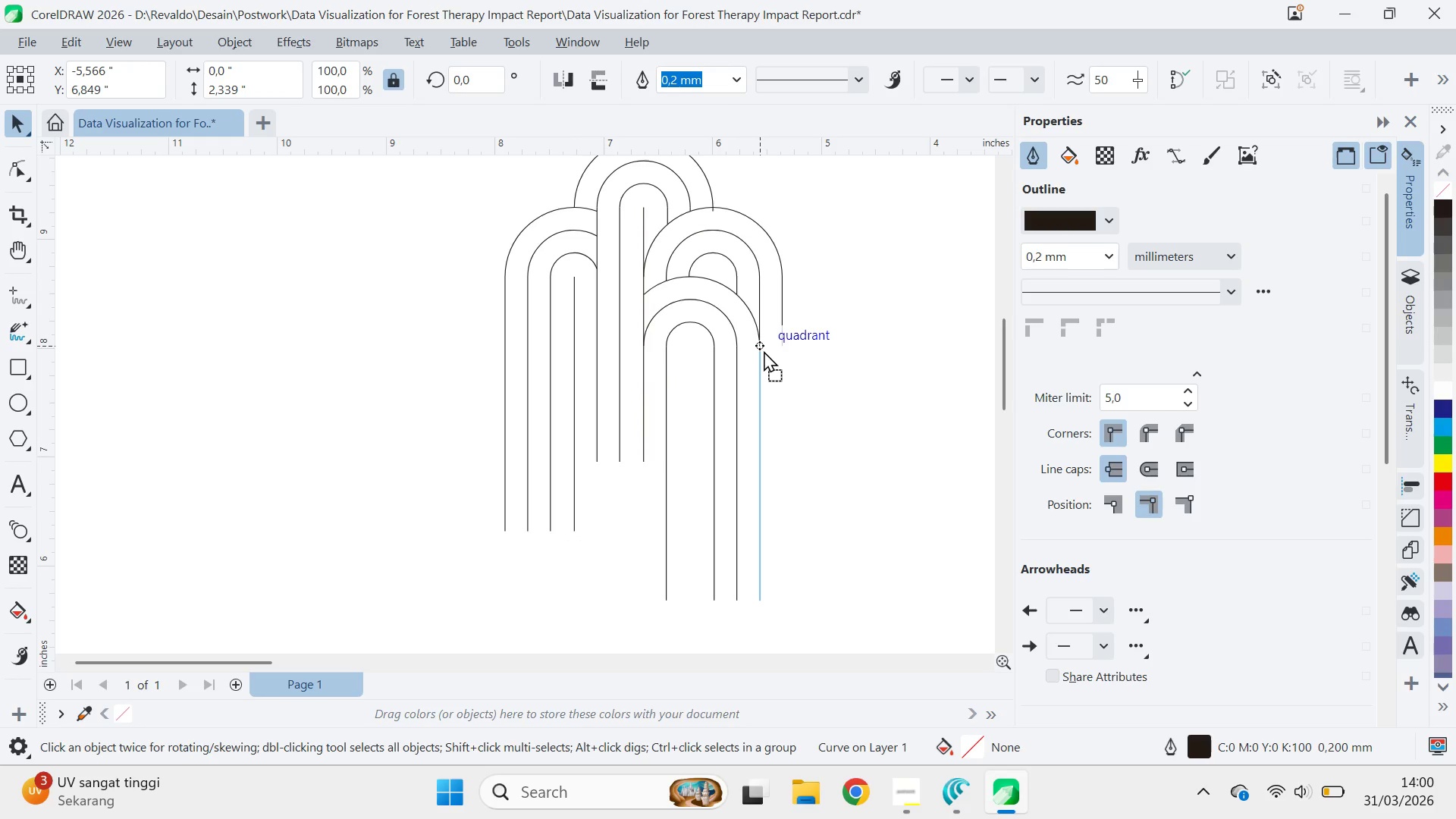 
key(Shift+ShiftLeft)
 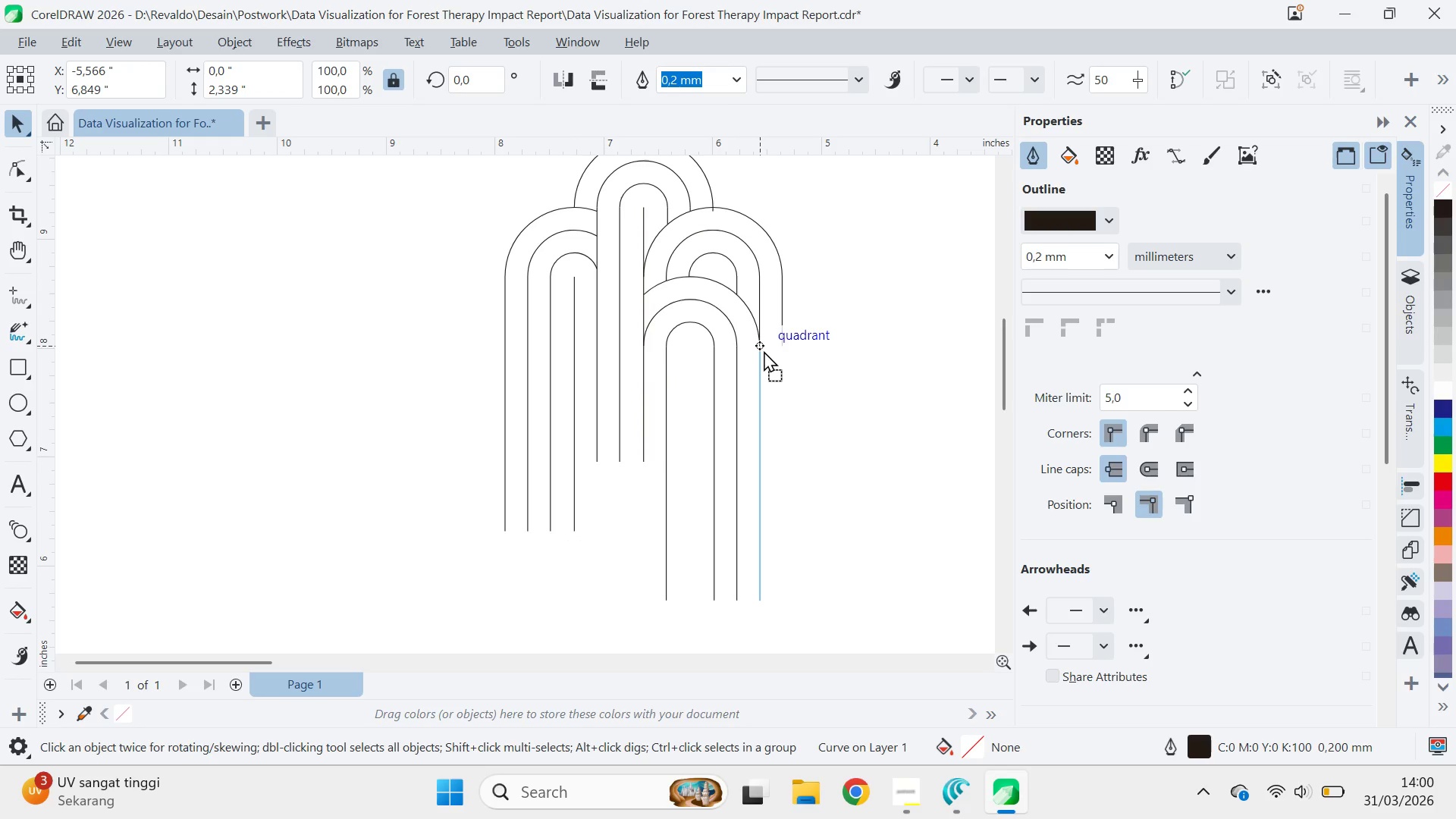 
key(Shift+ShiftLeft)
 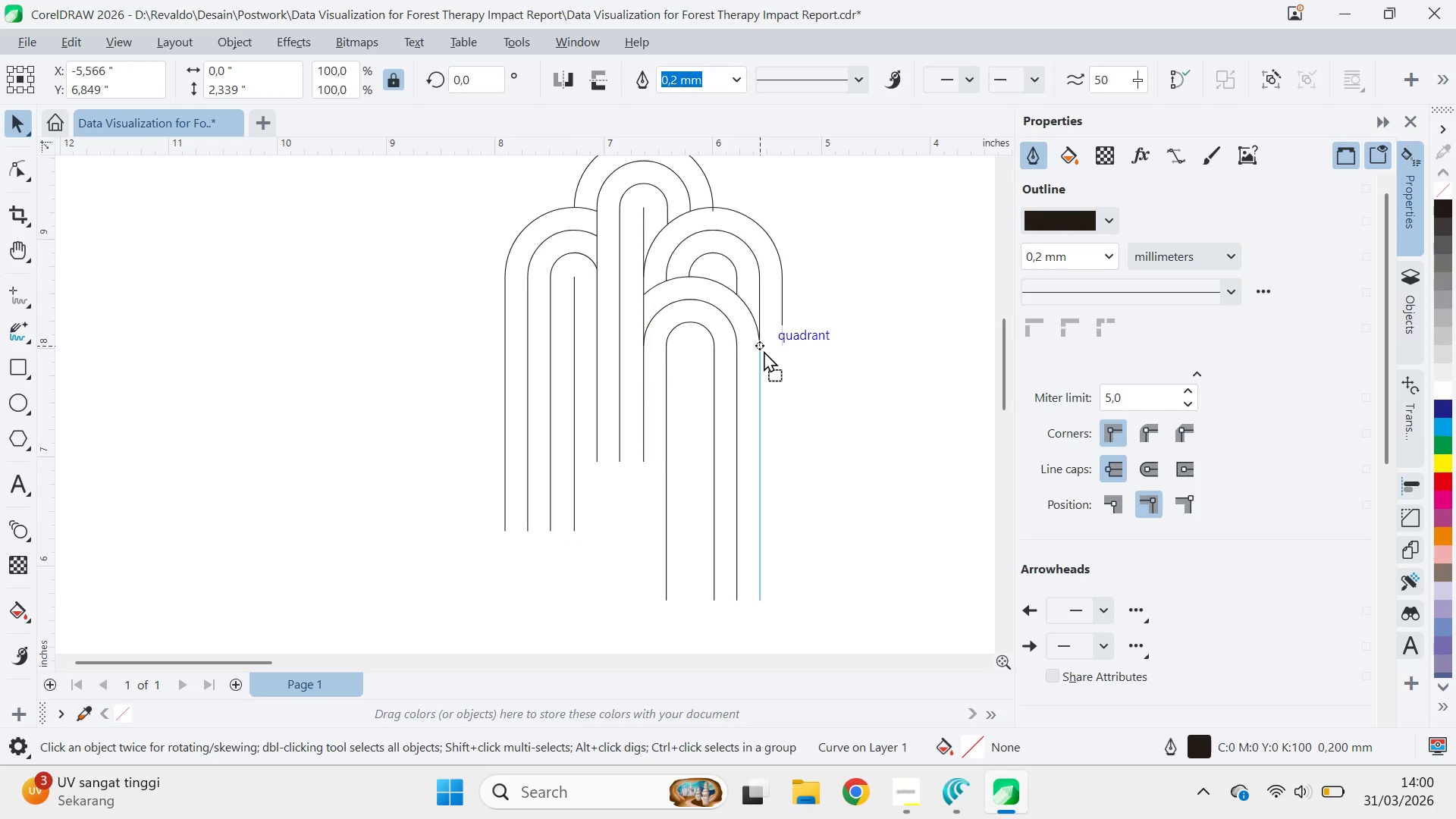 
key(Shift+ShiftLeft)
 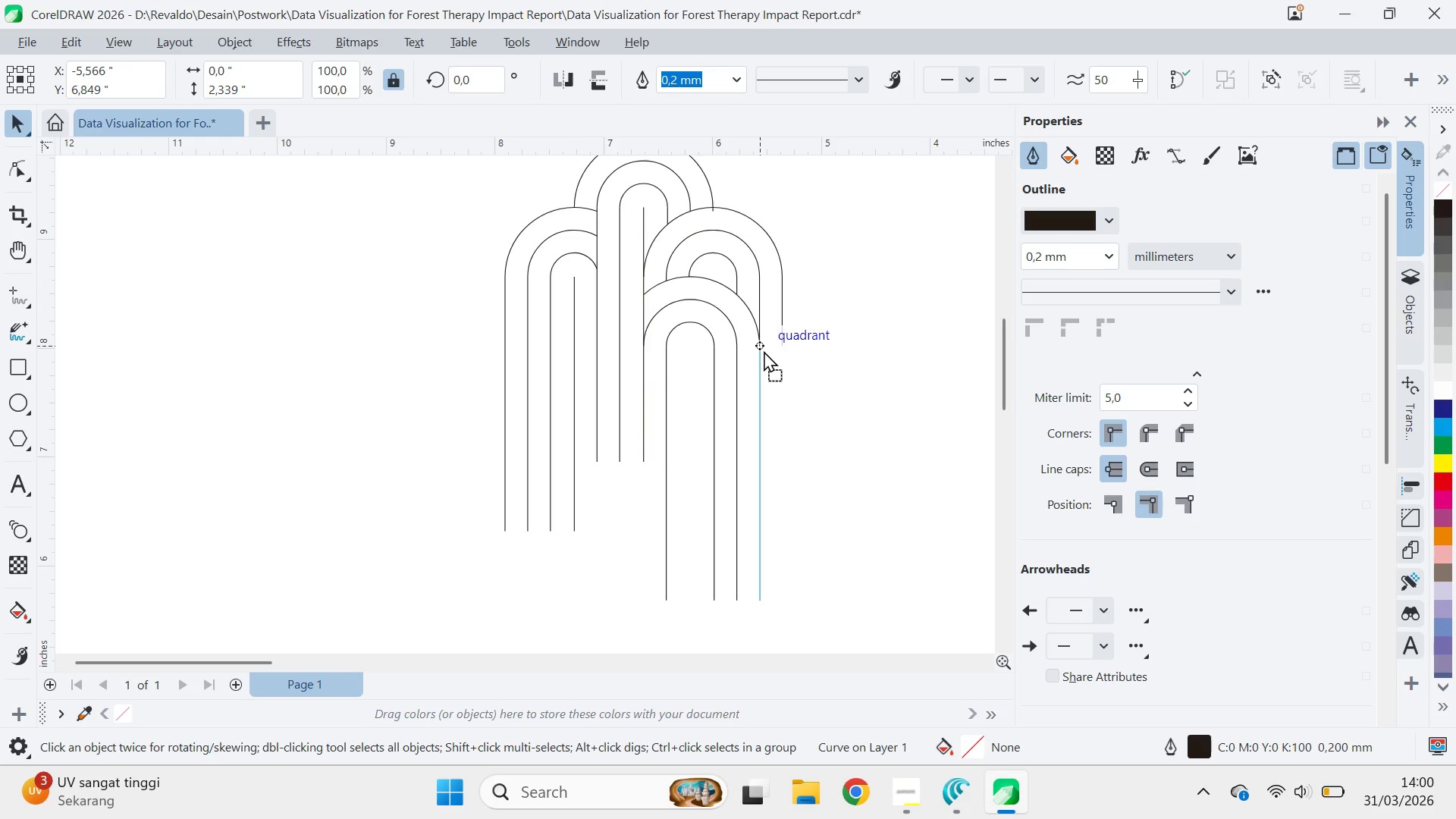 
key(Shift+ShiftLeft)
 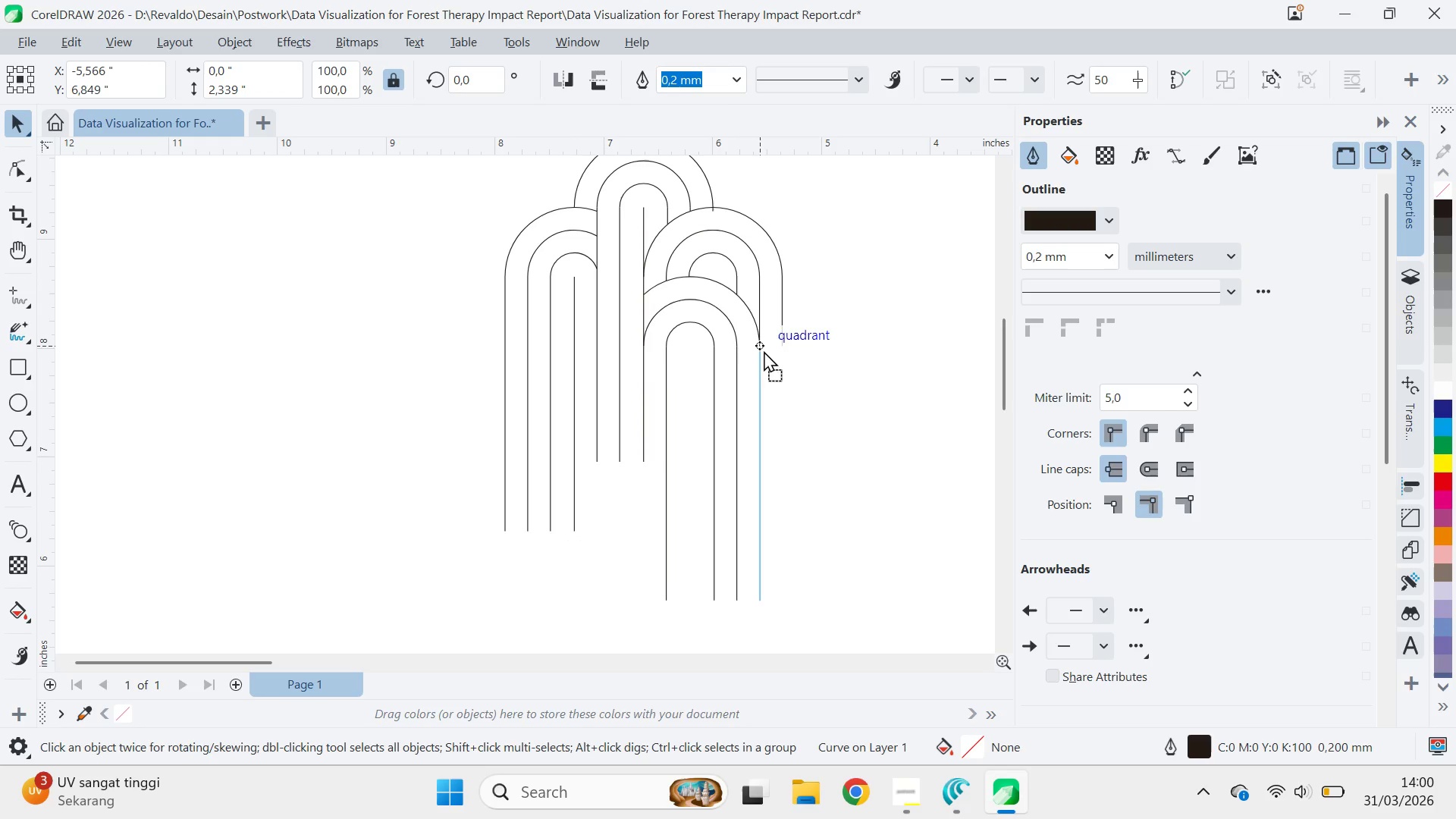 
key(Shift+ShiftLeft)
 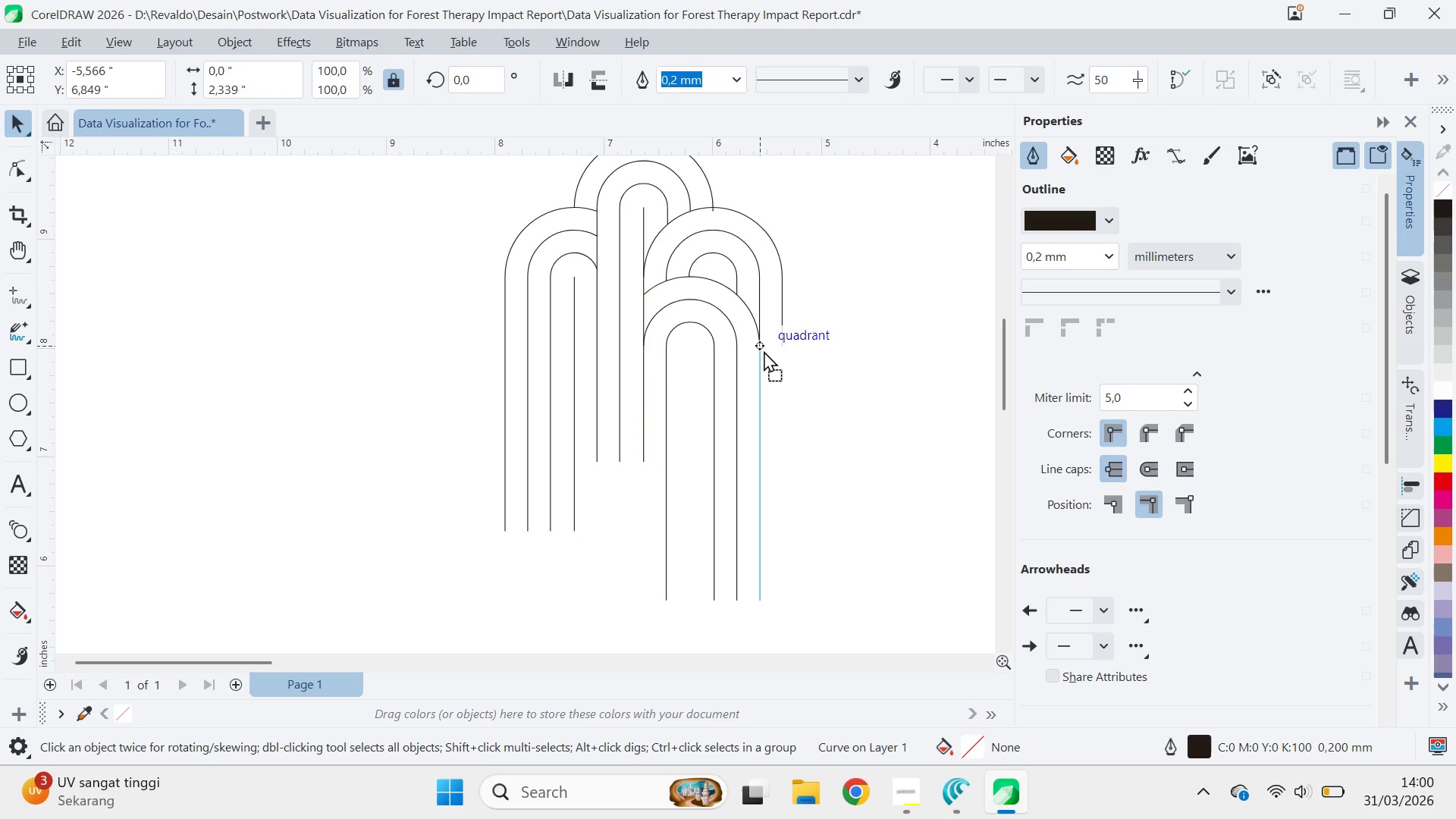 
key(Shift+ShiftLeft)
 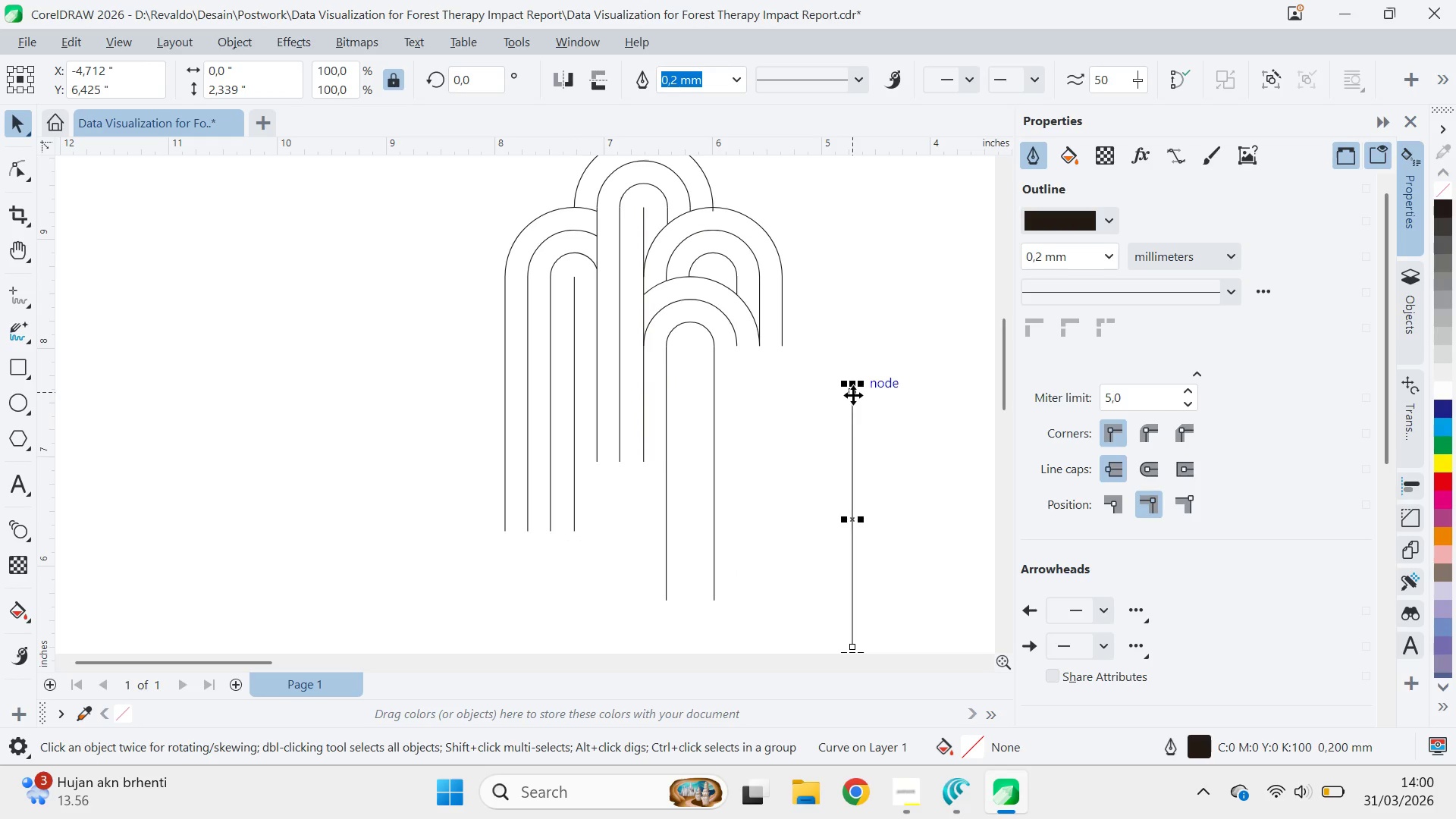 
key(Backspace)
 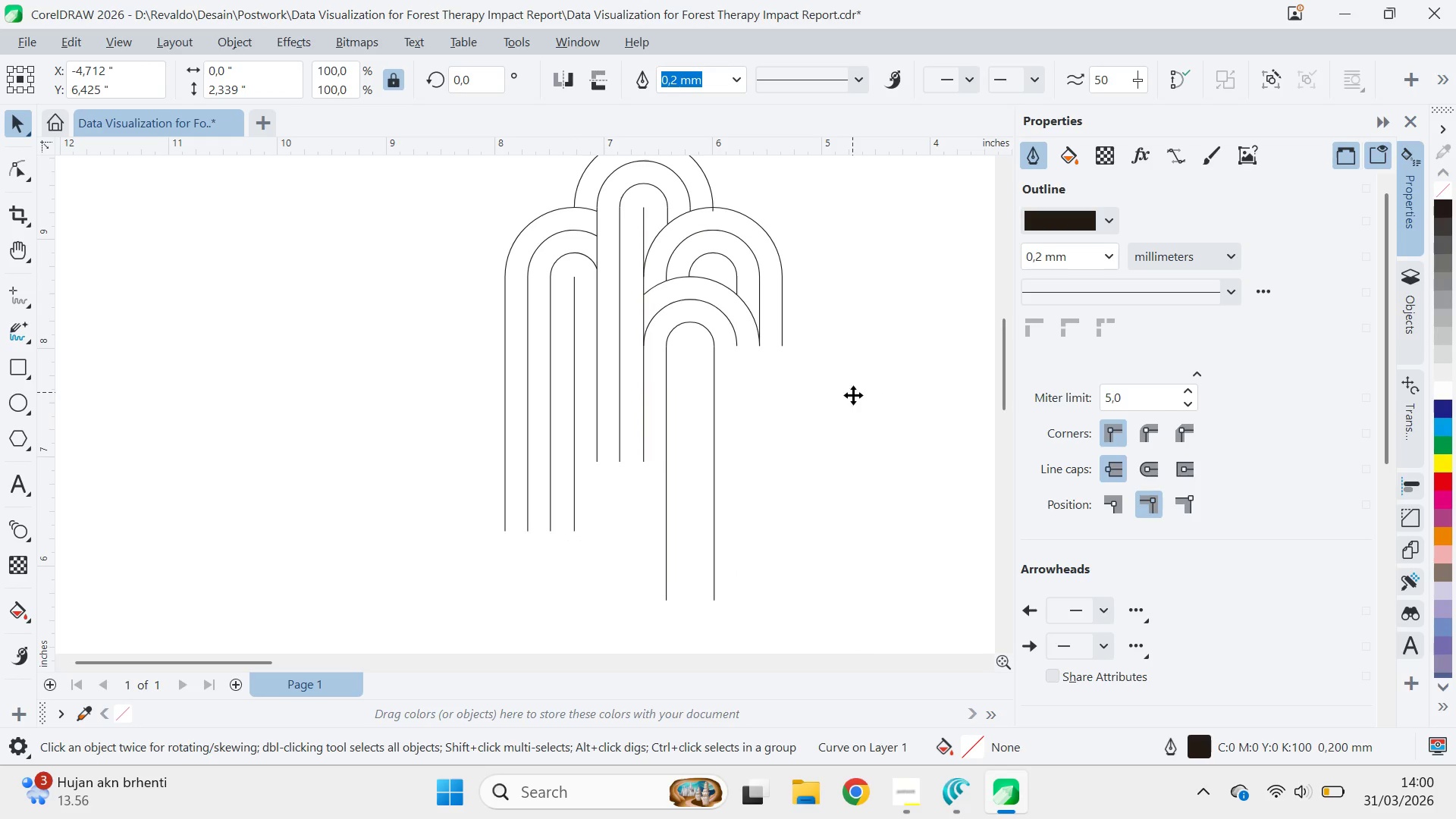 
key(Delete)
 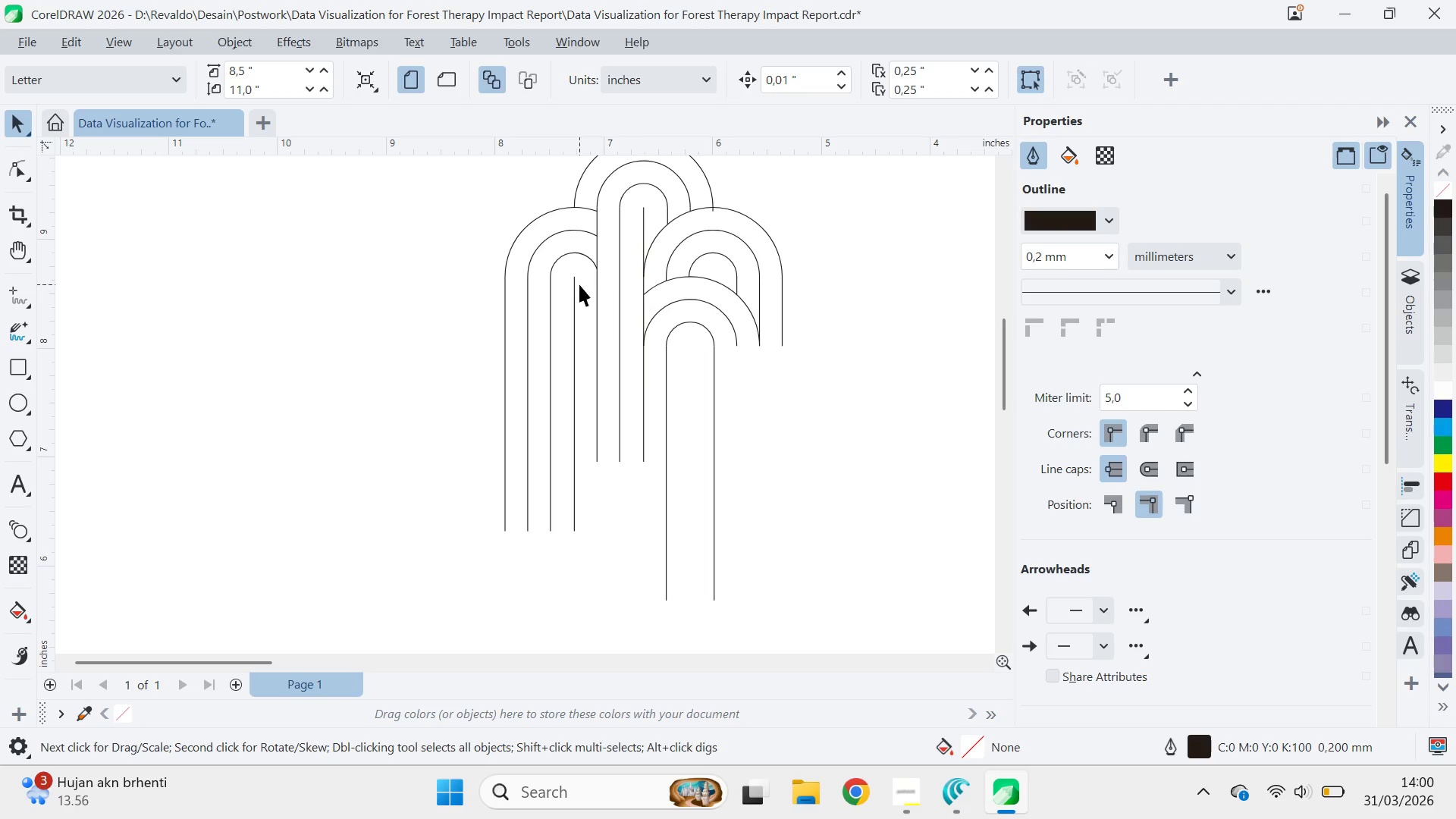 
double_click([575, 276])
 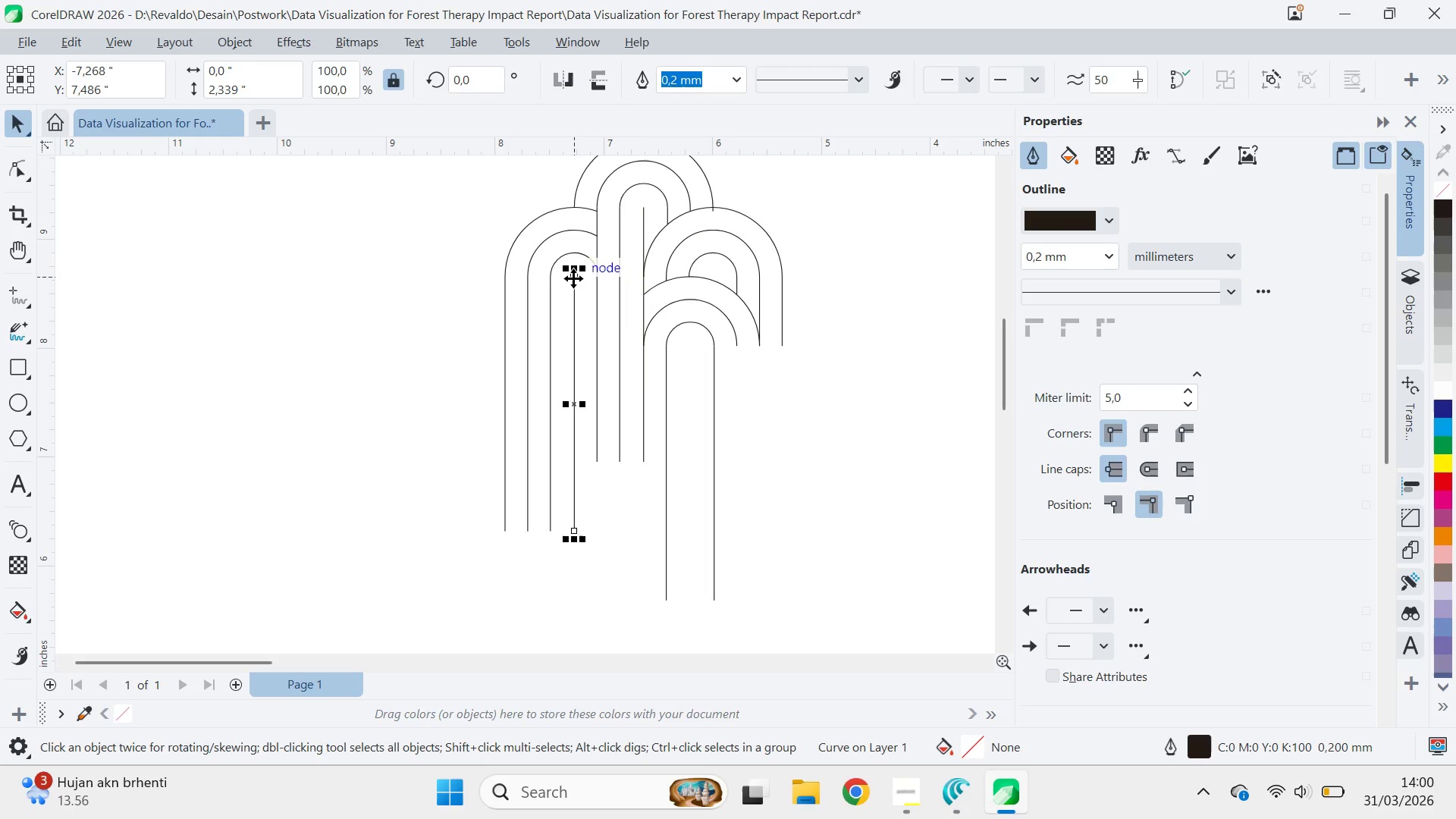 
left_click_drag(start_coordinate=[573, 278], to_coordinate=[690, 344])
 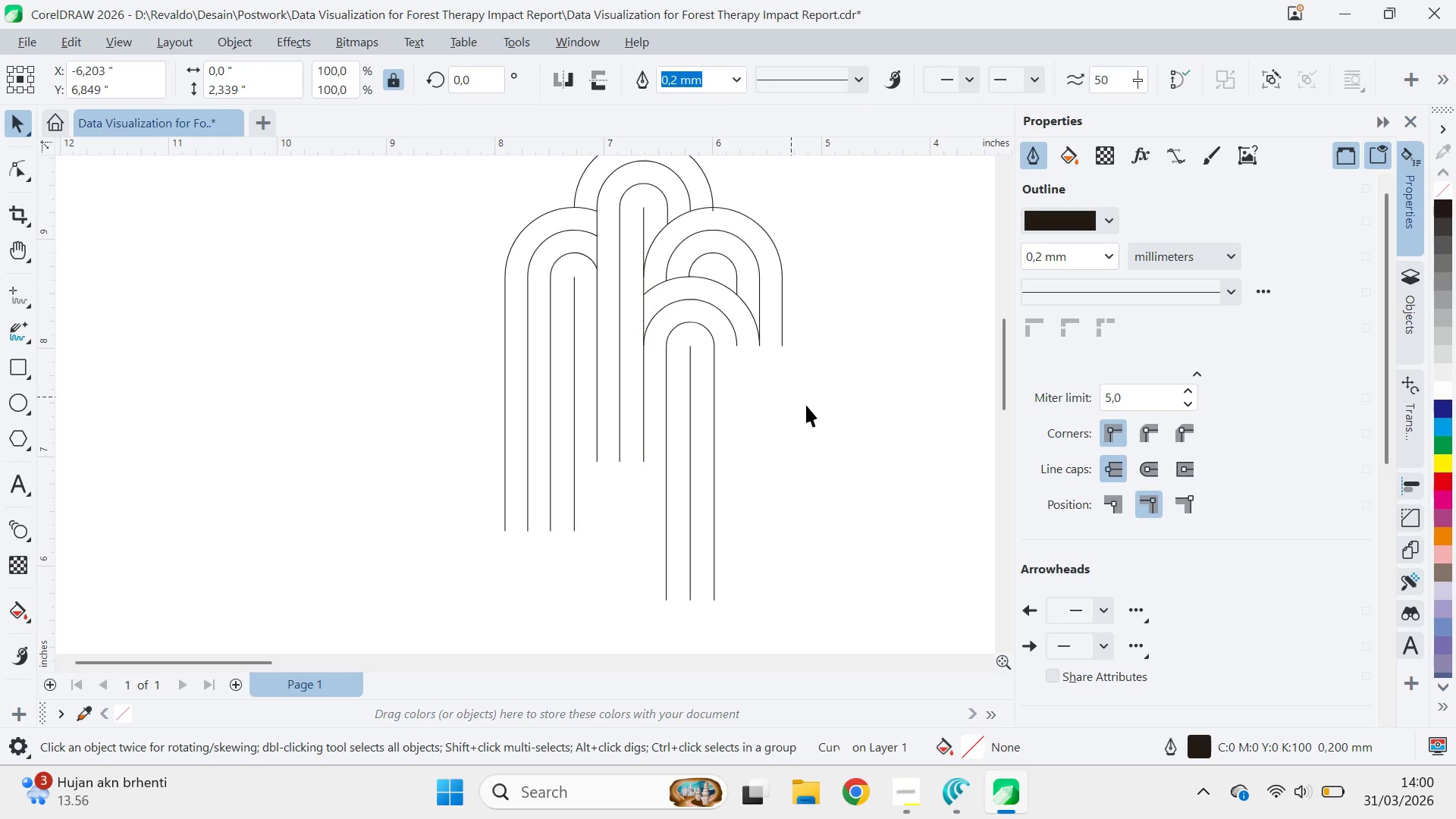 
right_click([690, 344])
 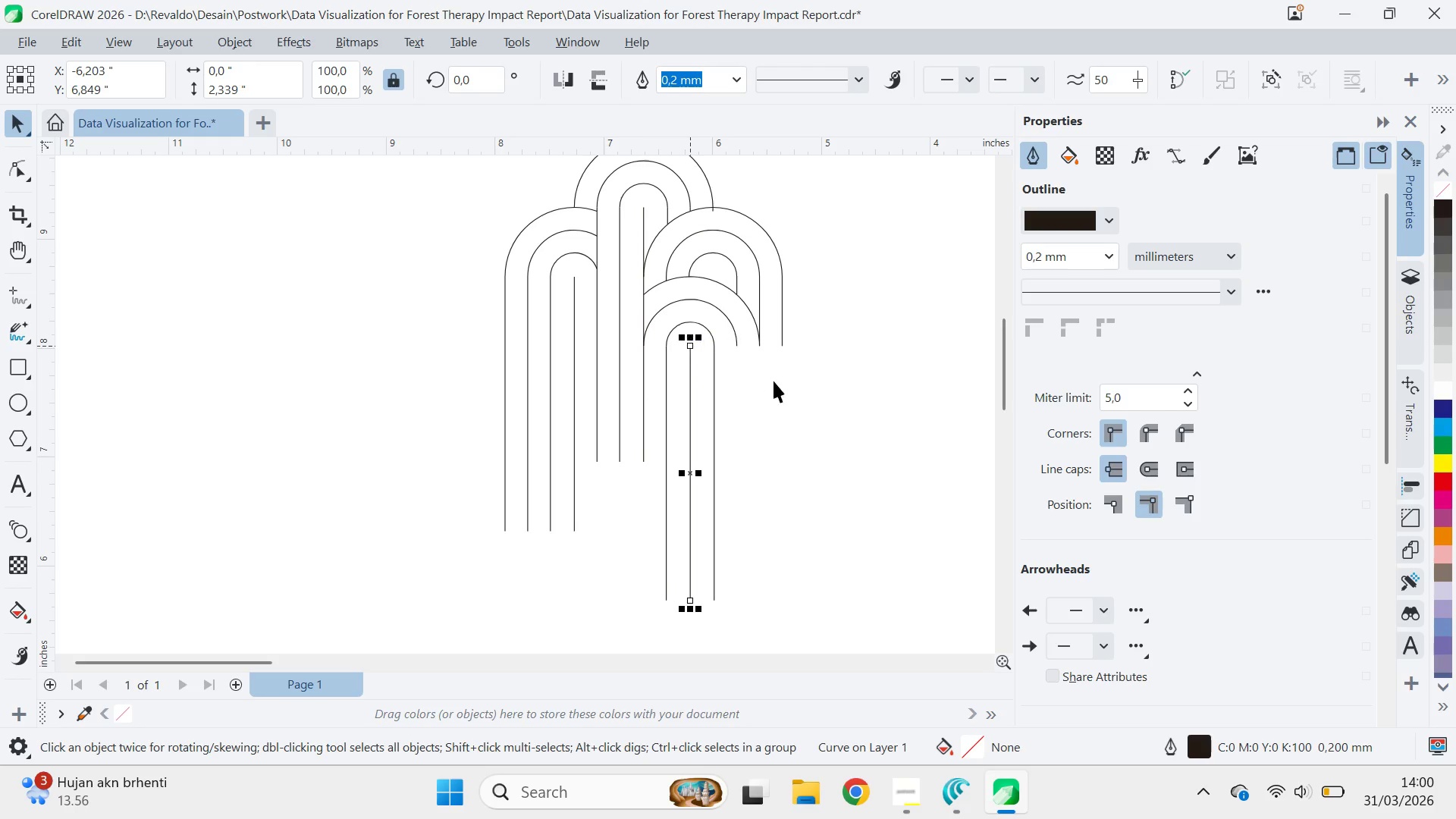 
left_click([690, 344])
 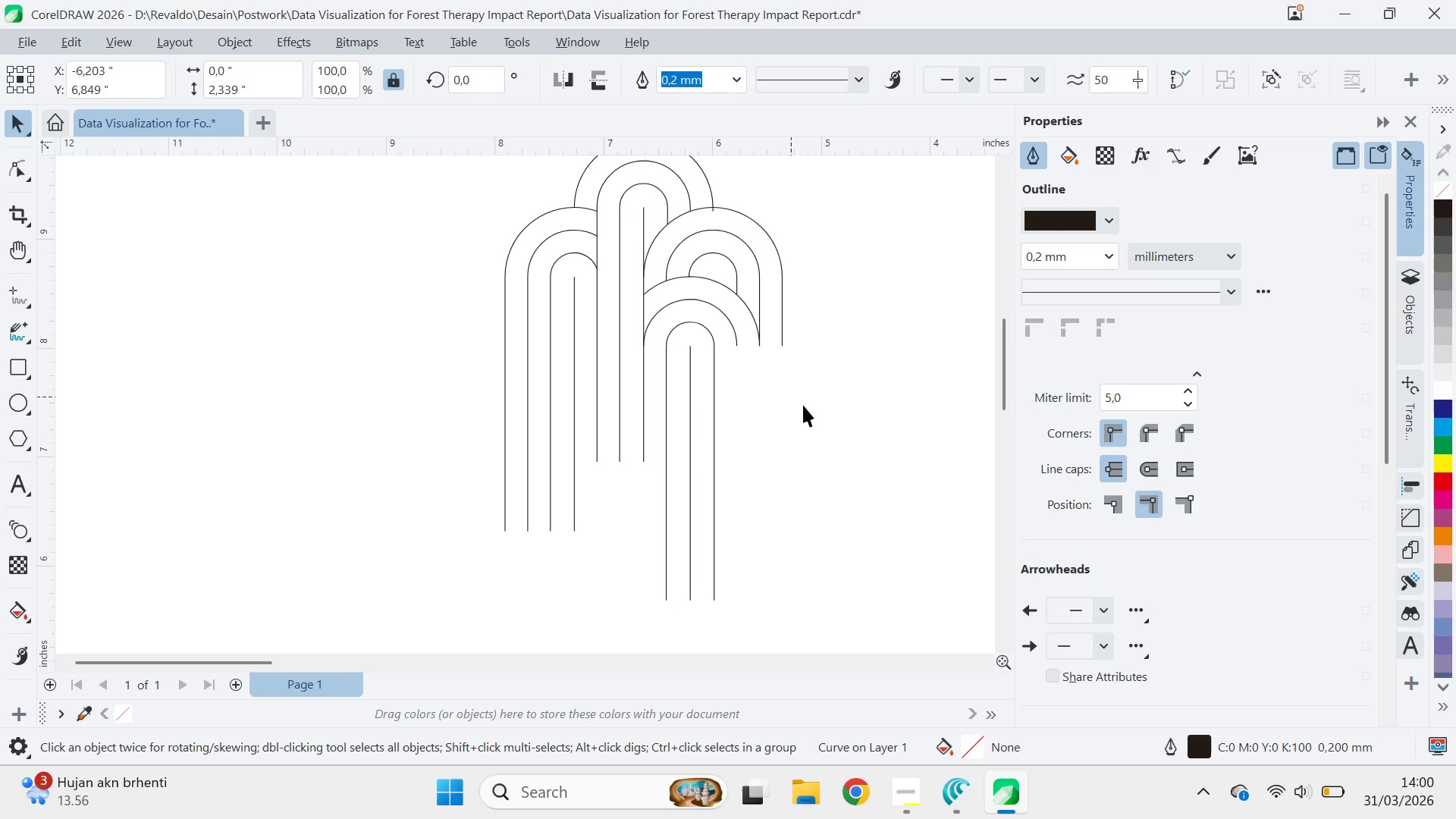 
scroll: coordinate [827, 416], scroll_direction: down, amount: 2.0
 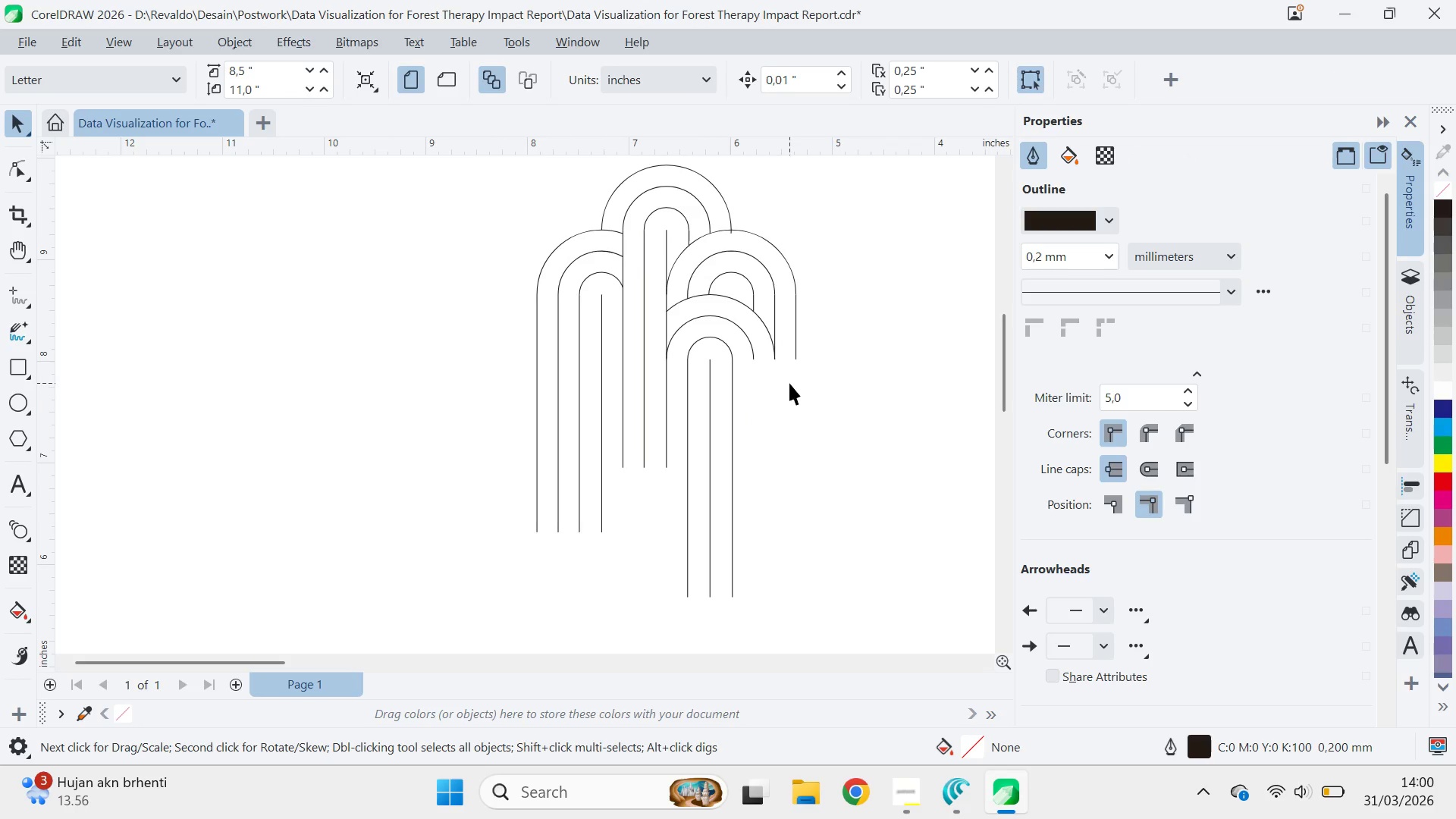 
key(Alt+AltLeft)
 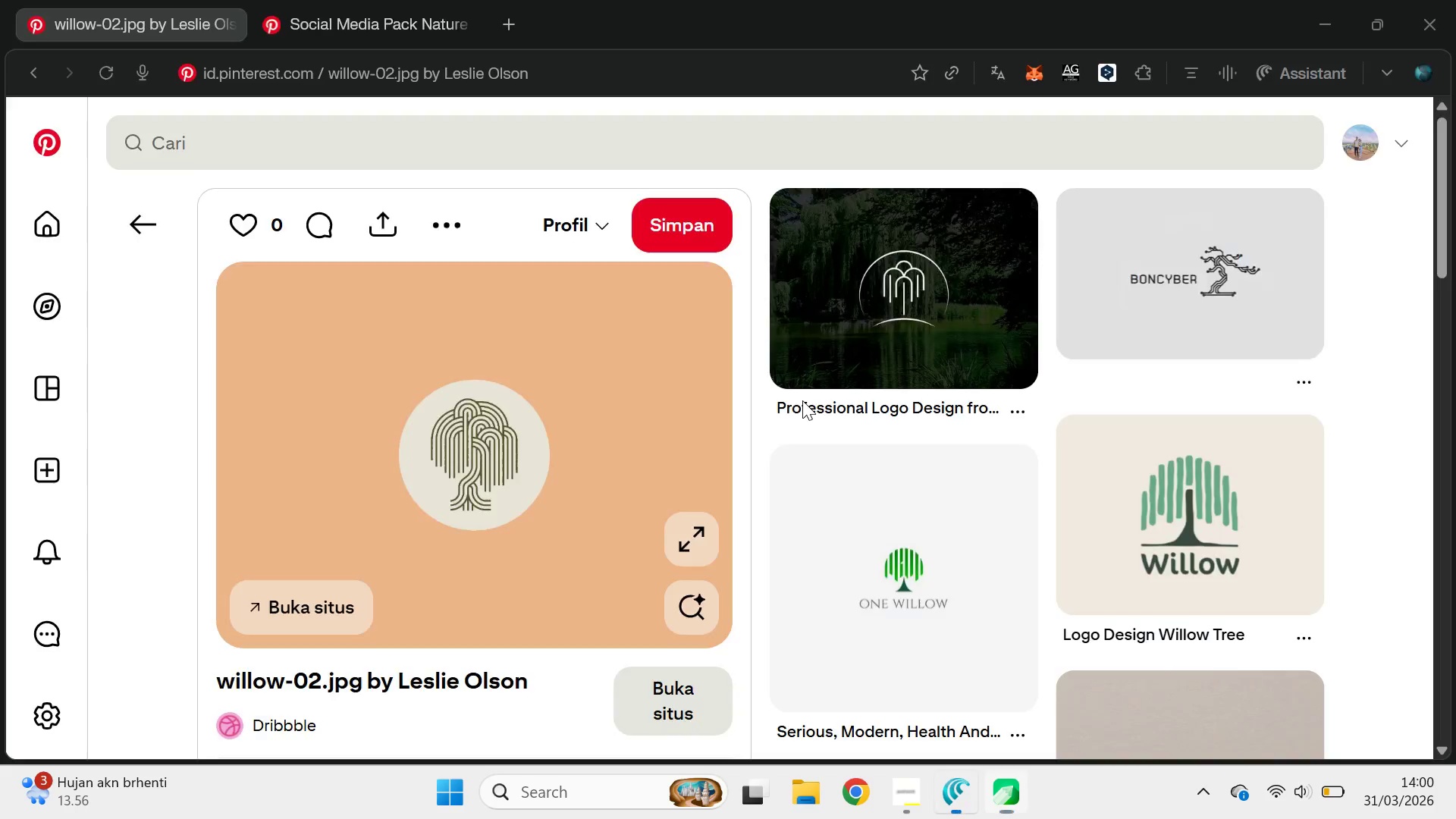 
key(Alt+Tab)
 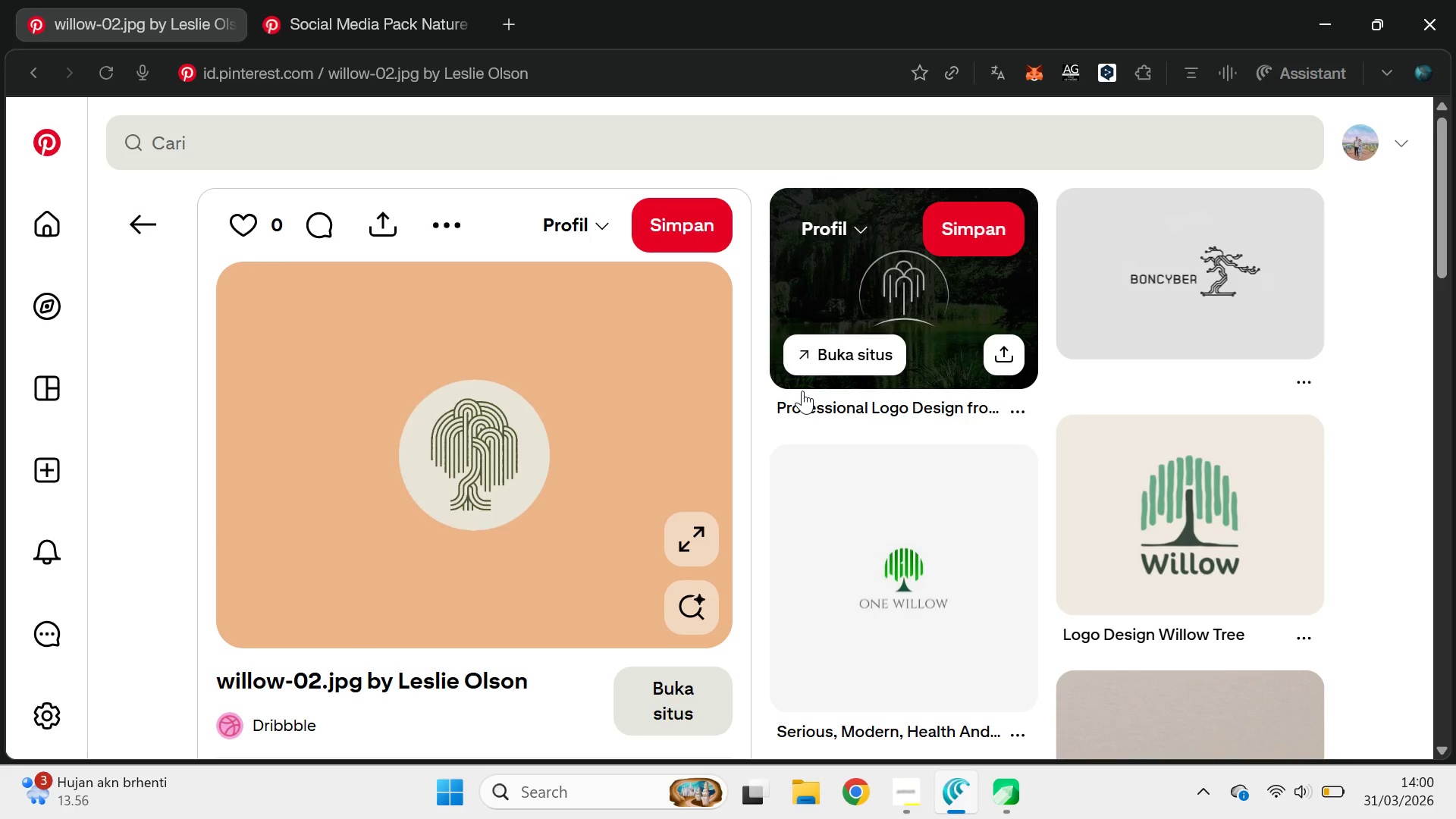 
key(Alt+AltLeft)
 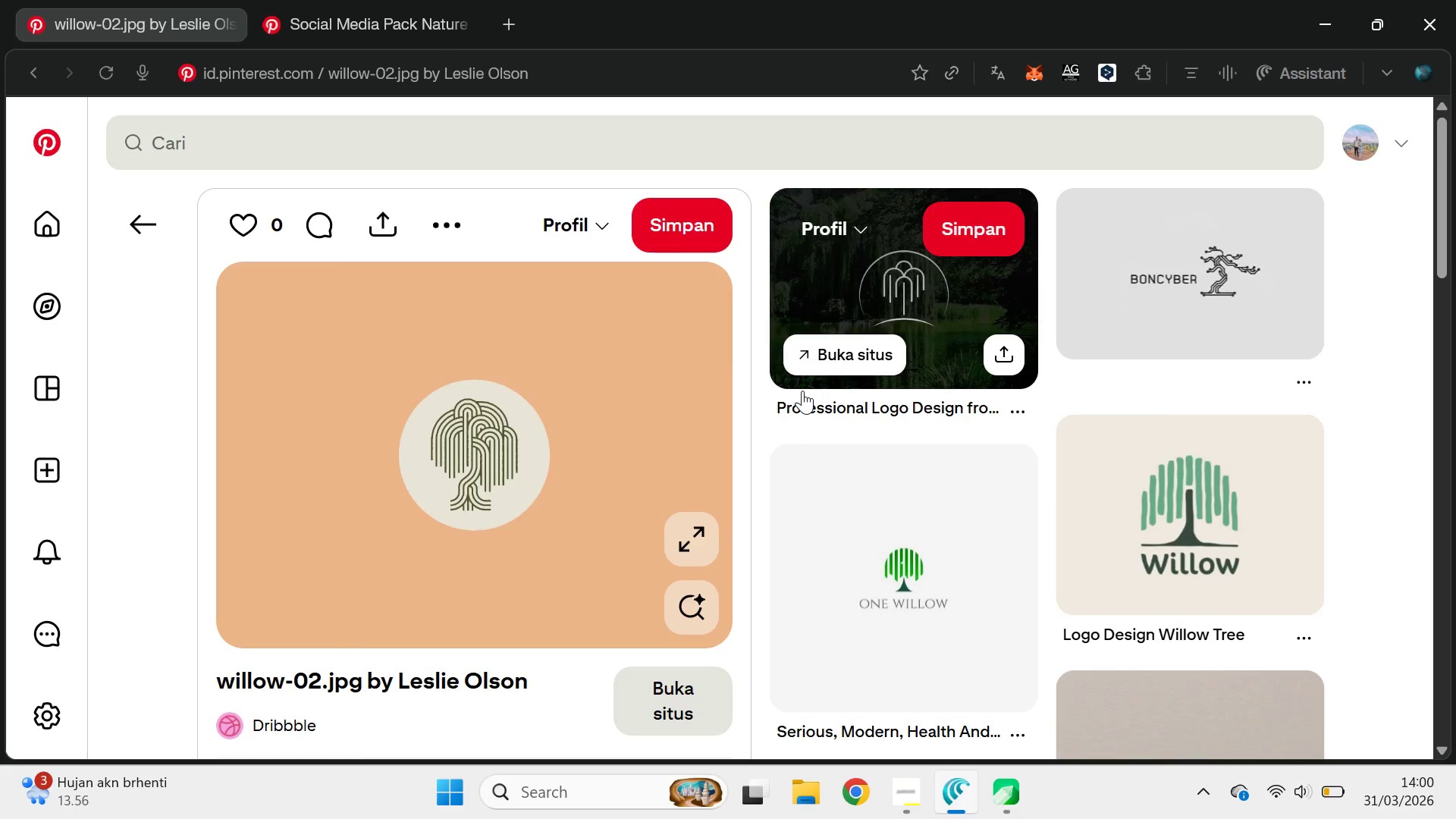 
key(Alt+Tab)
 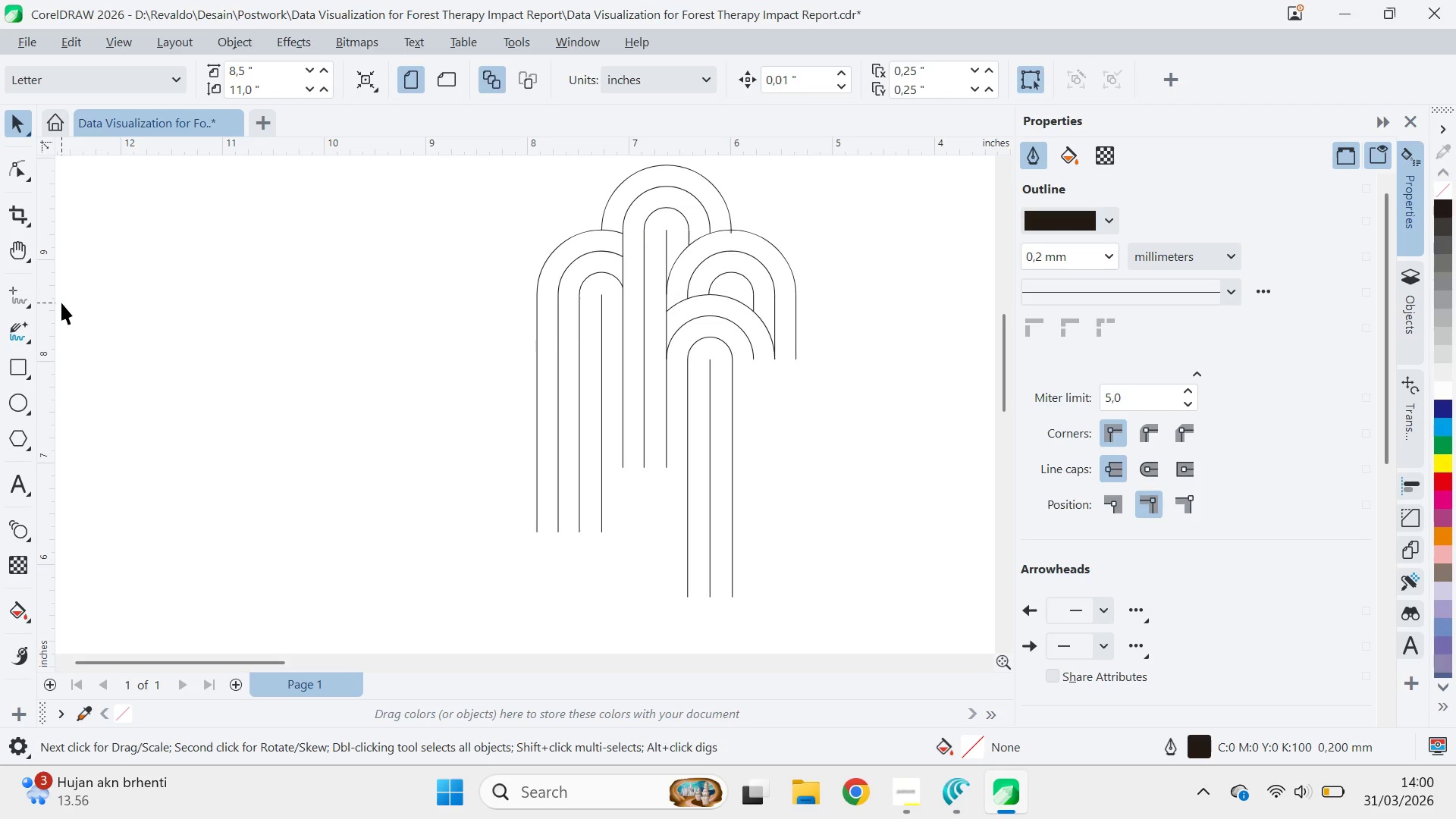 
left_click([24, 287])
 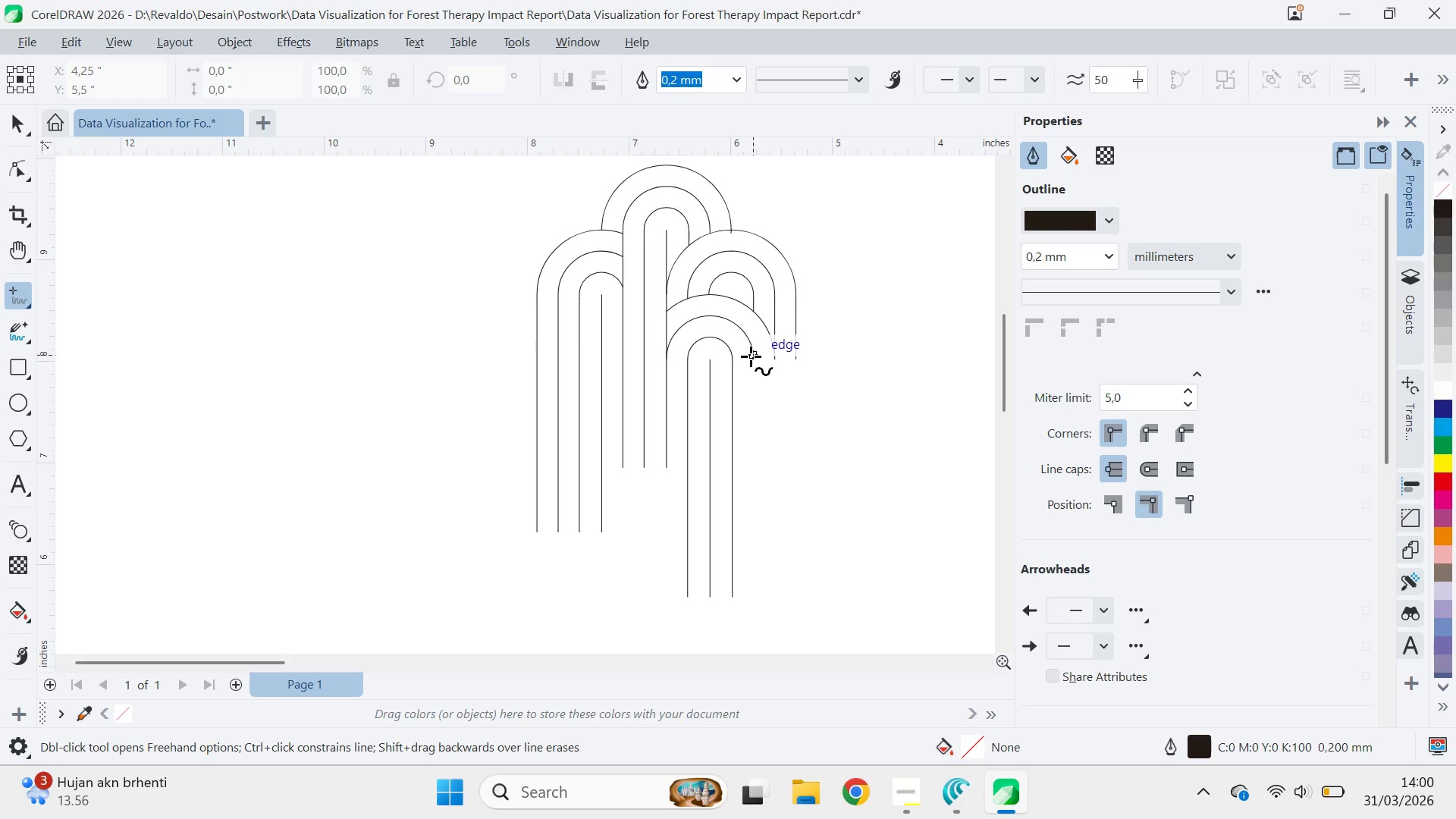 
left_click([752, 361])
 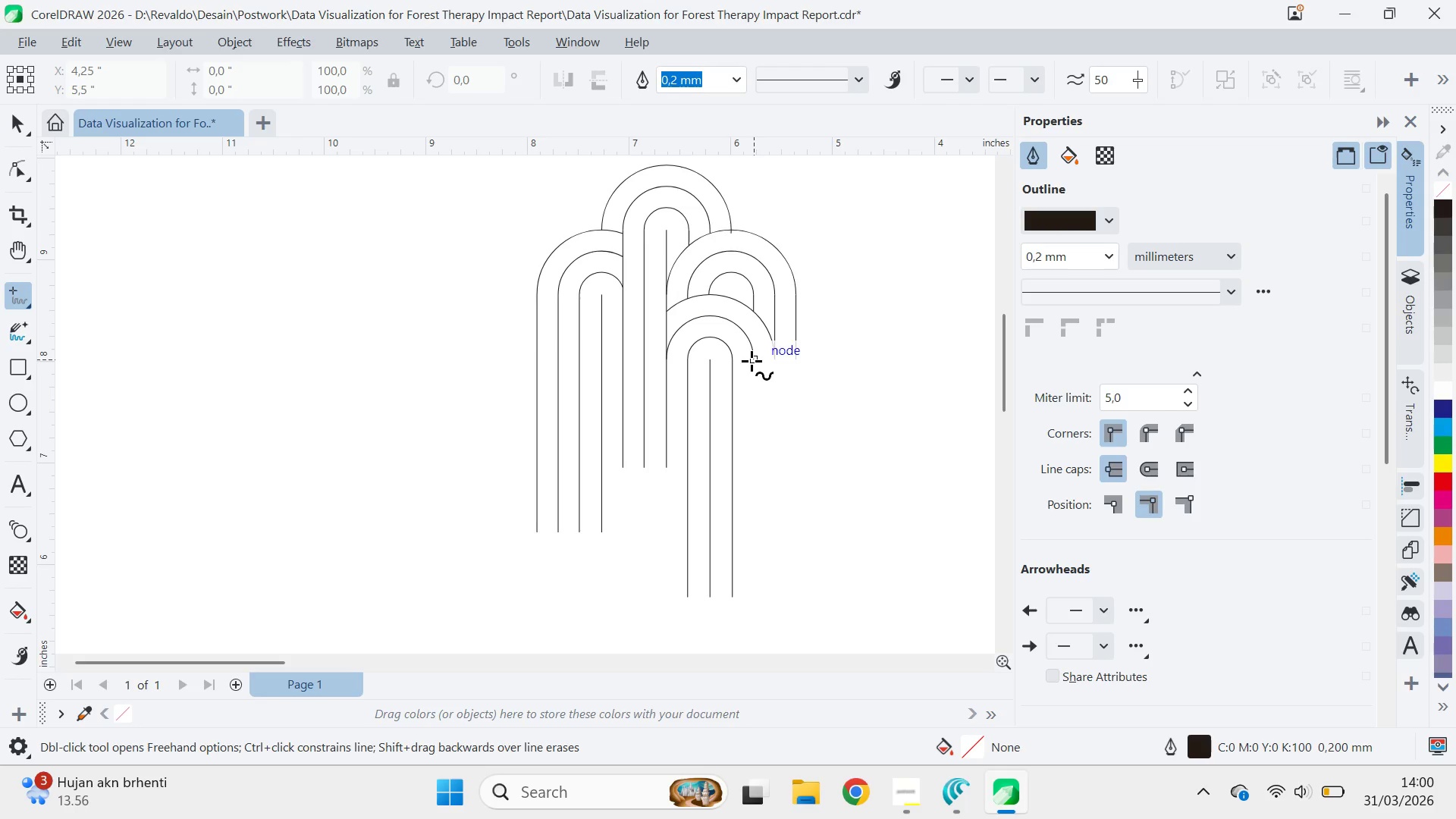 
hold_key(key=ShiftLeft, duration=1.17)
left_click([760, 454])
 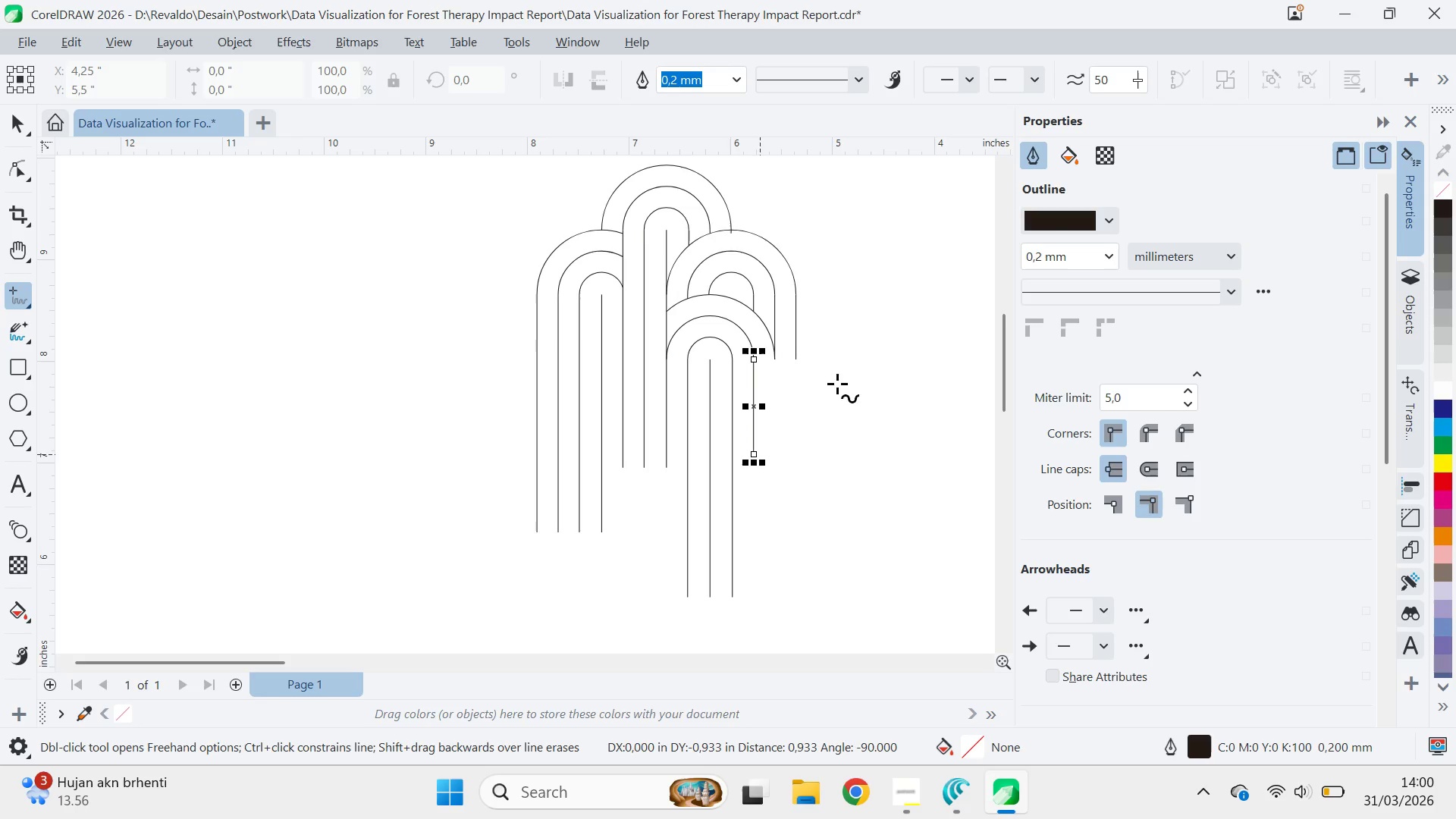 
key(V)
 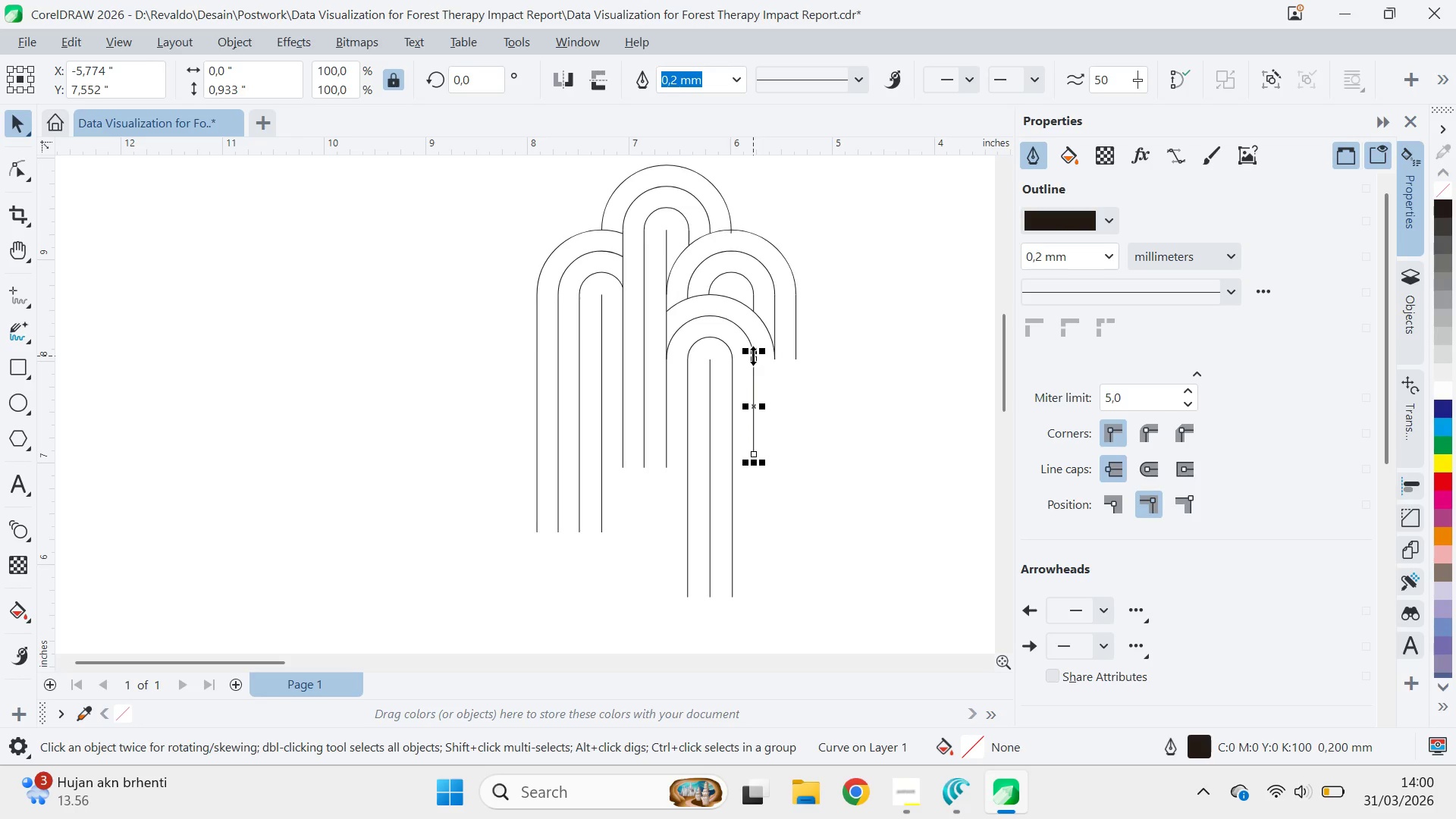 
left_click_drag(start_coordinate=[755, 363], to_coordinate=[773, 360])
 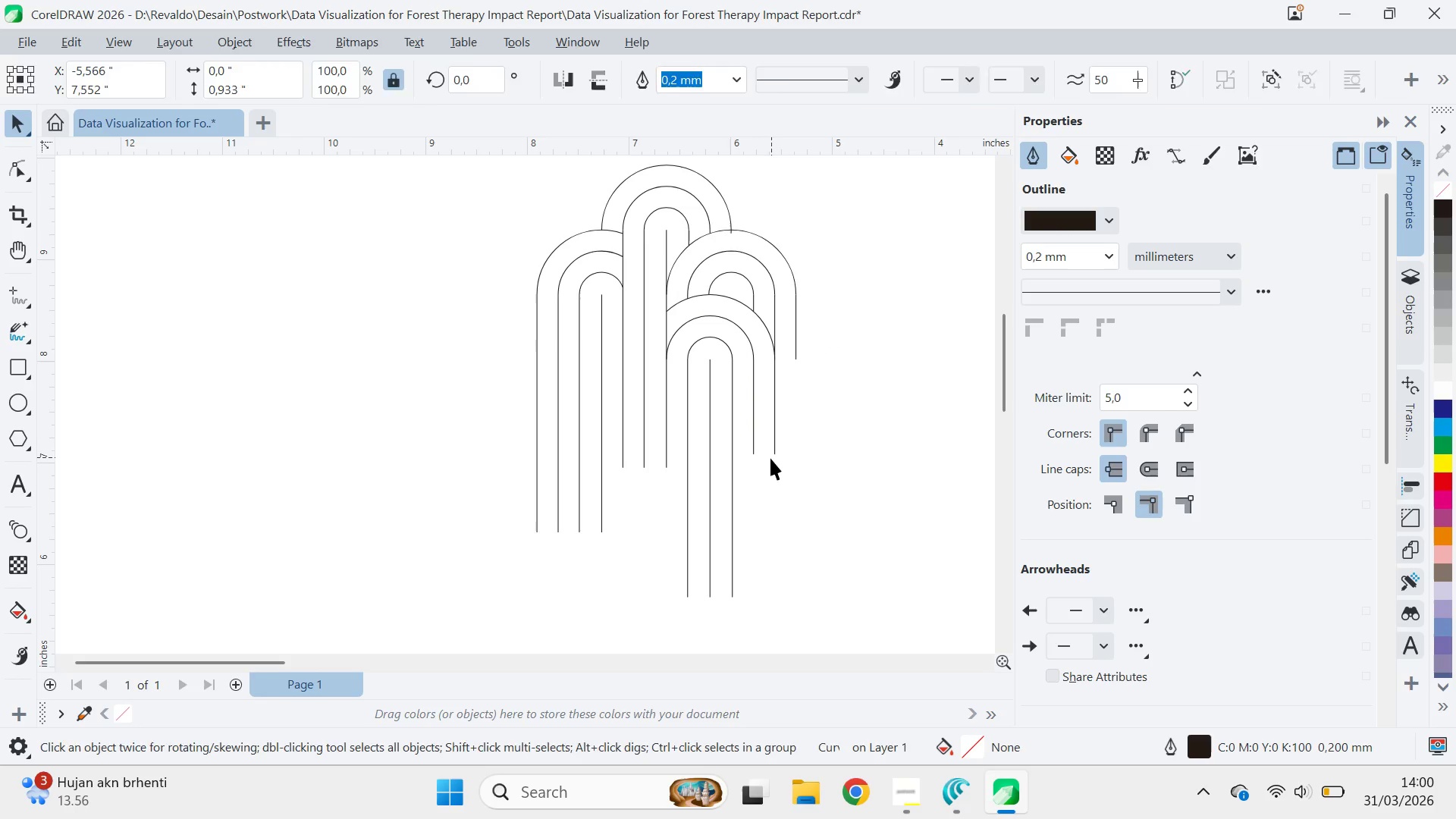 
hold_key(key=ShiftLeft, duration=0.95)
left_click([773, 360])
 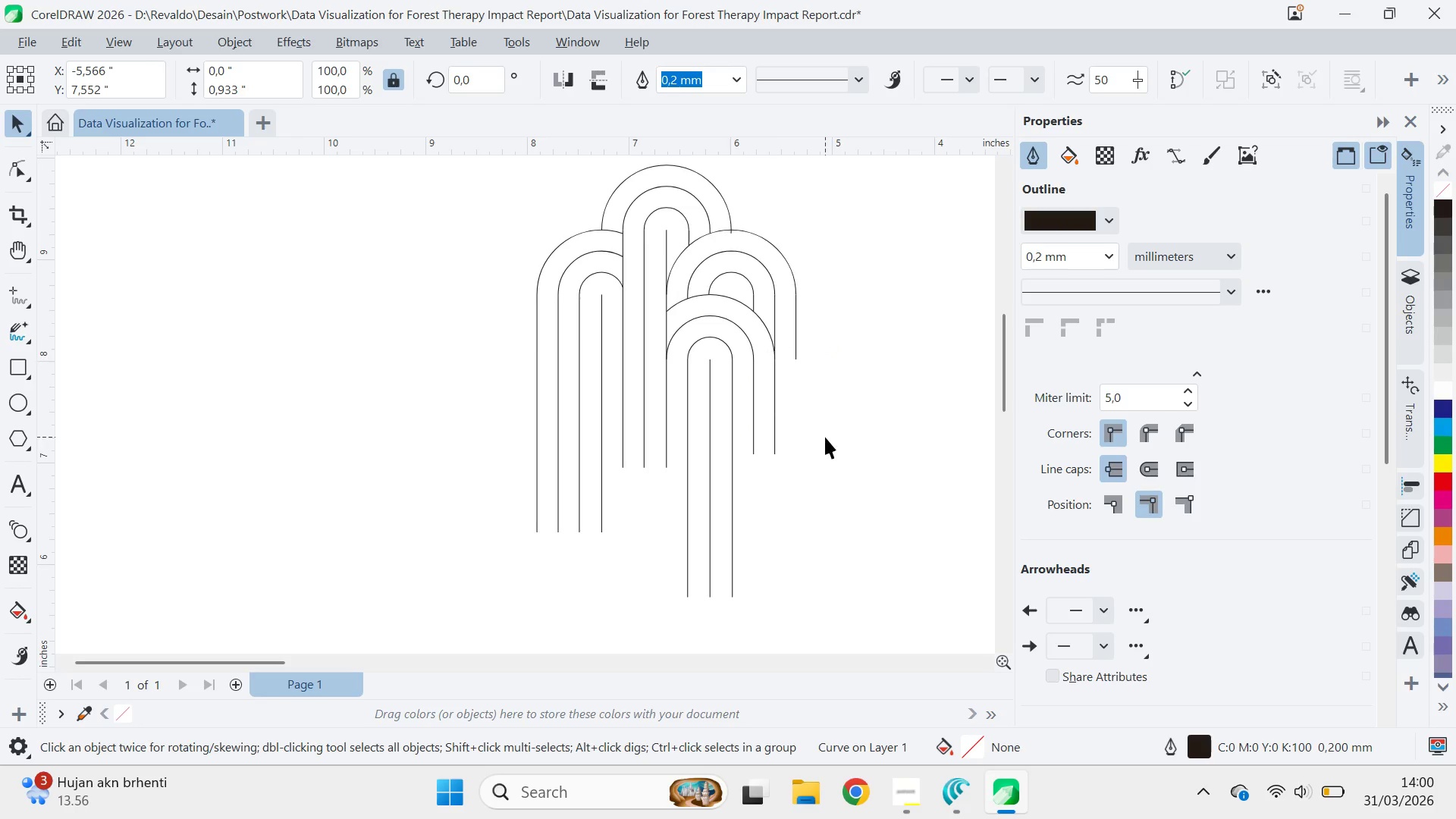 
right_click([773, 360])
 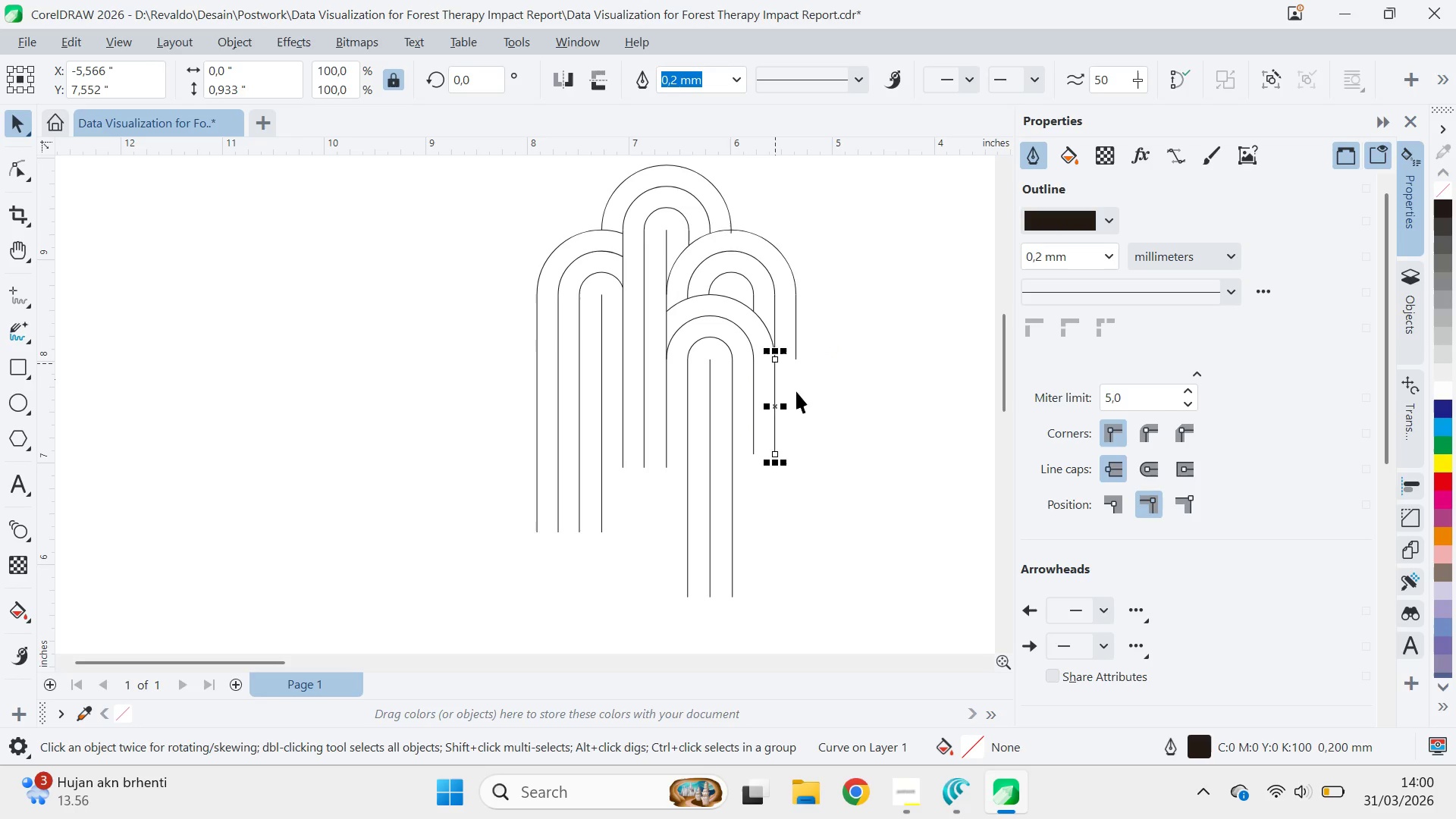 
left_click_drag(start_coordinate=[825, 437], to_coordinate=[821, 438])
 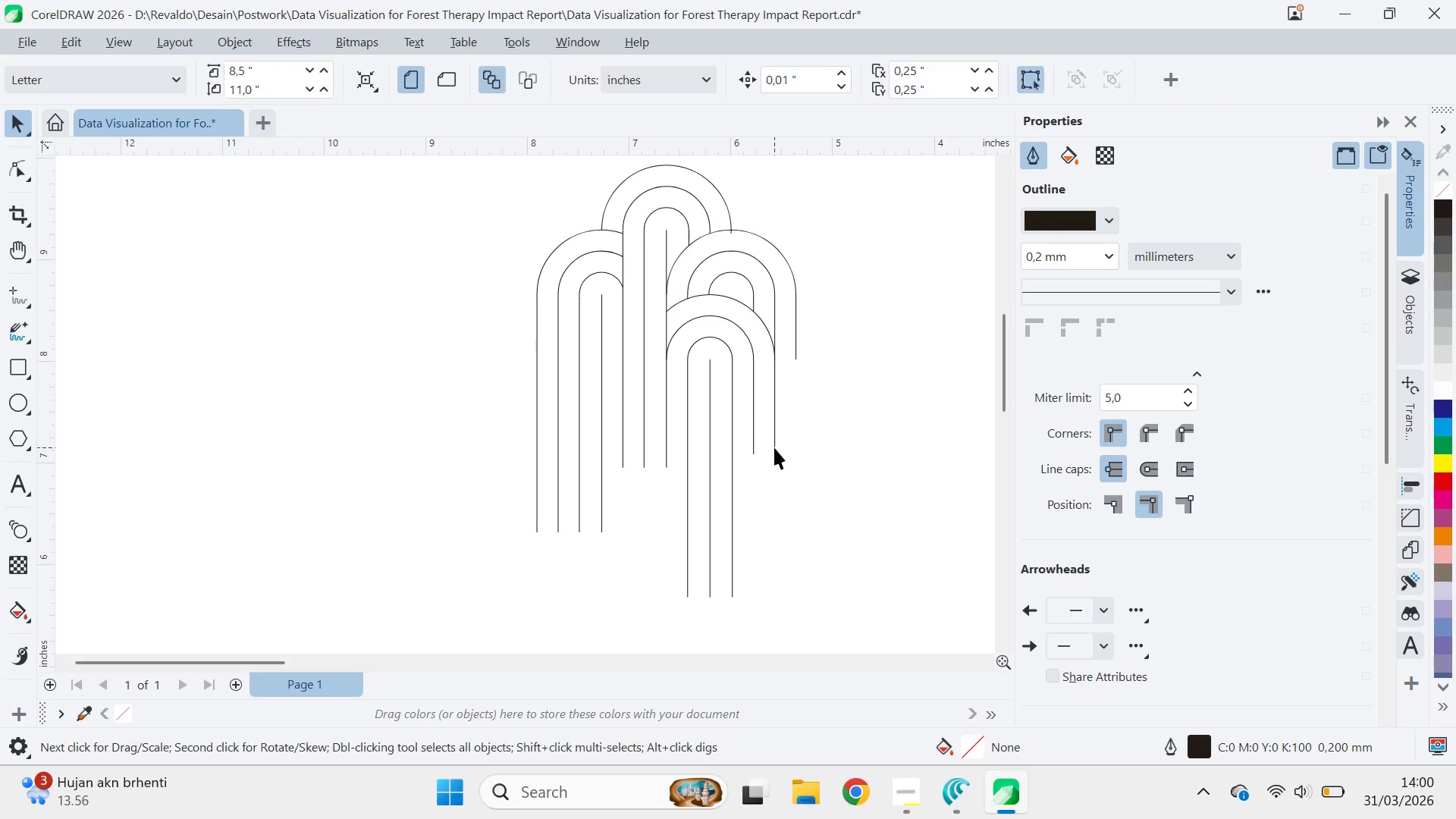 
double_click([774, 447])
 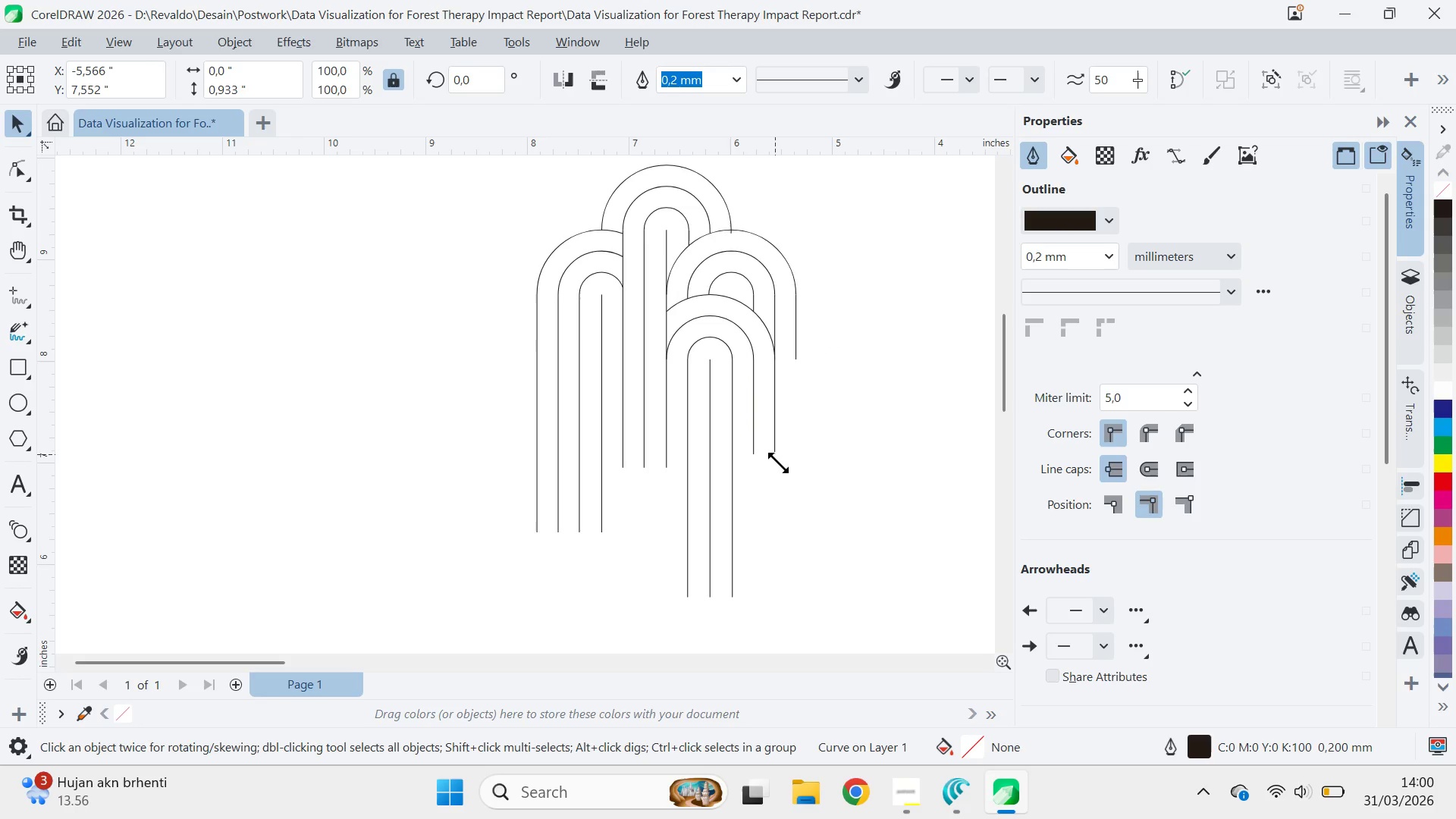 
left_click_drag(start_coordinate=[778, 463], to_coordinate=[777, 415])
 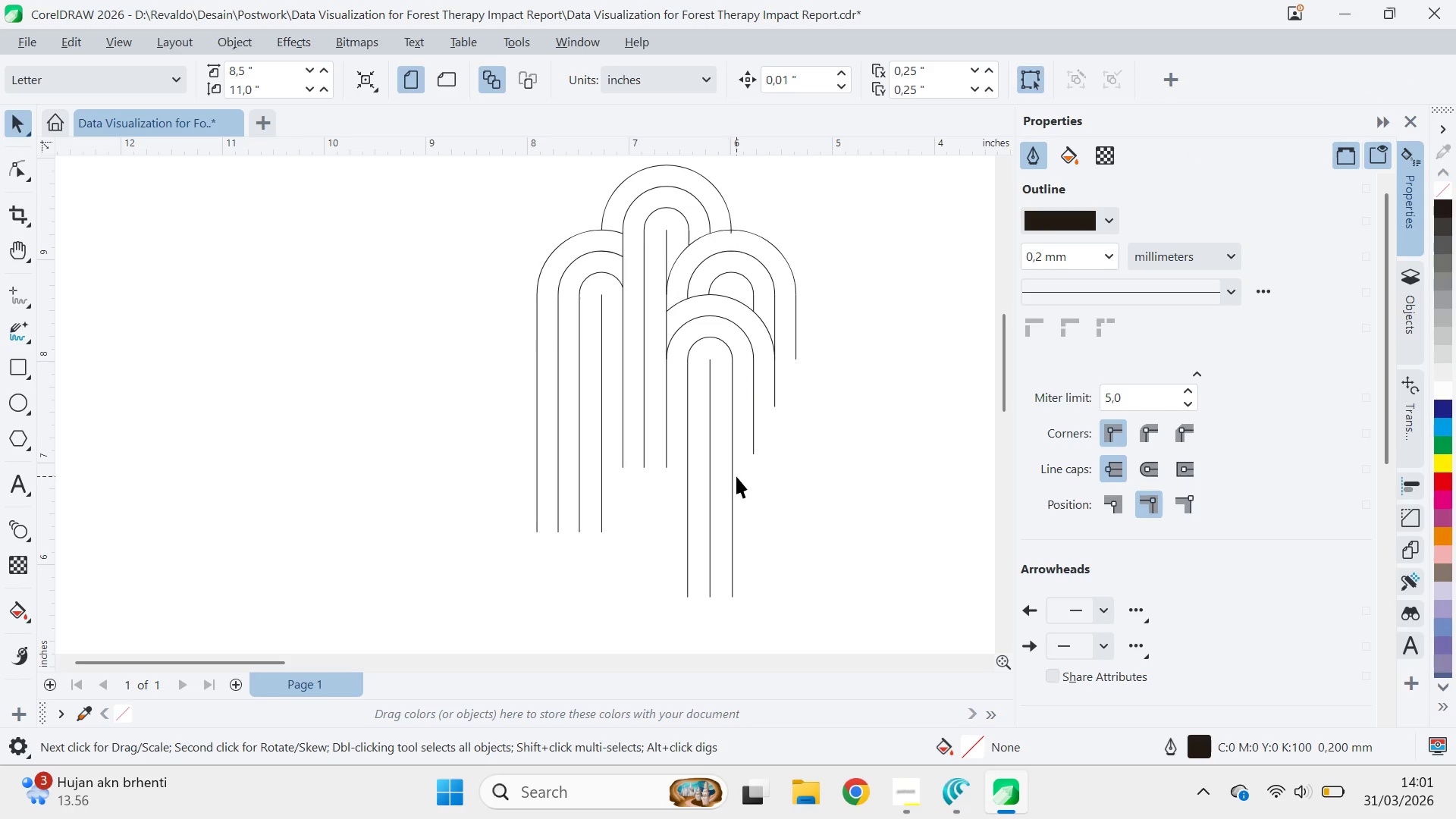 
double_click([732, 475])
 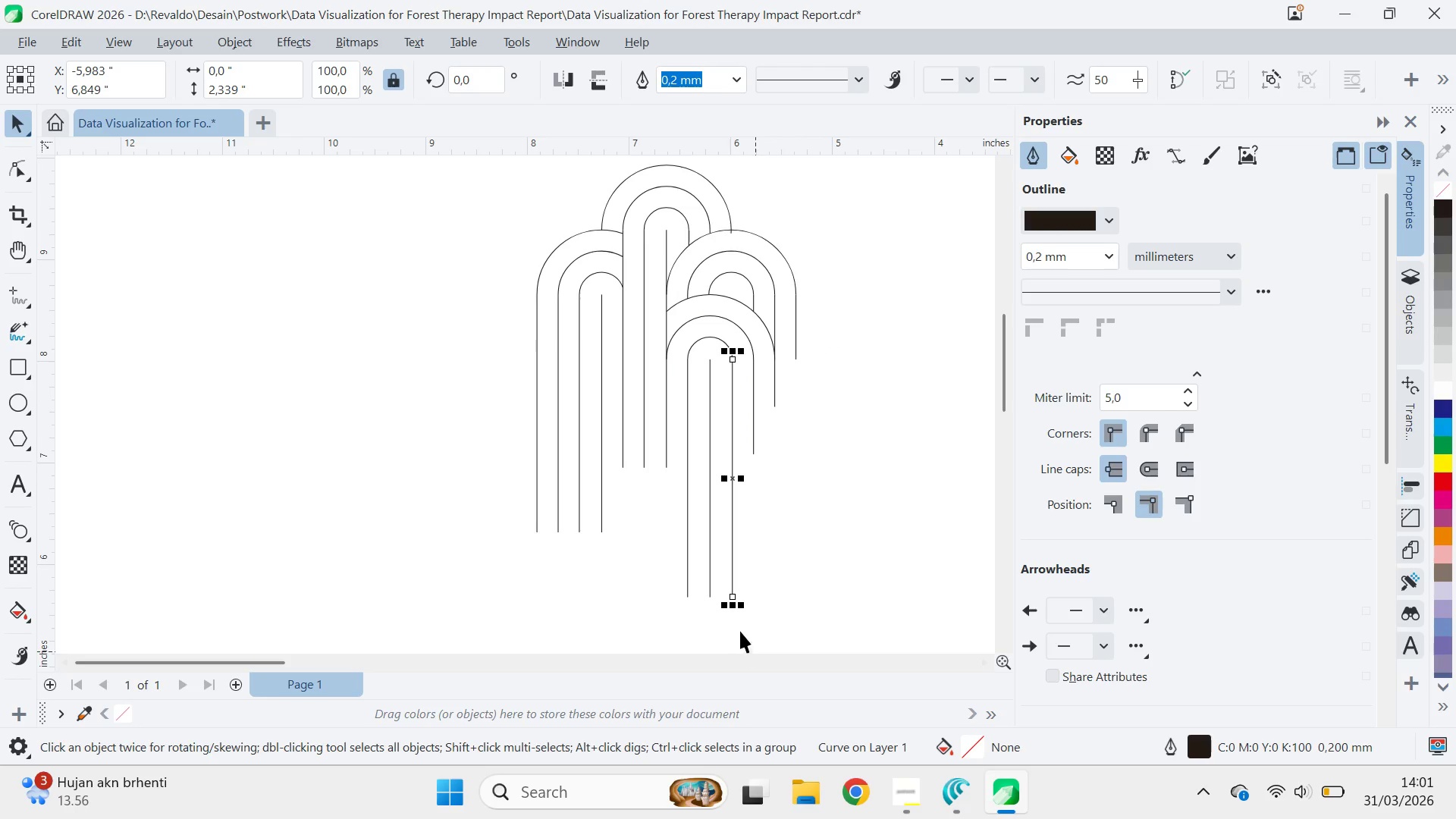 
left_click_drag(start_coordinate=[731, 604], to_coordinate=[759, 495])
 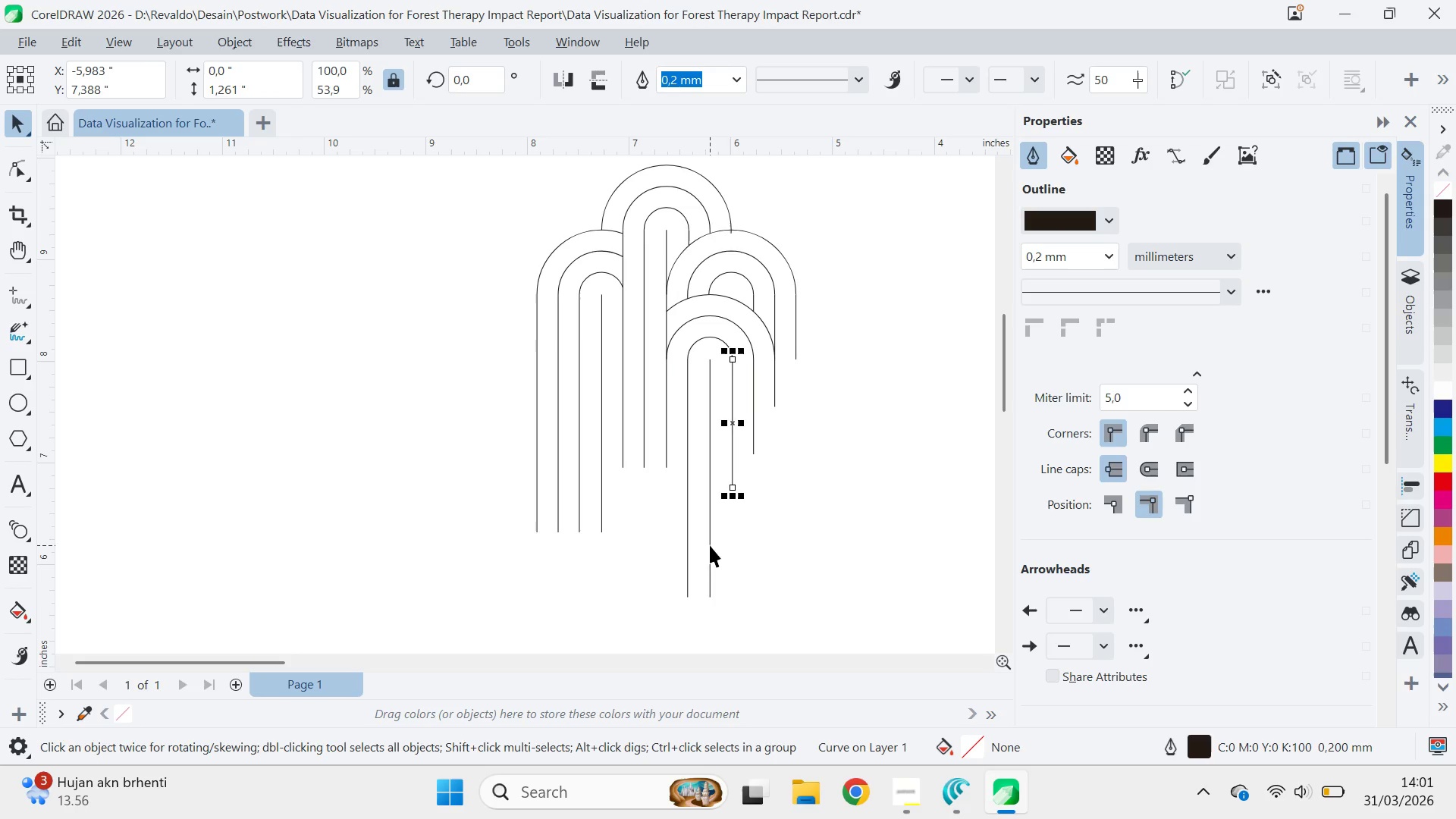 
left_click([710, 545])
 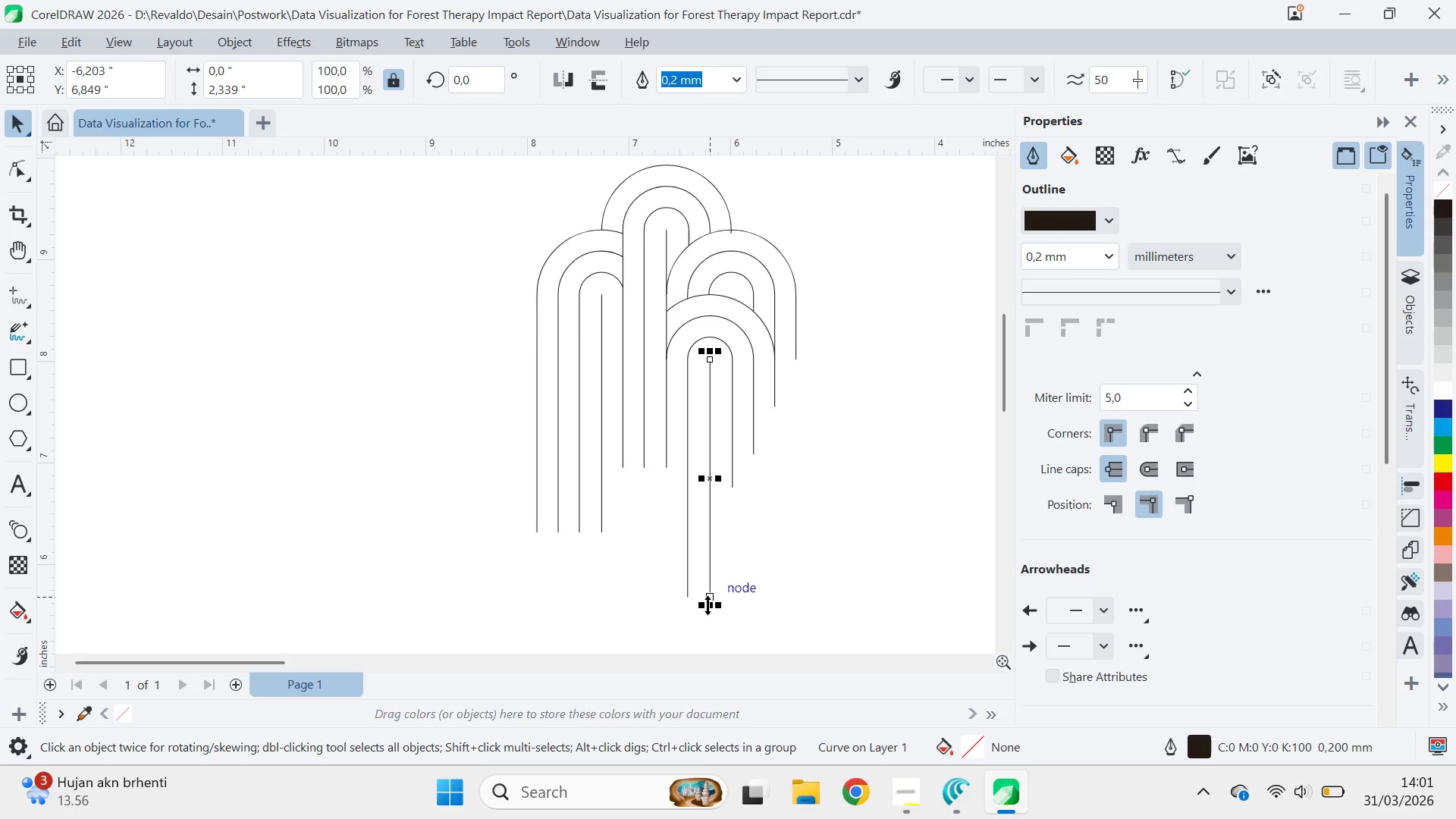 
left_click_drag(start_coordinate=[708, 605], to_coordinate=[732, 497])
 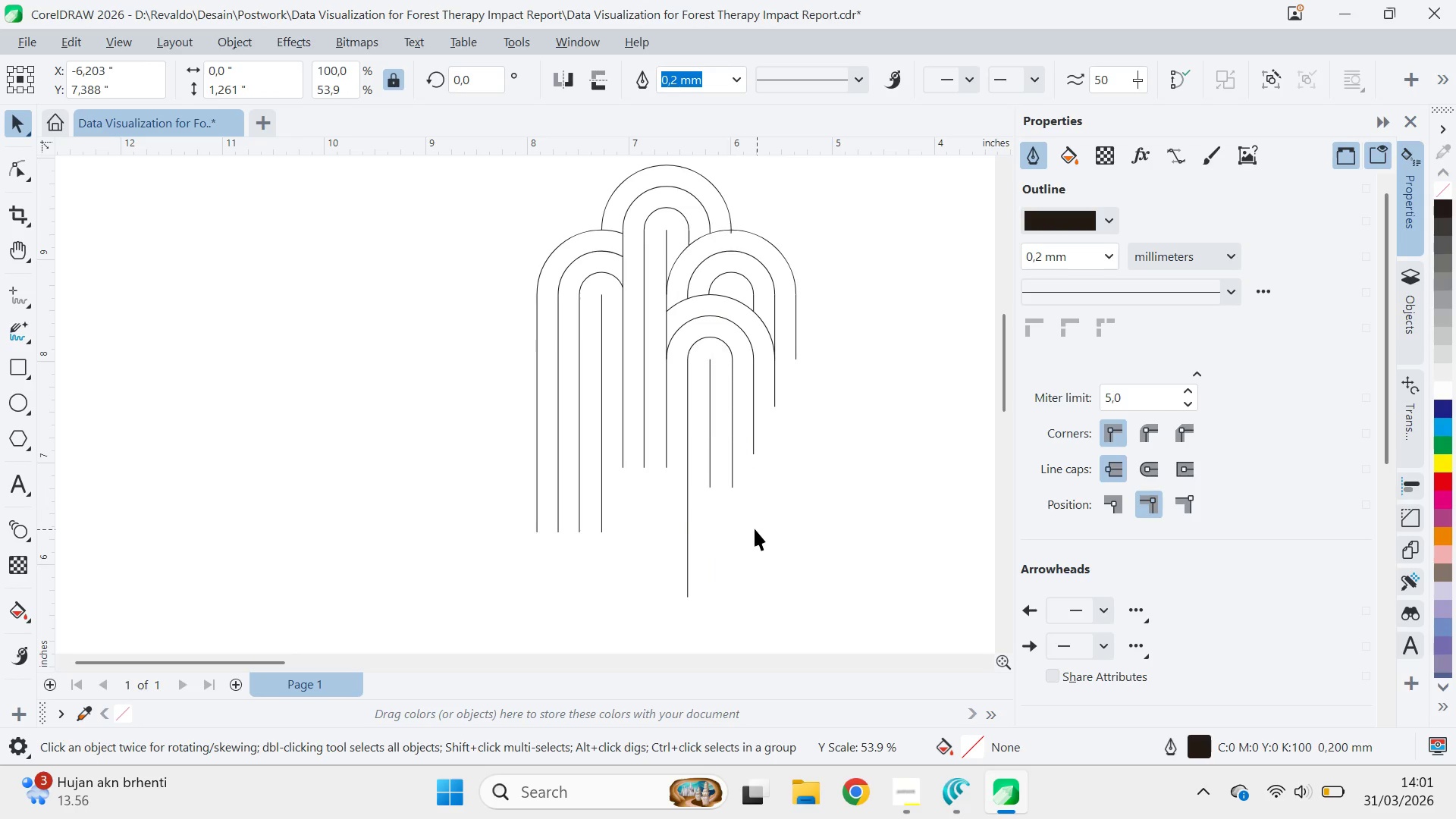 
left_click_drag(start_coordinate=[757, 529], to_coordinate=[743, 525])
 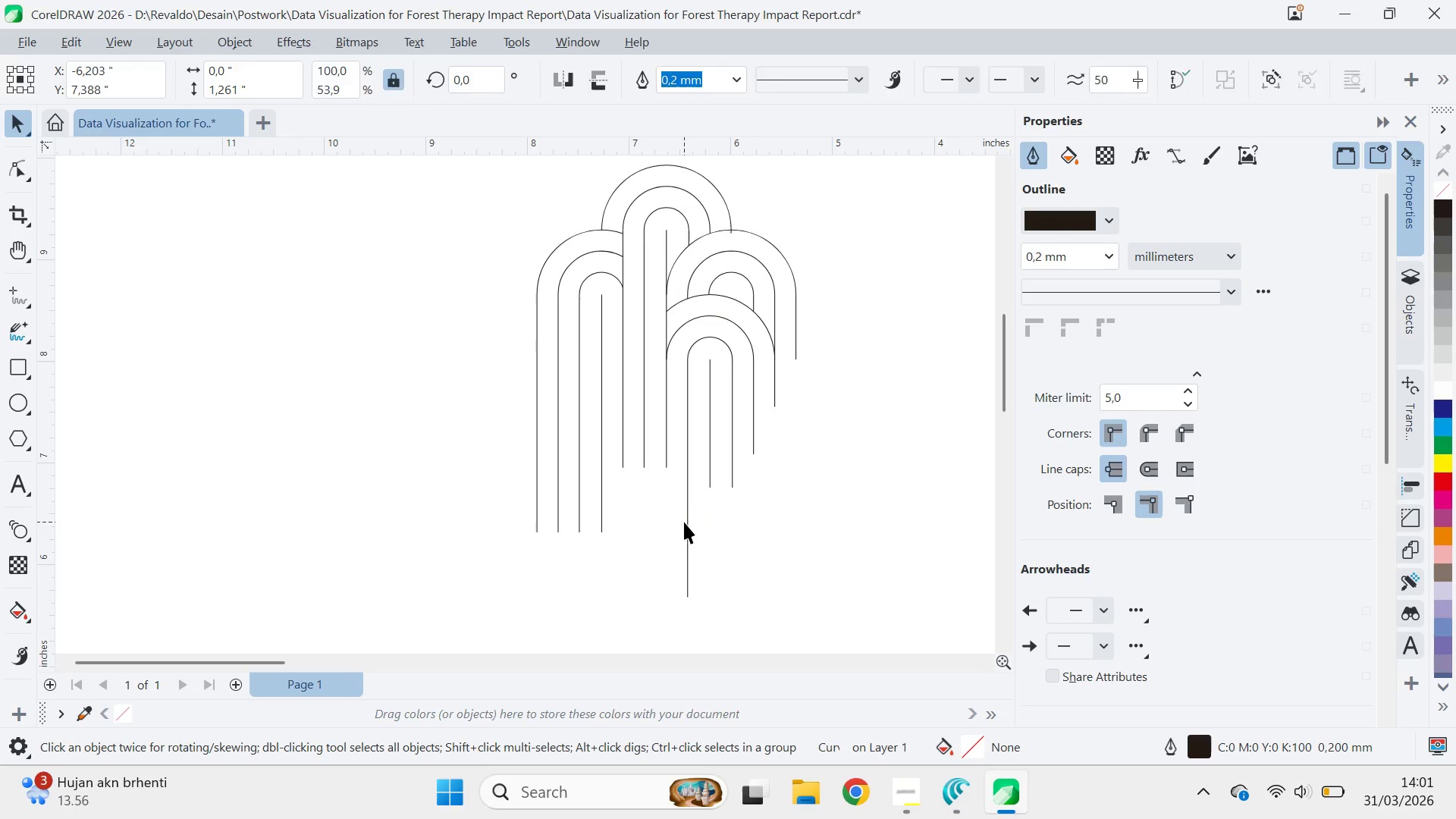 
double_click([684, 522])
 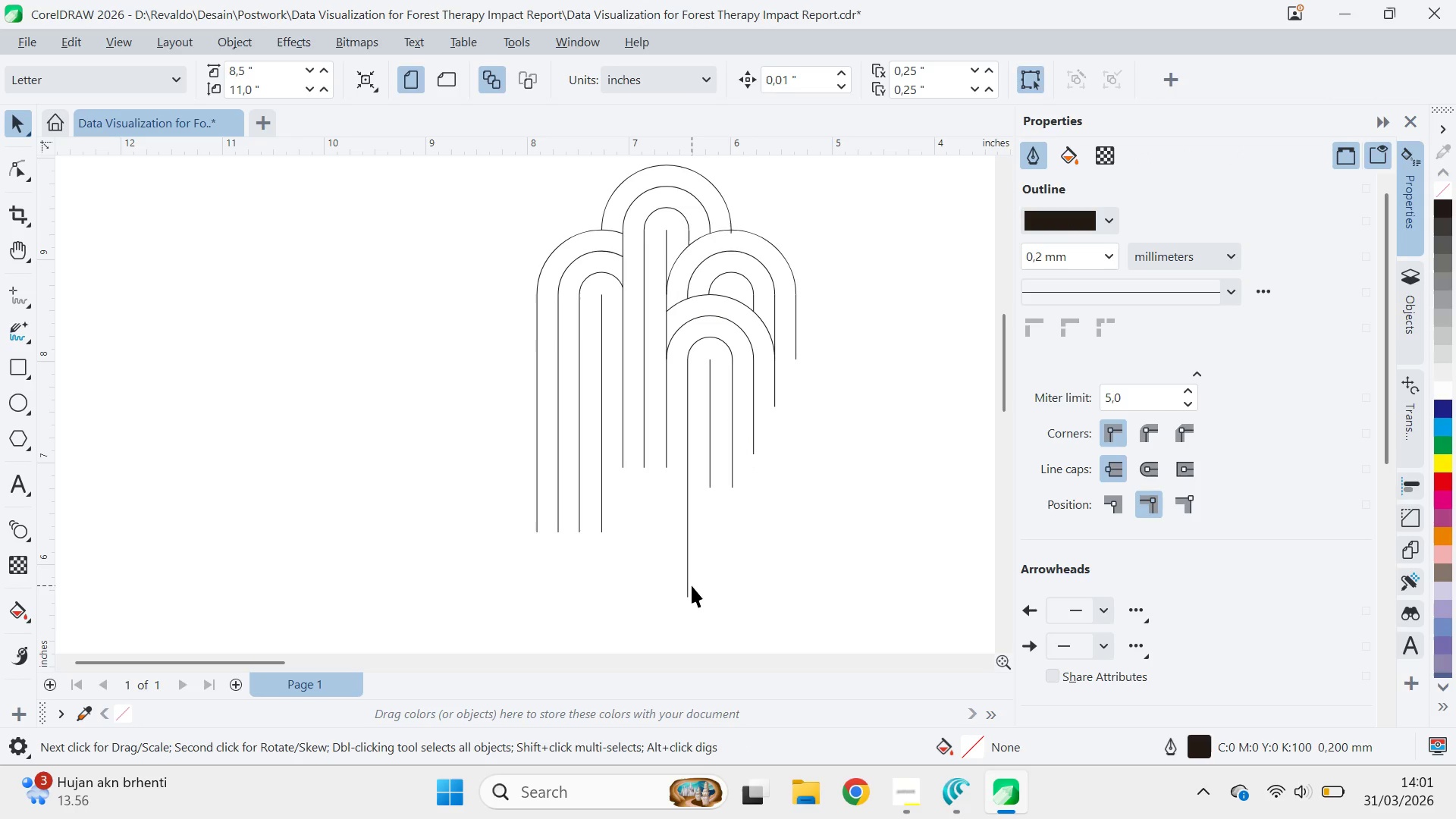 
triple_click([692, 585])
 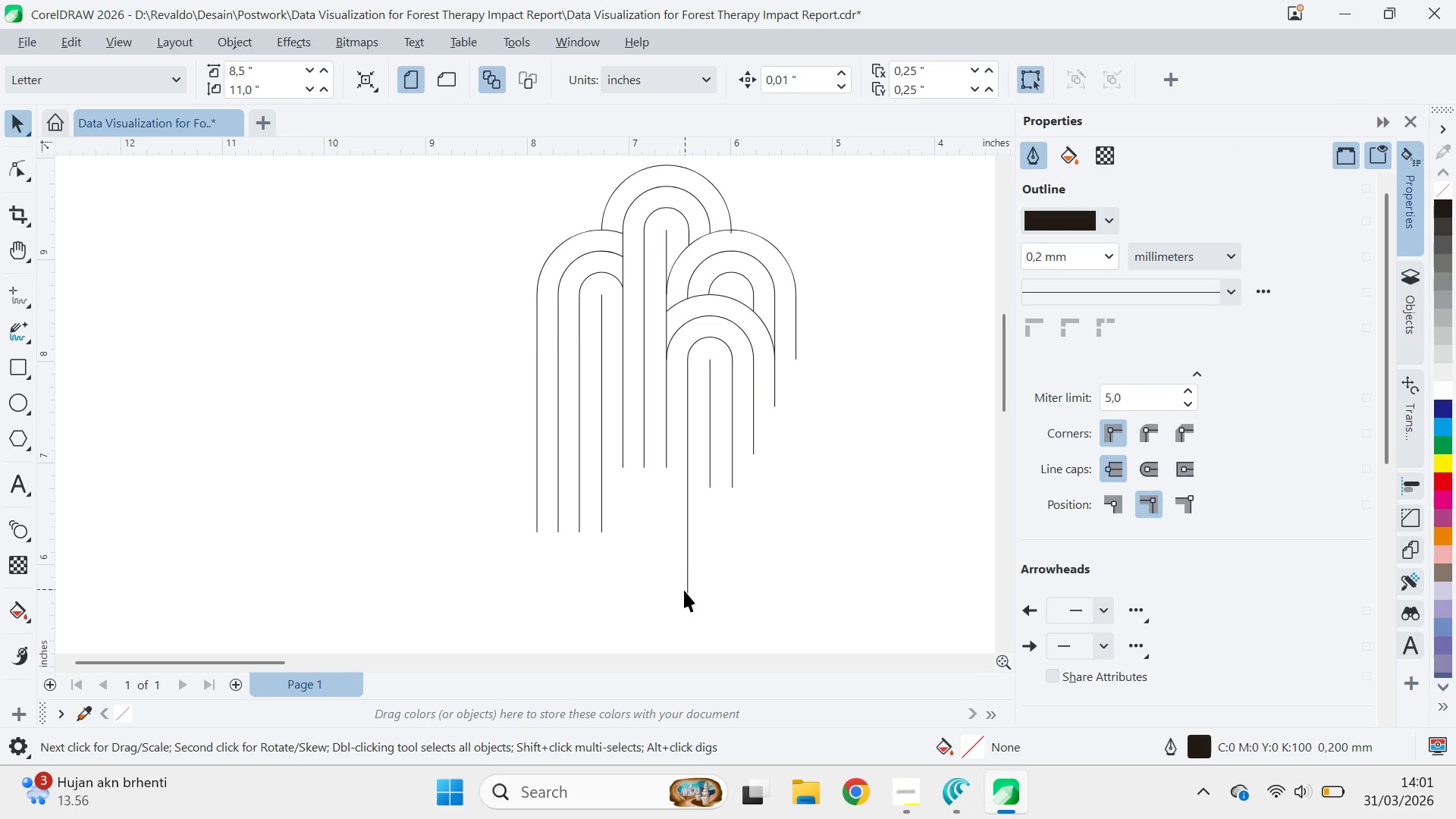 
triple_click([684, 590])
 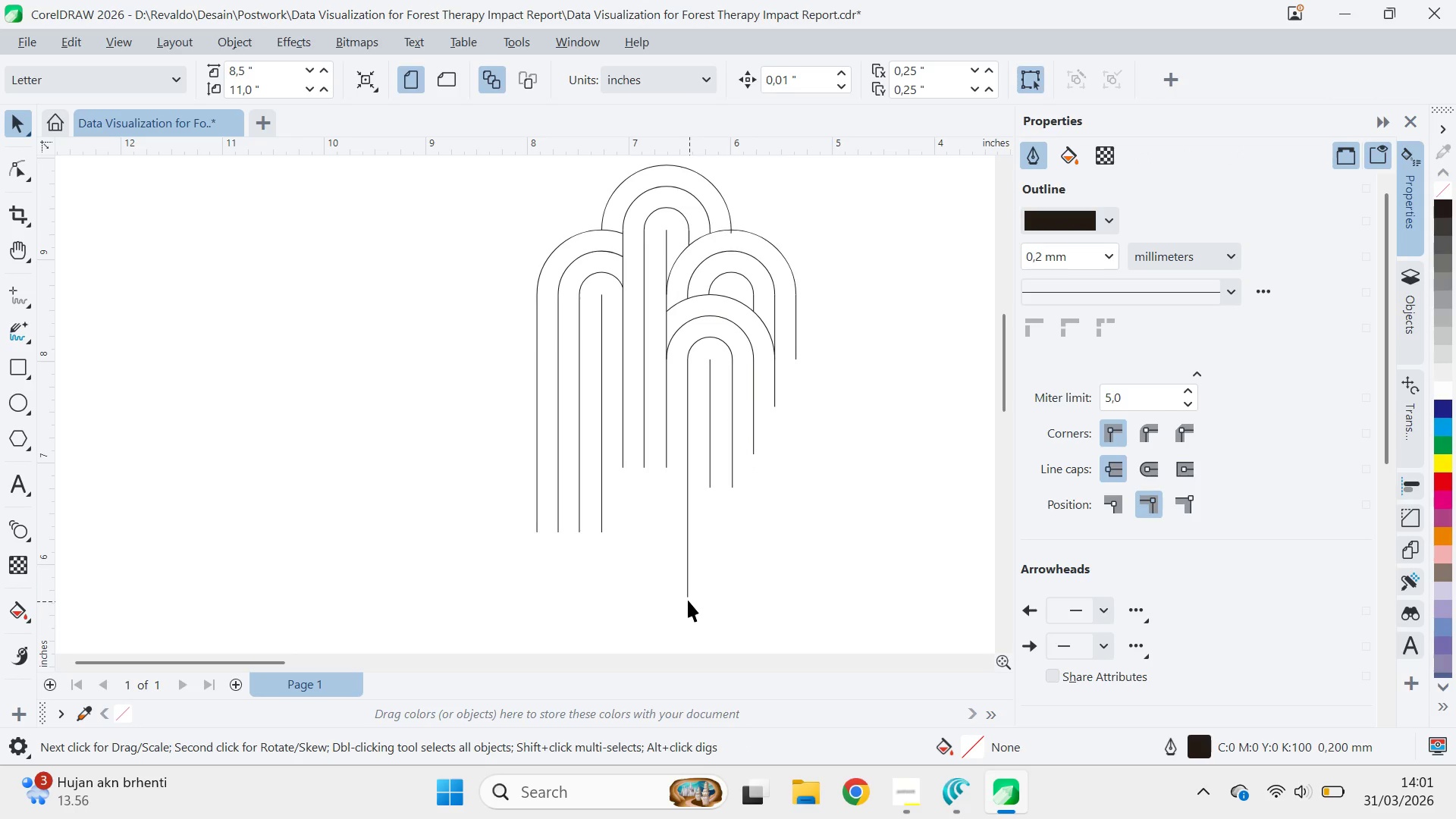 
triple_click([684, 595])
 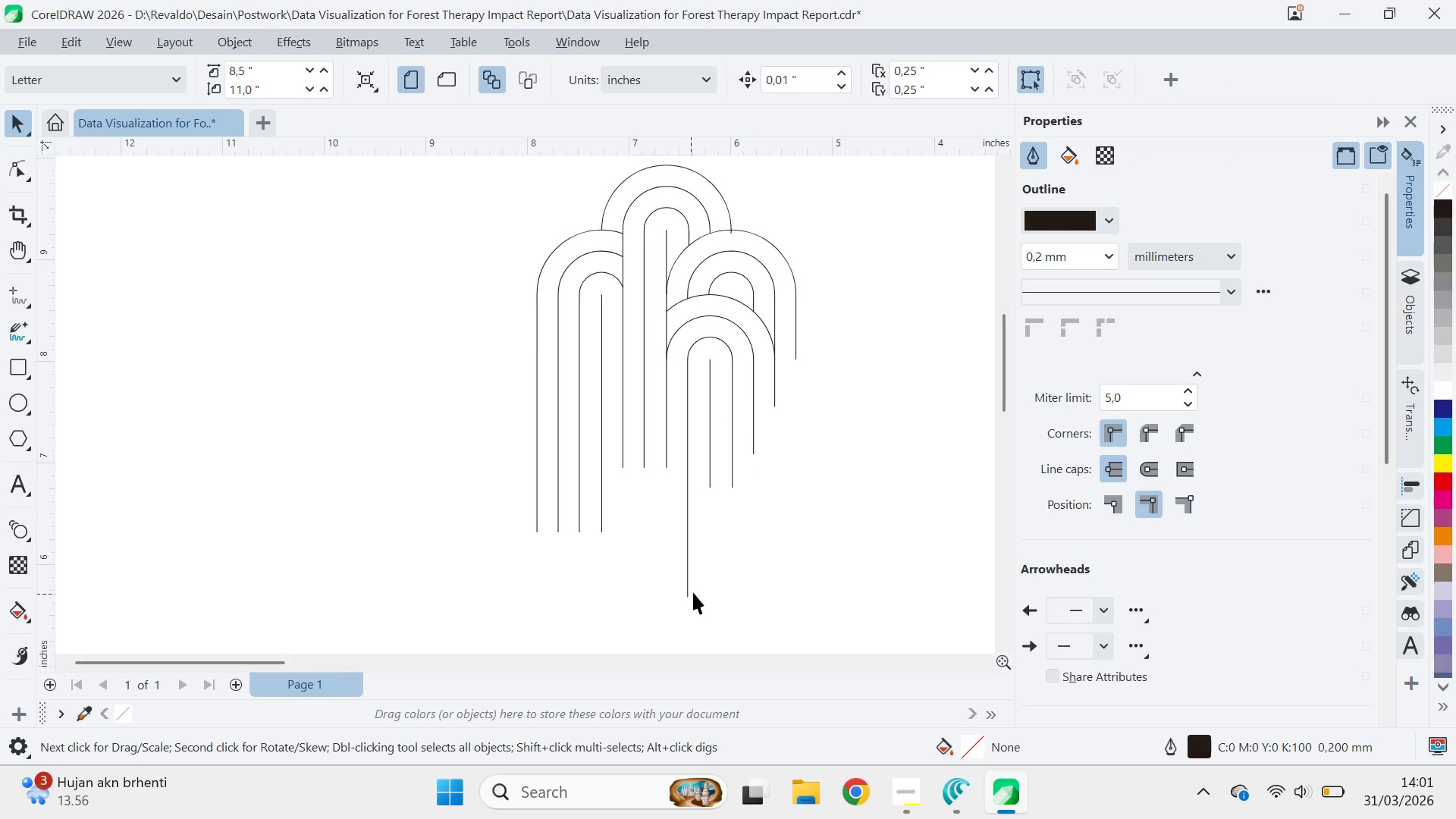 
triple_click([693, 592])
 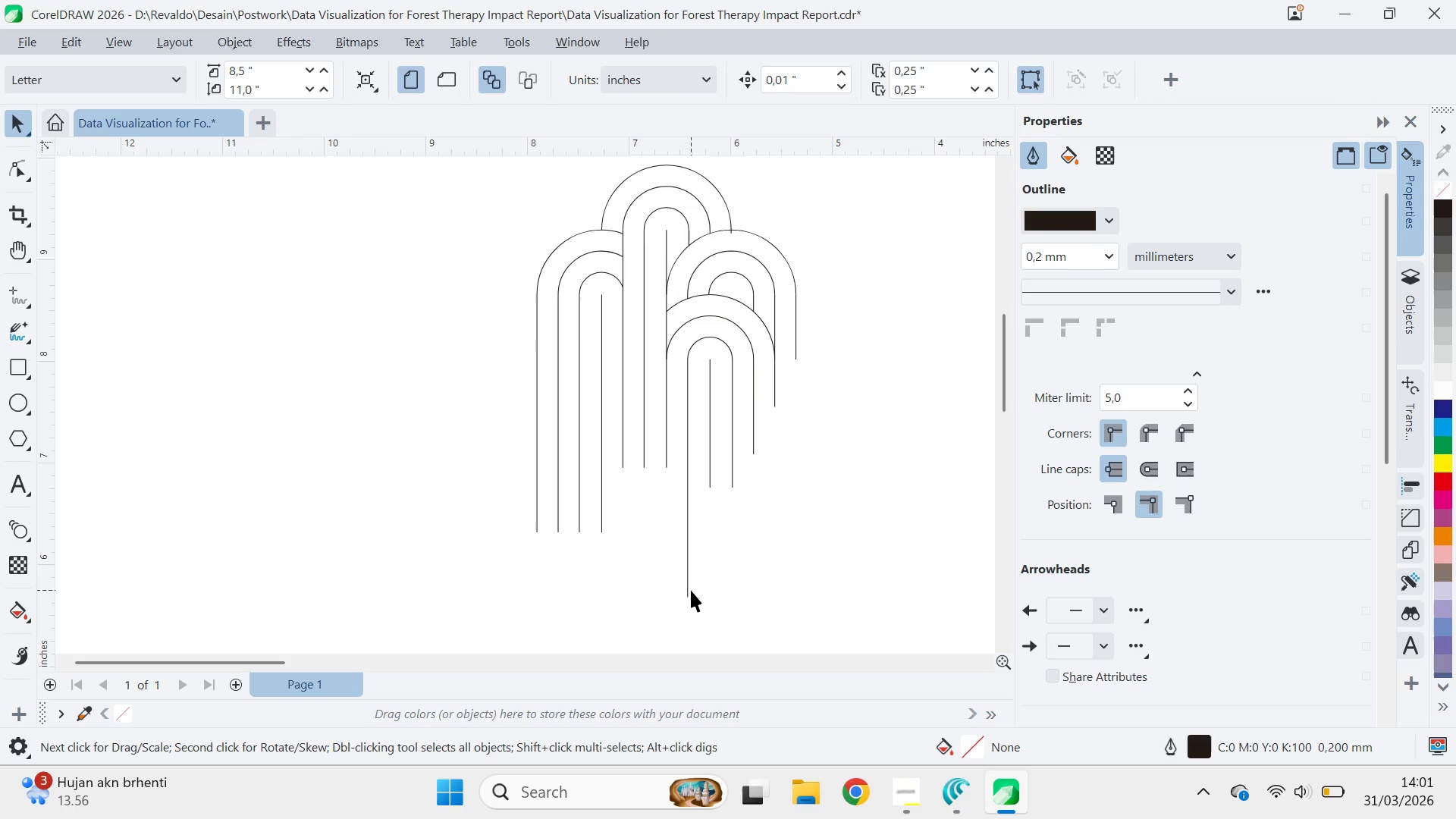 
double_click([689, 593])
 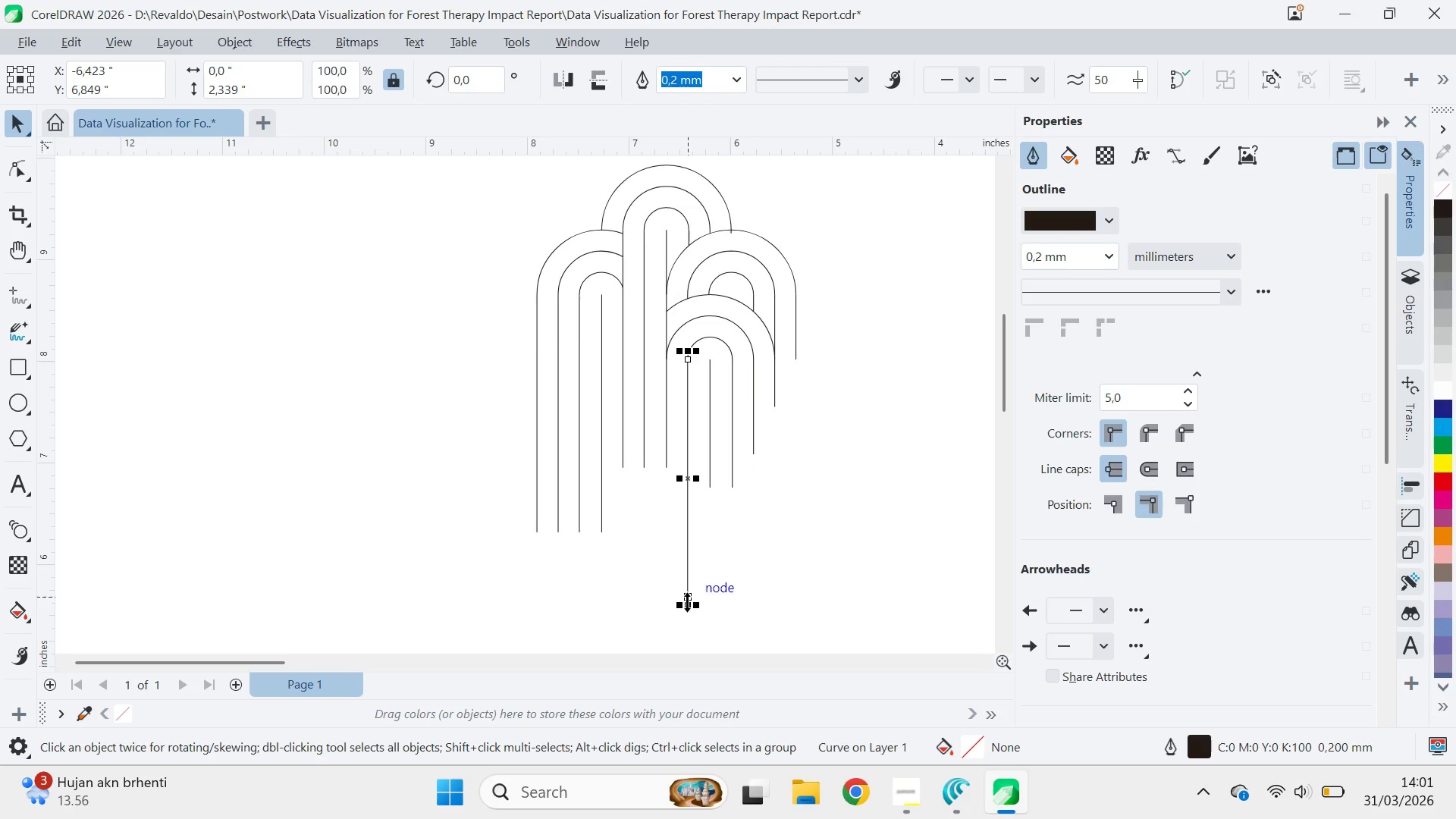 
left_click_drag(start_coordinate=[688, 605], to_coordinate=[712, 501])
 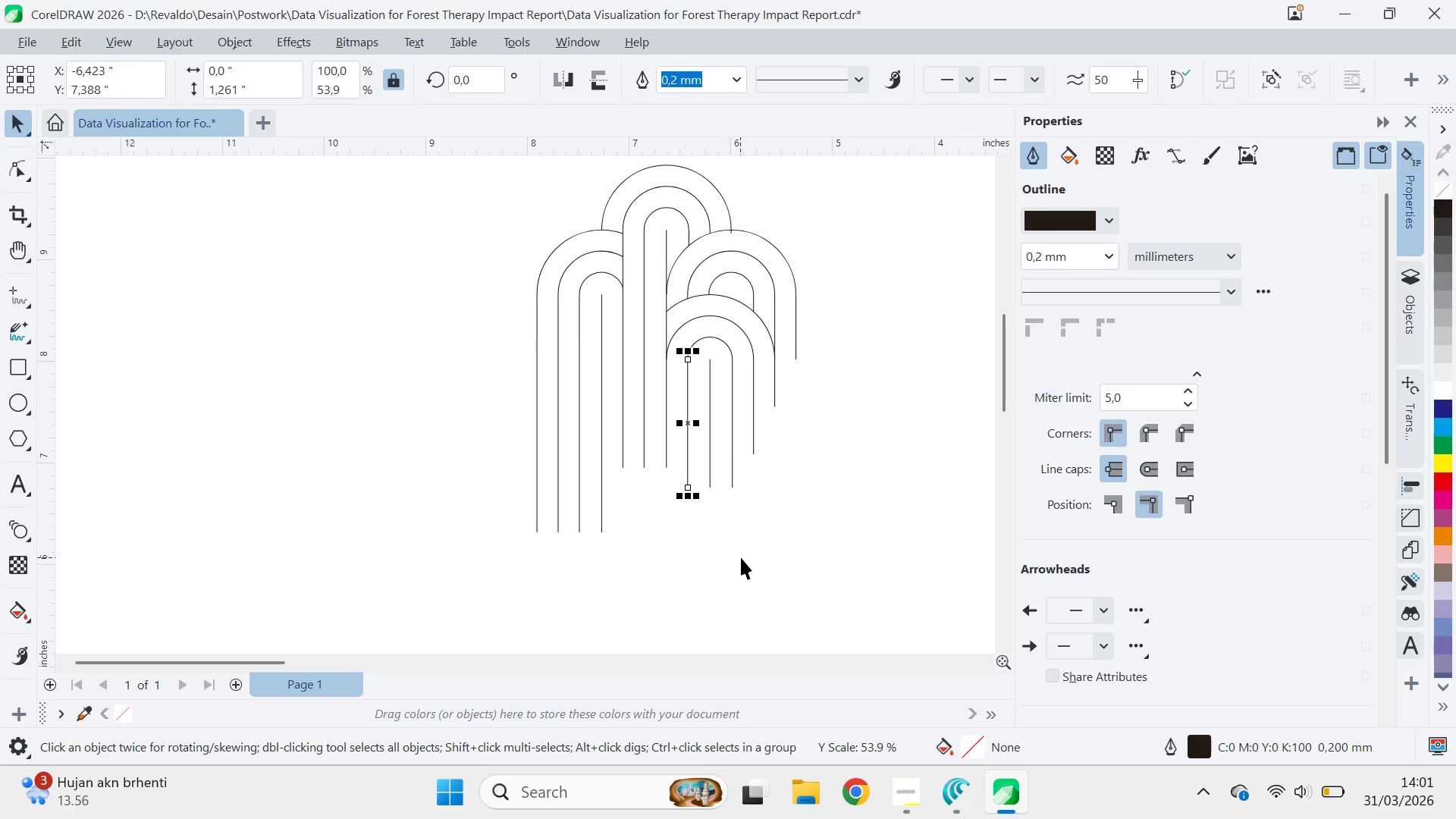 
left_click_drag(start_coordinate=[740, 557], to_coordinate=[733, 557])
 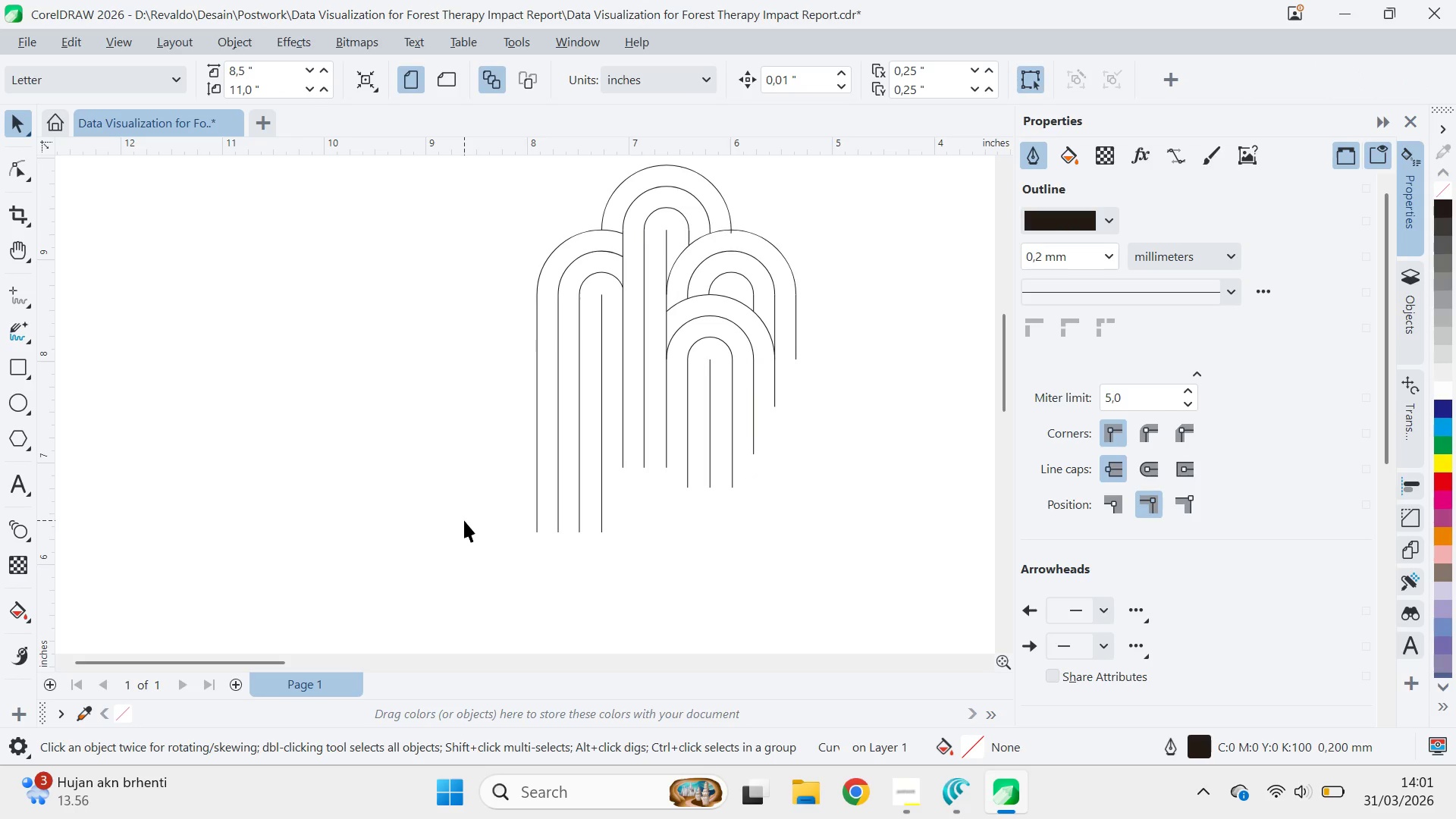 
left_click_drag(start_coordinate=[464, 520], to_coordinate=[759, 524])
 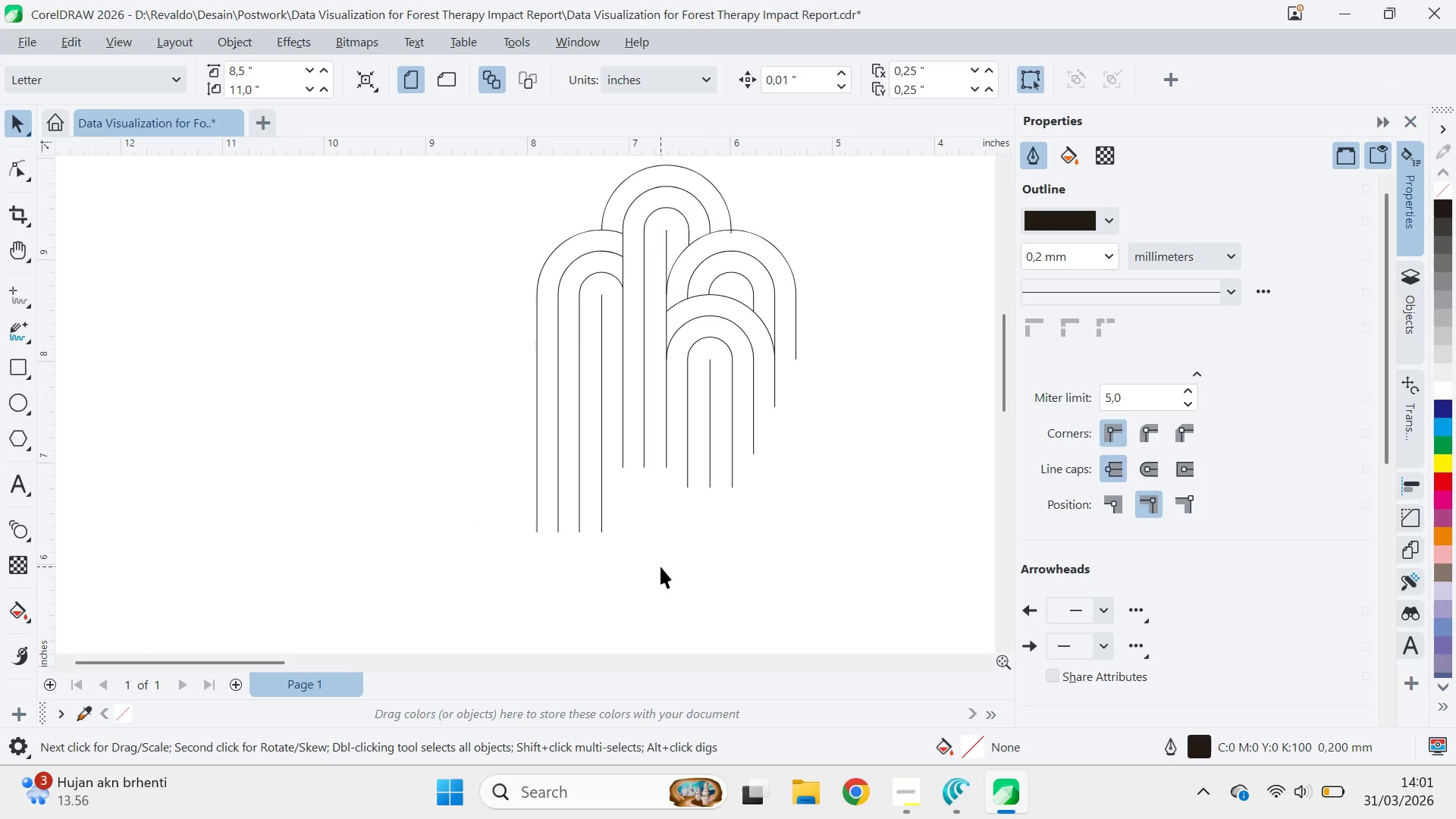 
left_click_drag(start_coordinate=[661, 566], to_coordinate=[626, 570])
 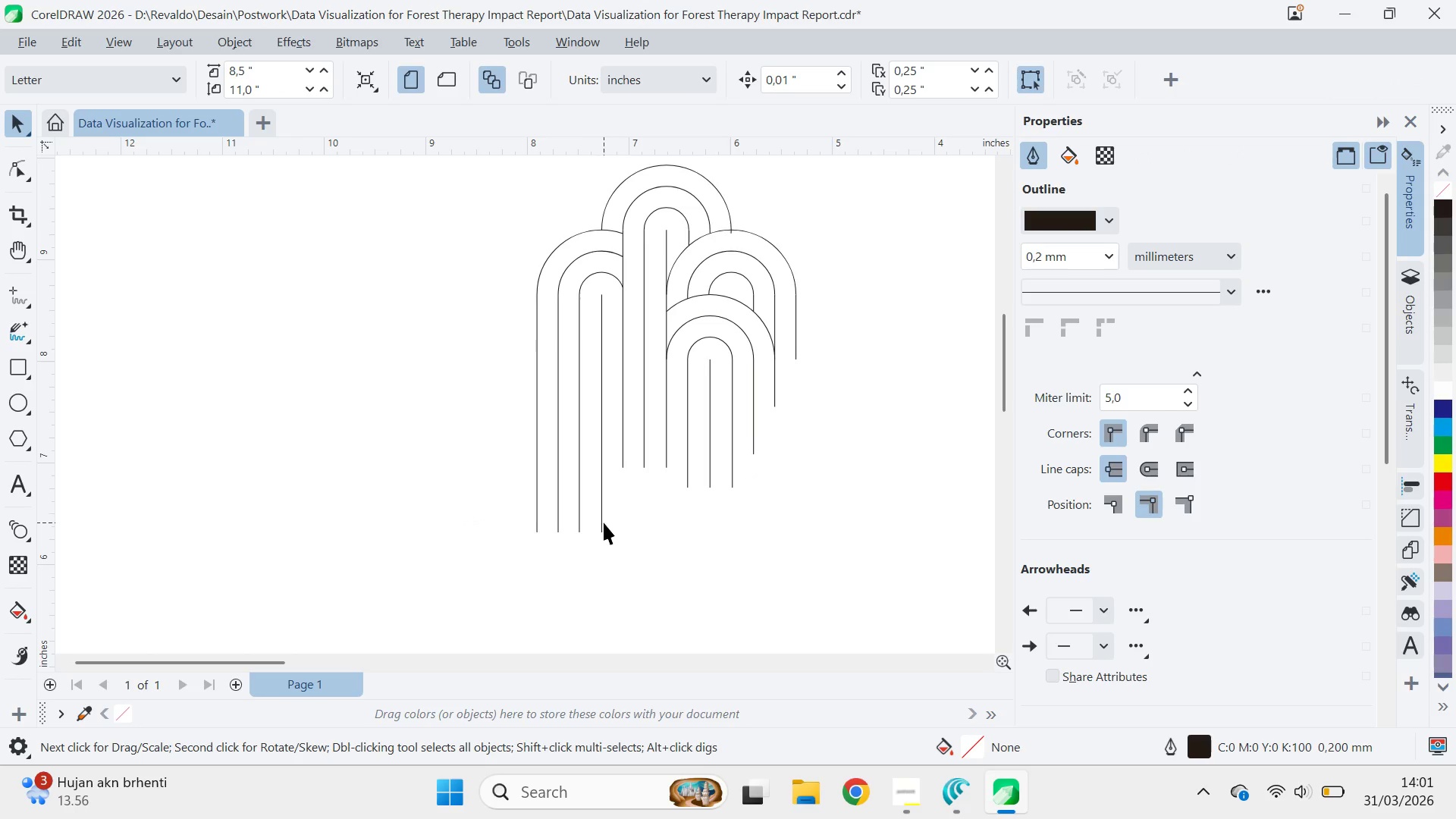 
left_click([604, 522])
 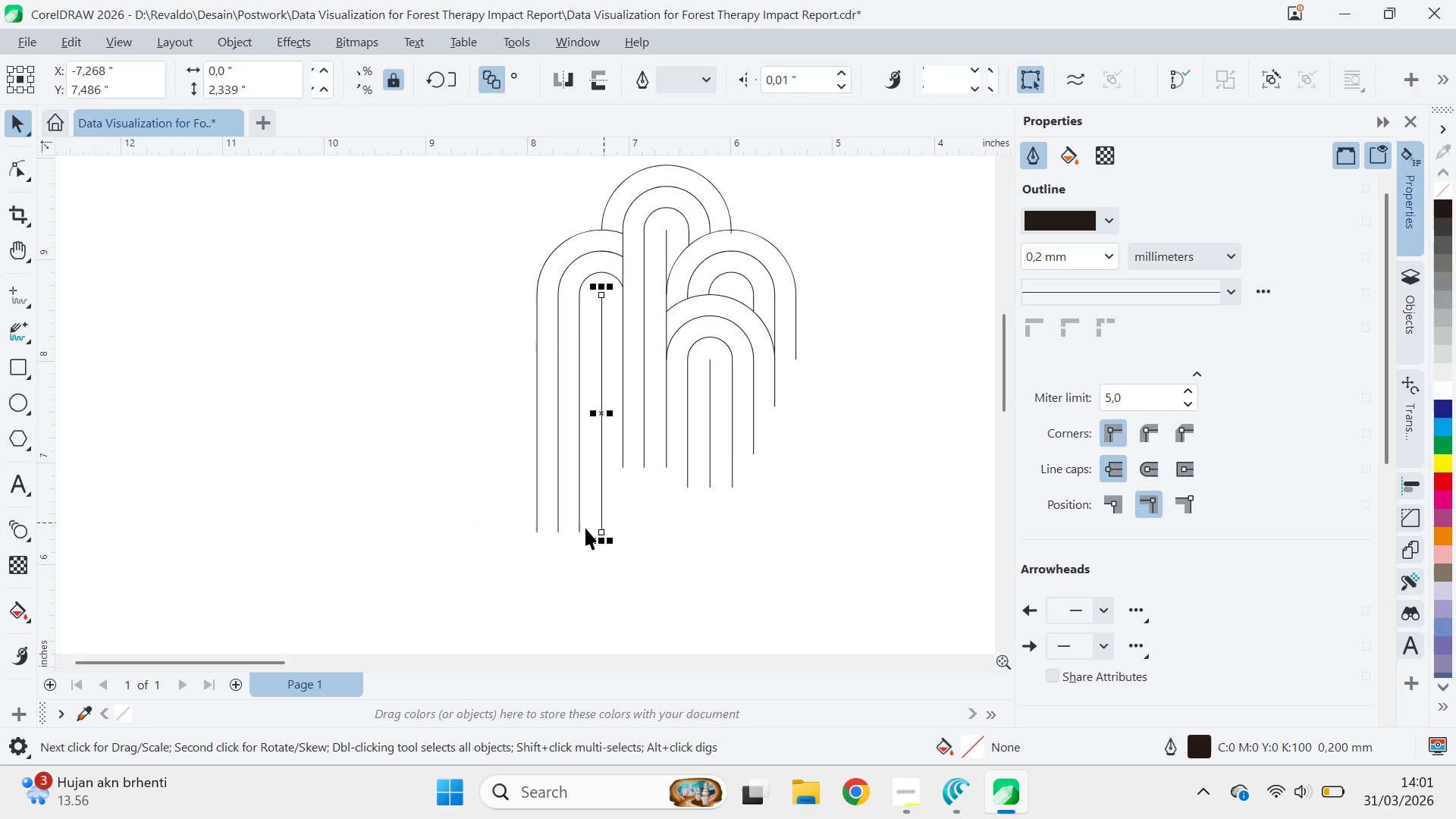 
hold_key(key=ShiftLeft, duration=1.52)
left_click([581, 526])
 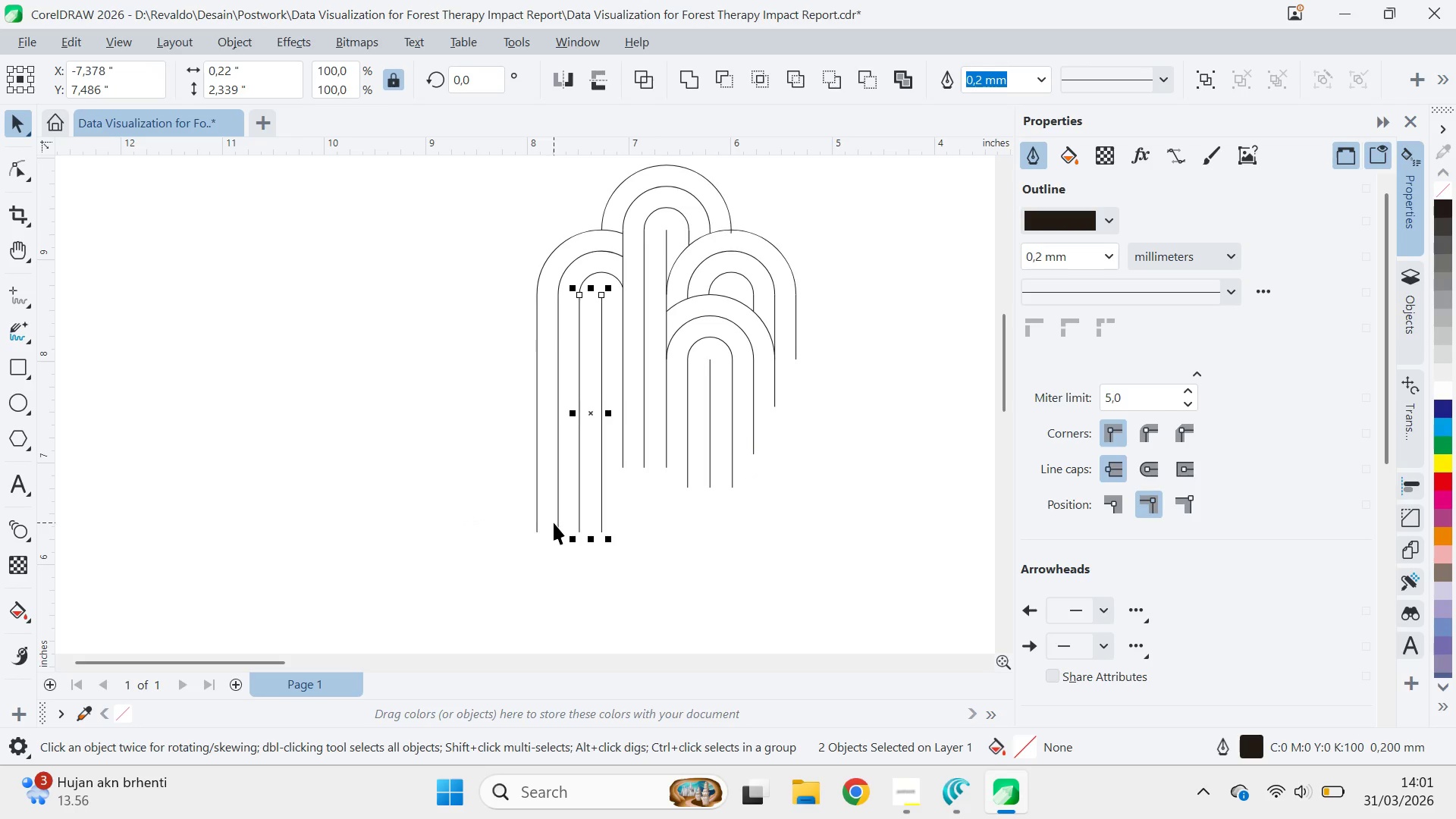 
left_click([558, 523])
 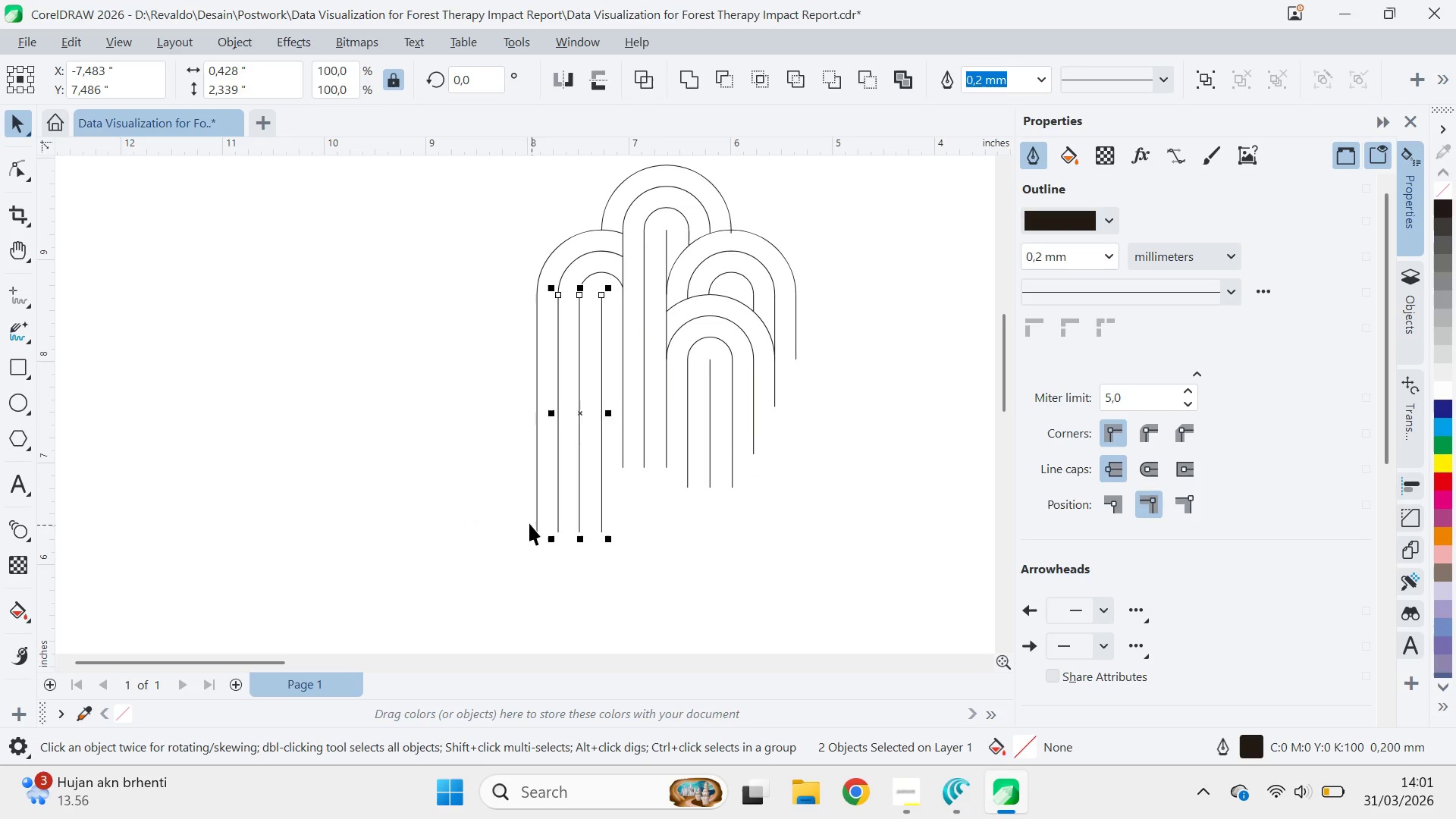 
double_click([529, 523])
 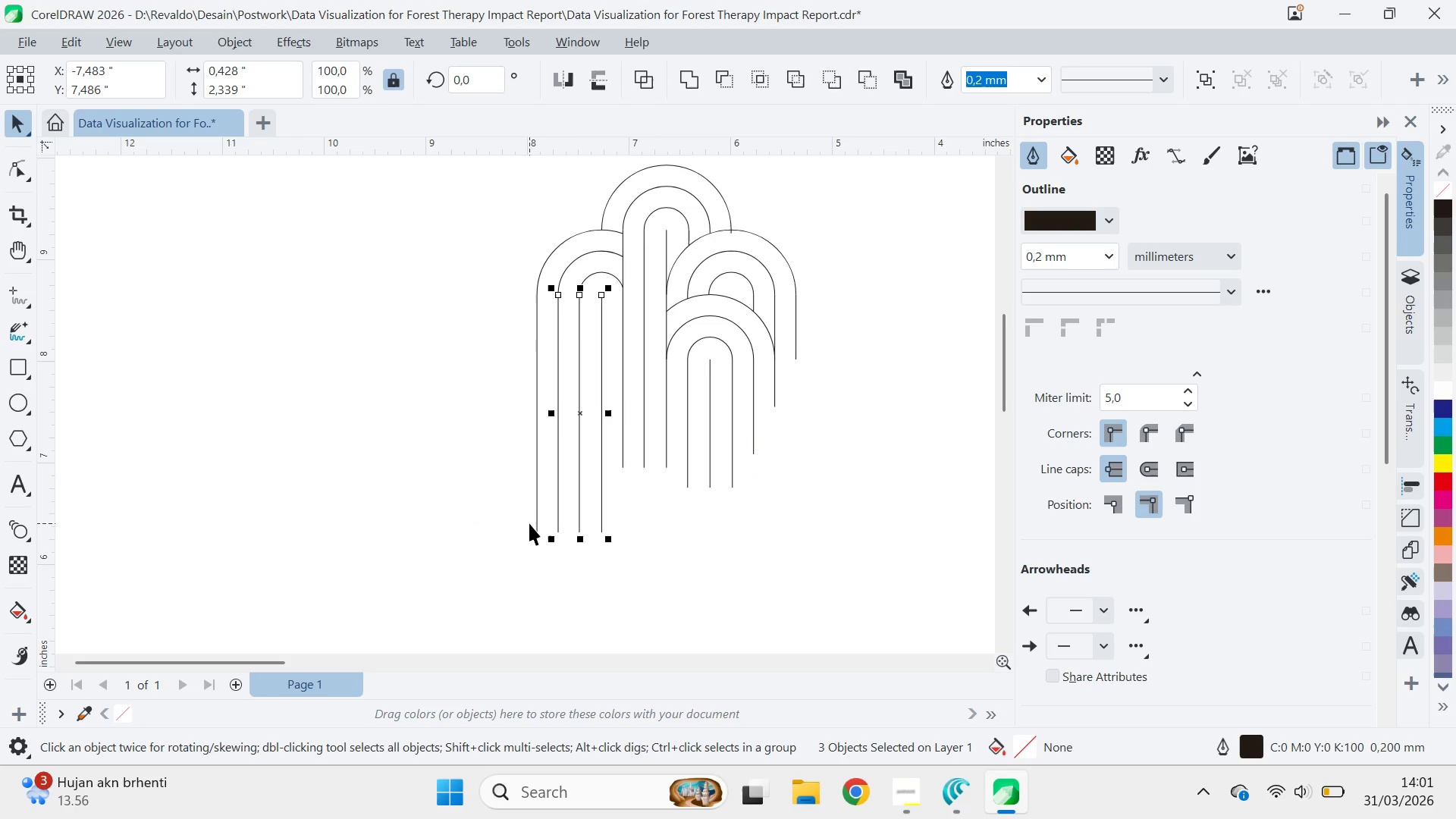 
hold_key(key=ShiftLeft, duration=0.55)
 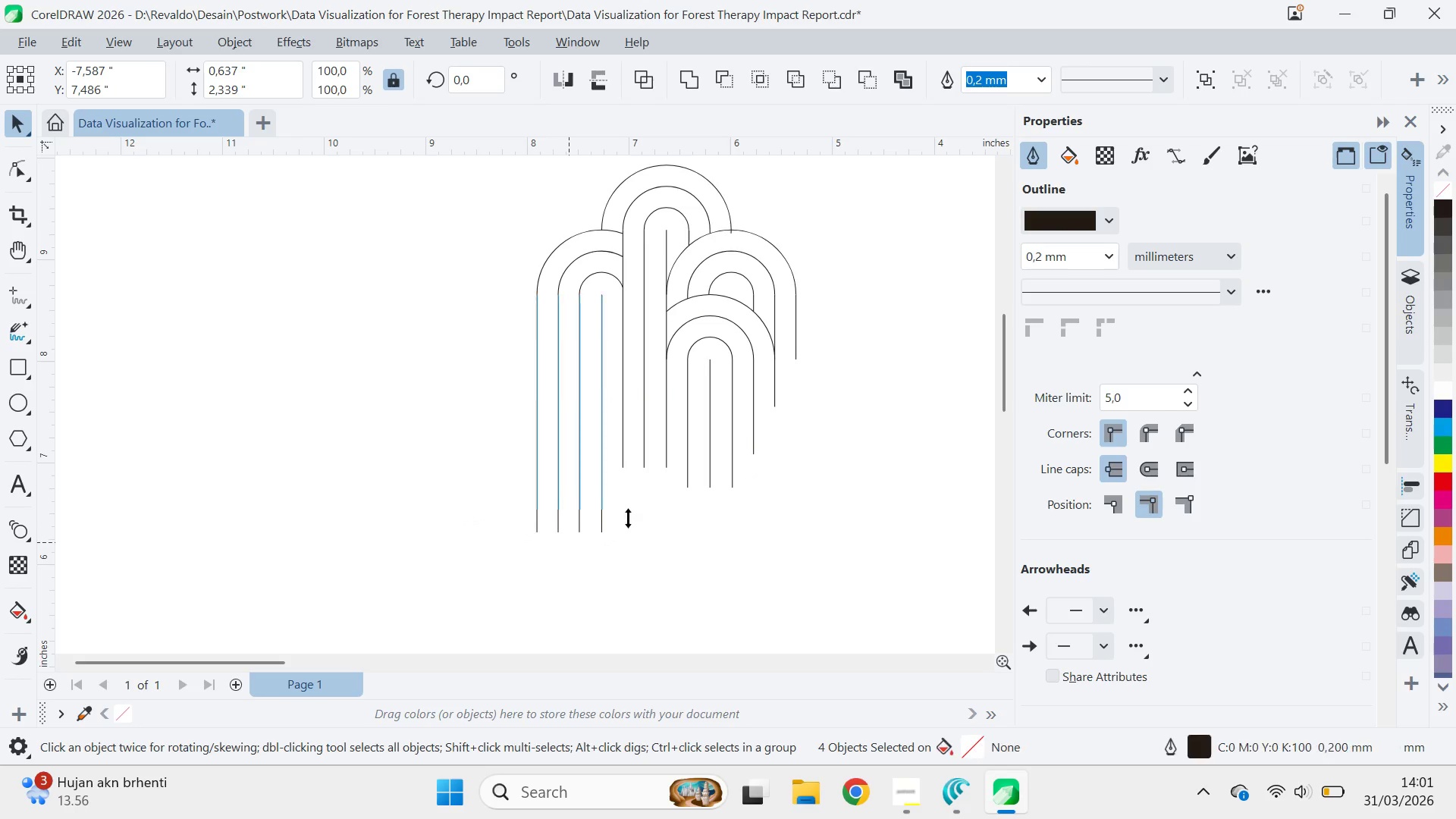 
hold_key(key=ShiftLeft, duration=2.88)
left_click_drag(start_coordinate=[569, 543], to_coordinate=[689, 496])
 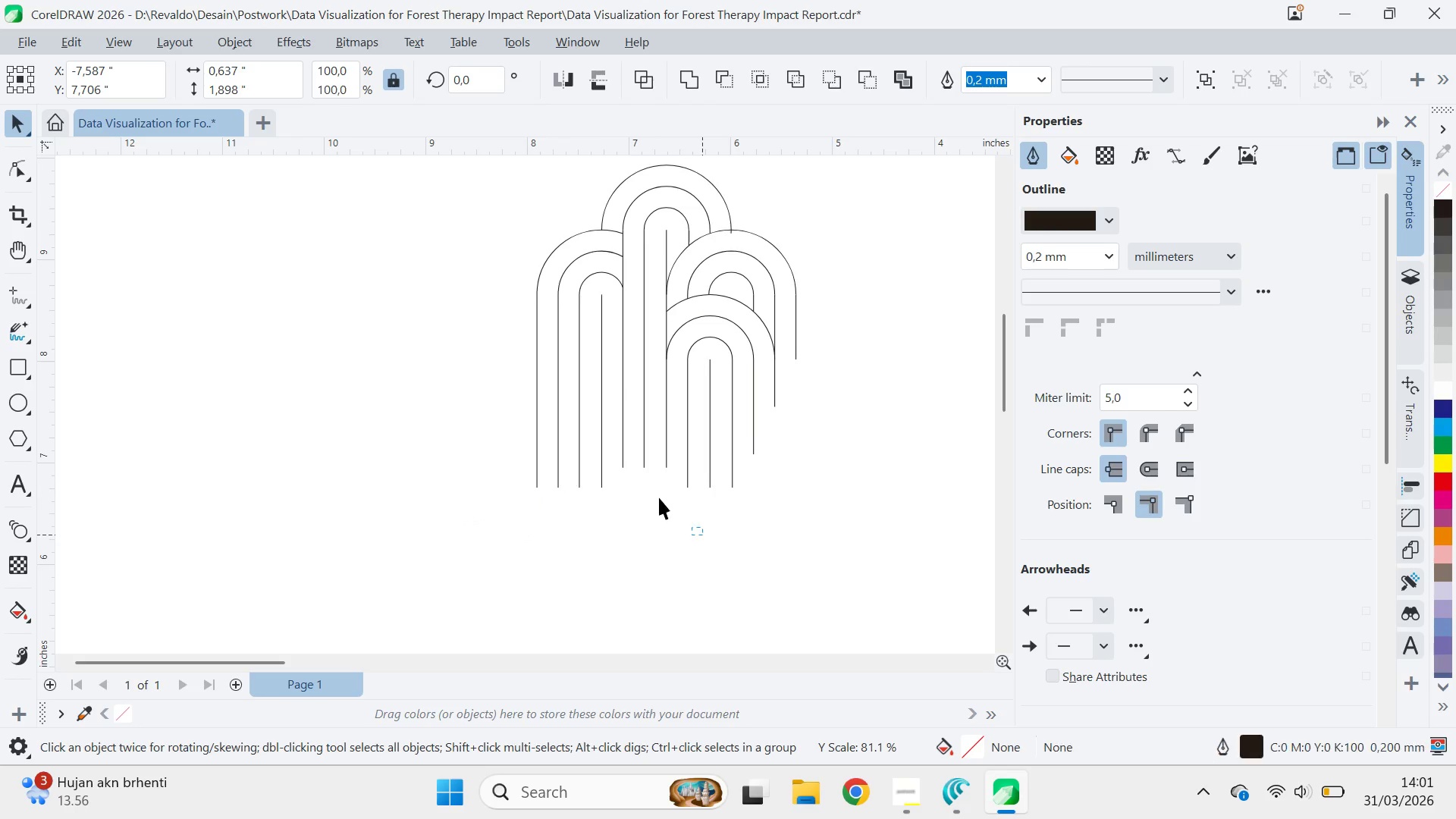 
left_click_drag(start_coordinate=[702, 535], to_coordinate=[692, 527])
 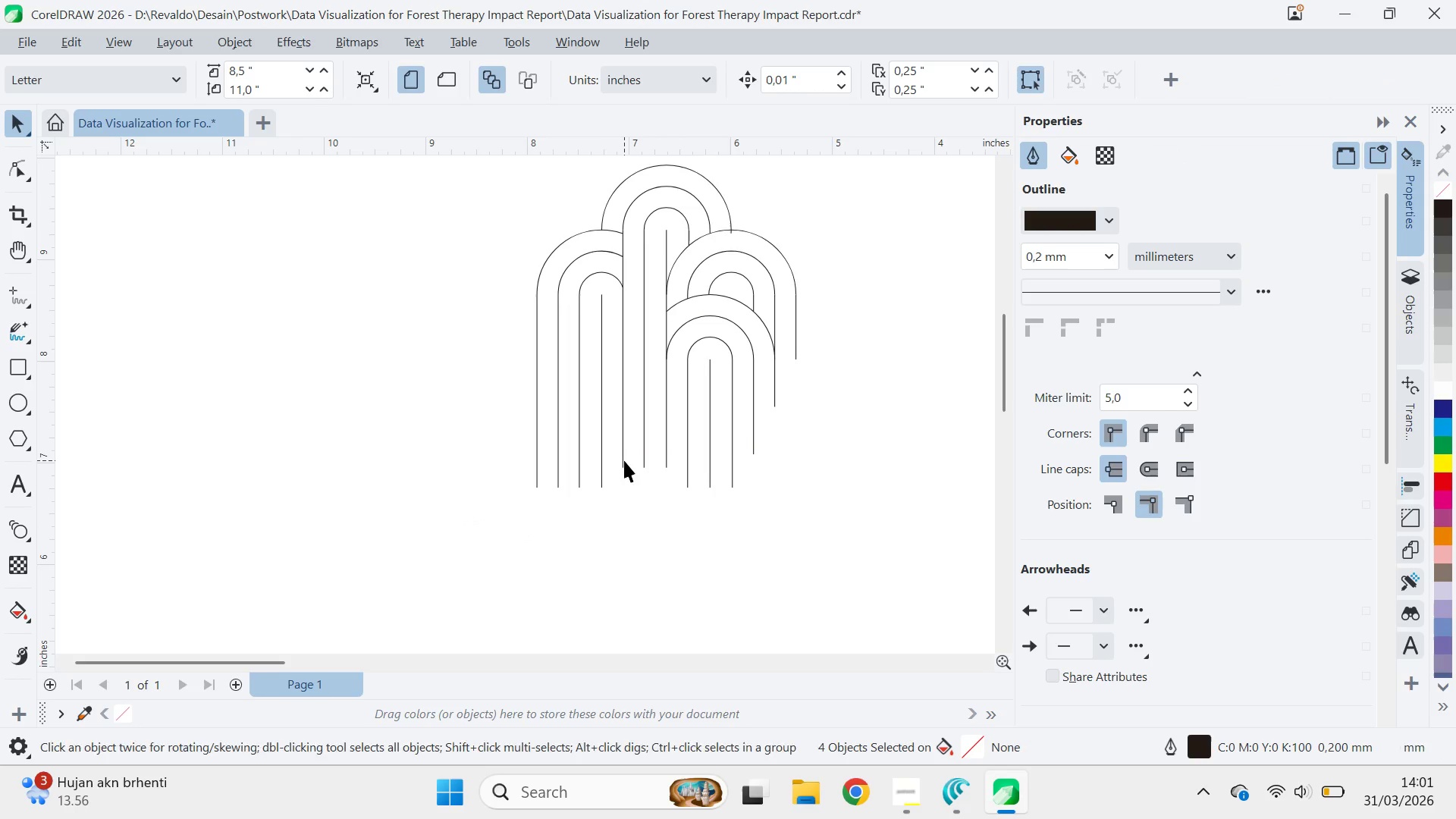 
left_click([624, 460])
 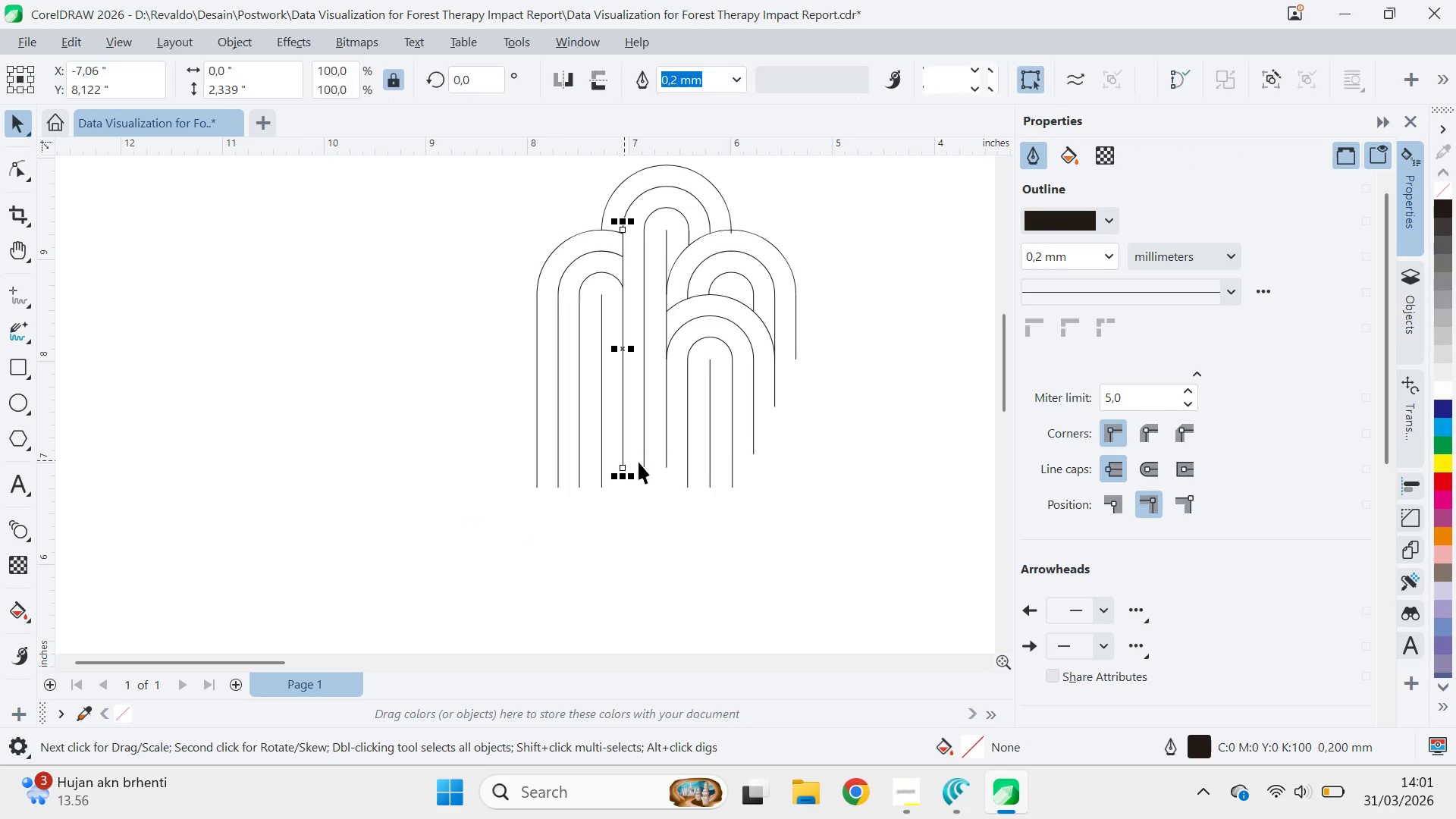 
hold_key(key=ShiftLeft, duration=0.81)
double_click([640, 460])
 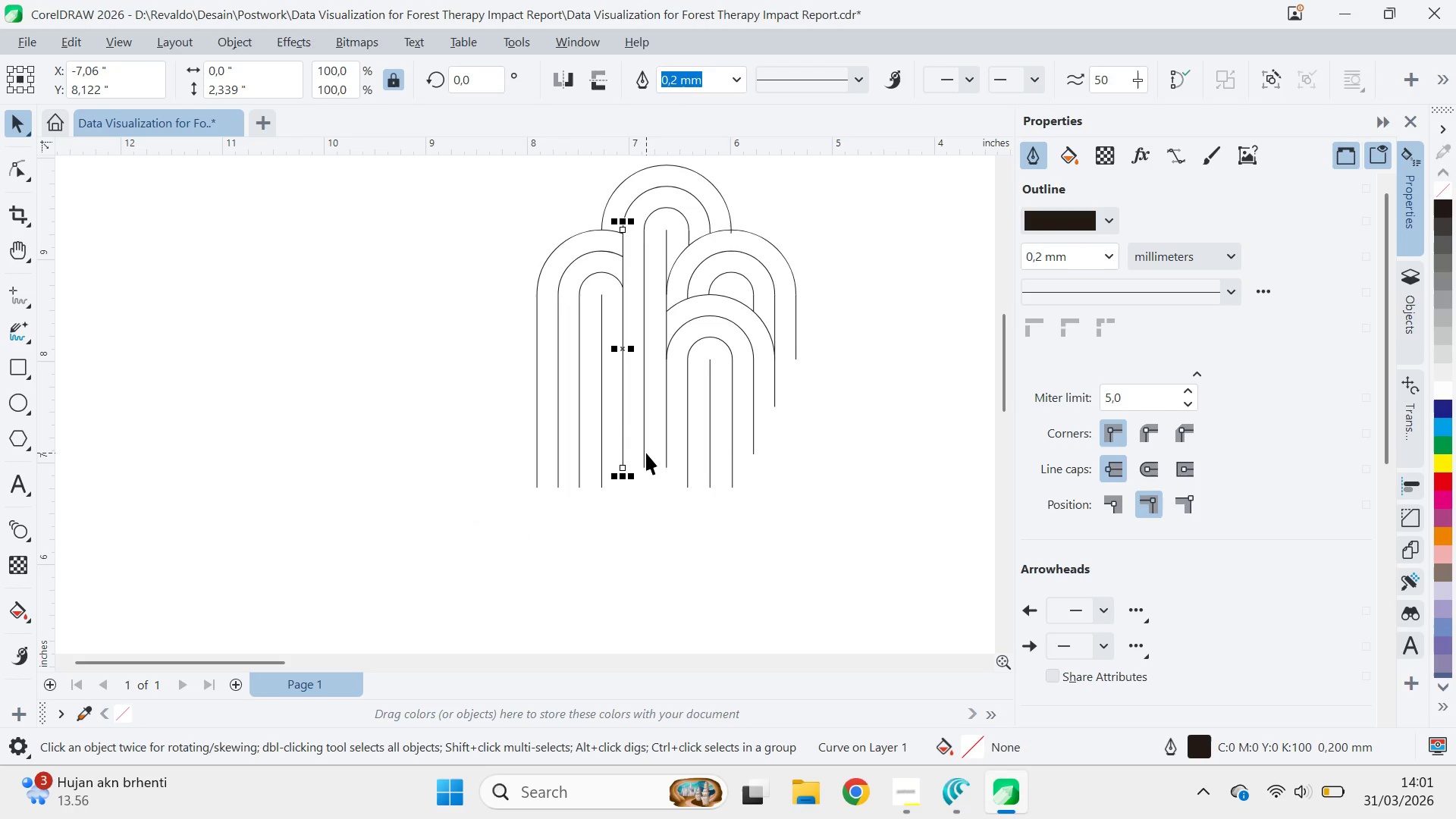 
left_click([646, 453])
 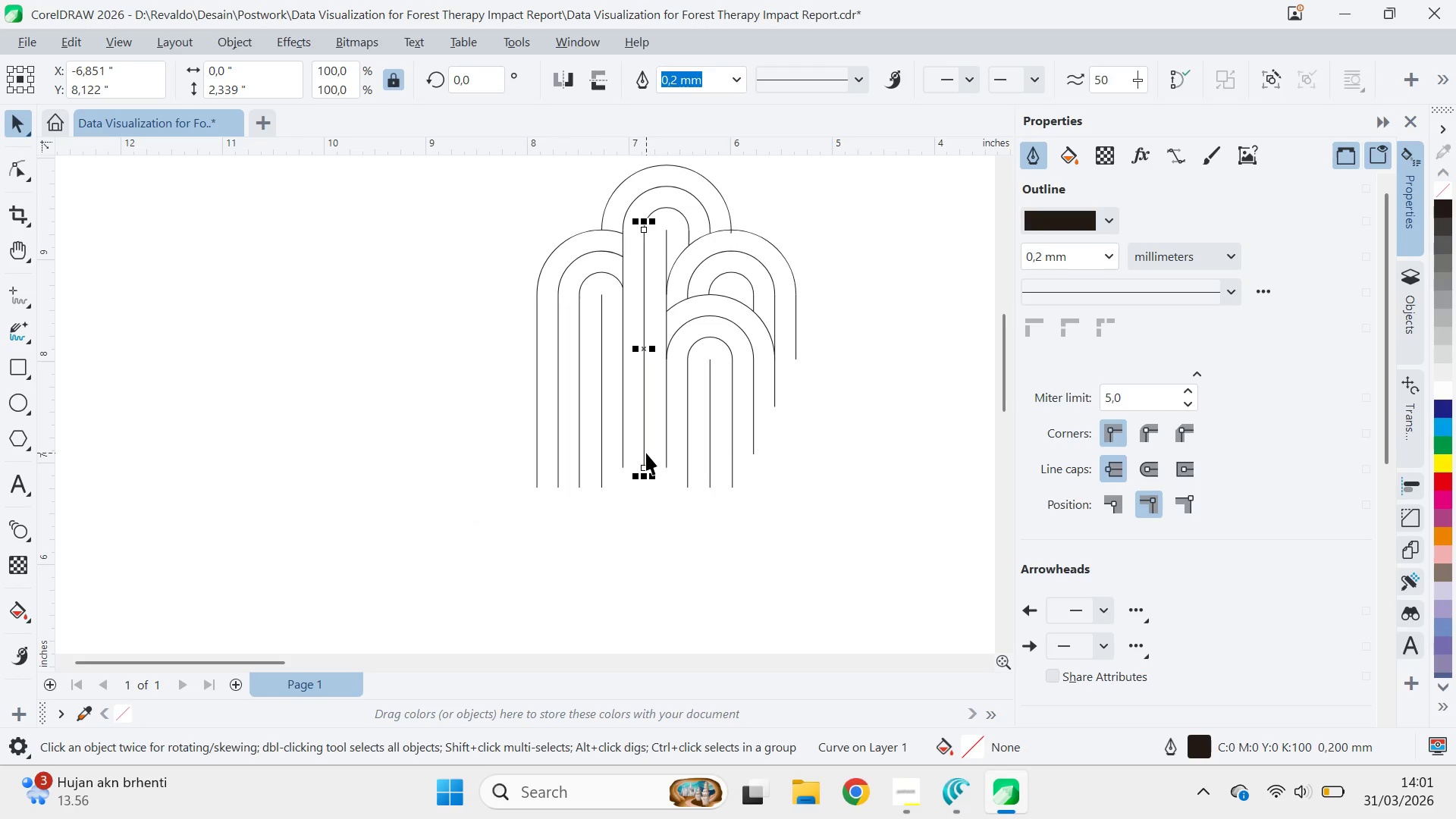 
hold_key(key=ShiftLeft, duration=1.5)
left_click([667, 447])
 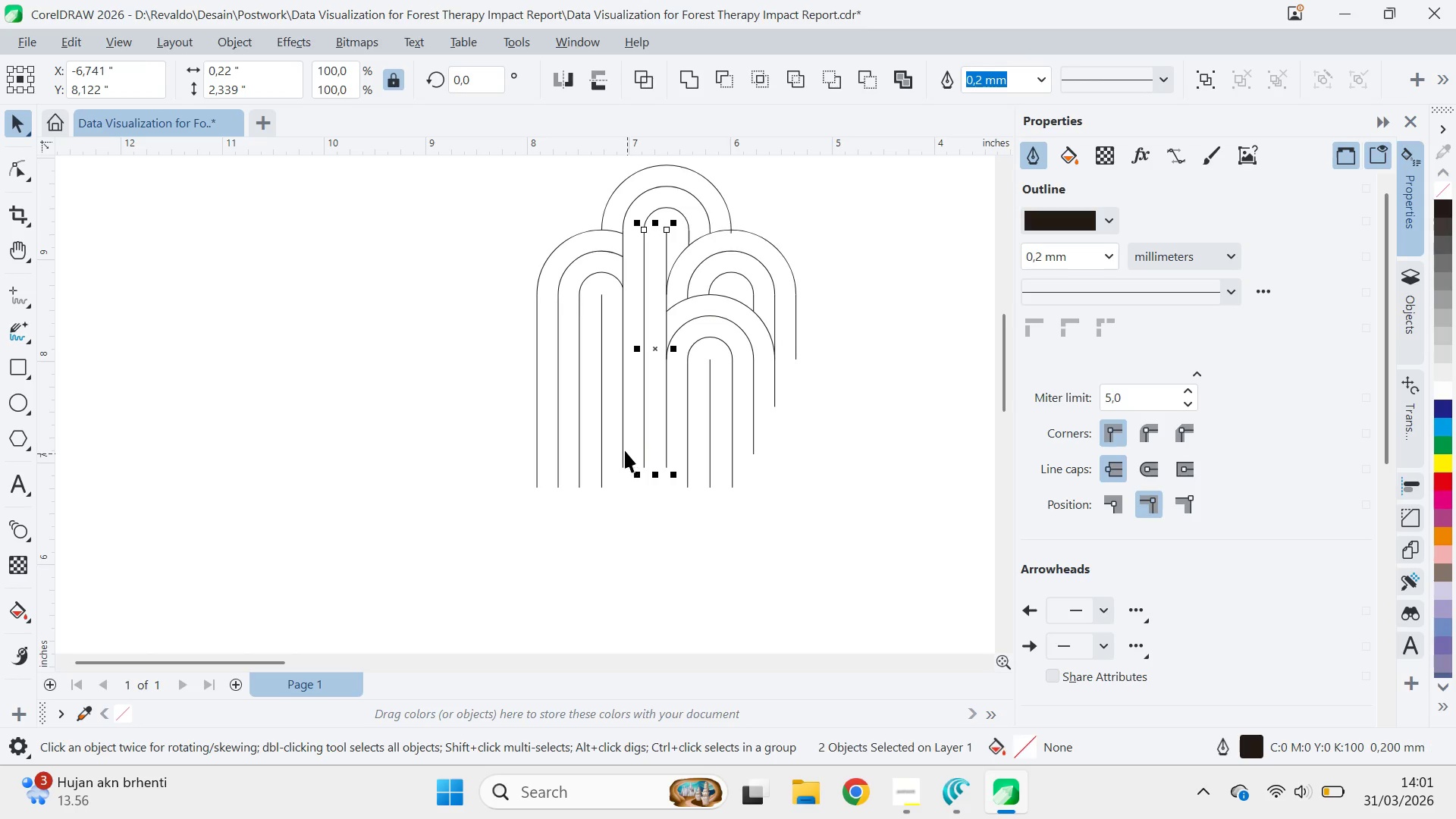 
hold_key(key=ShiftLeft, duration=0.41)
left_click([623, 450])
 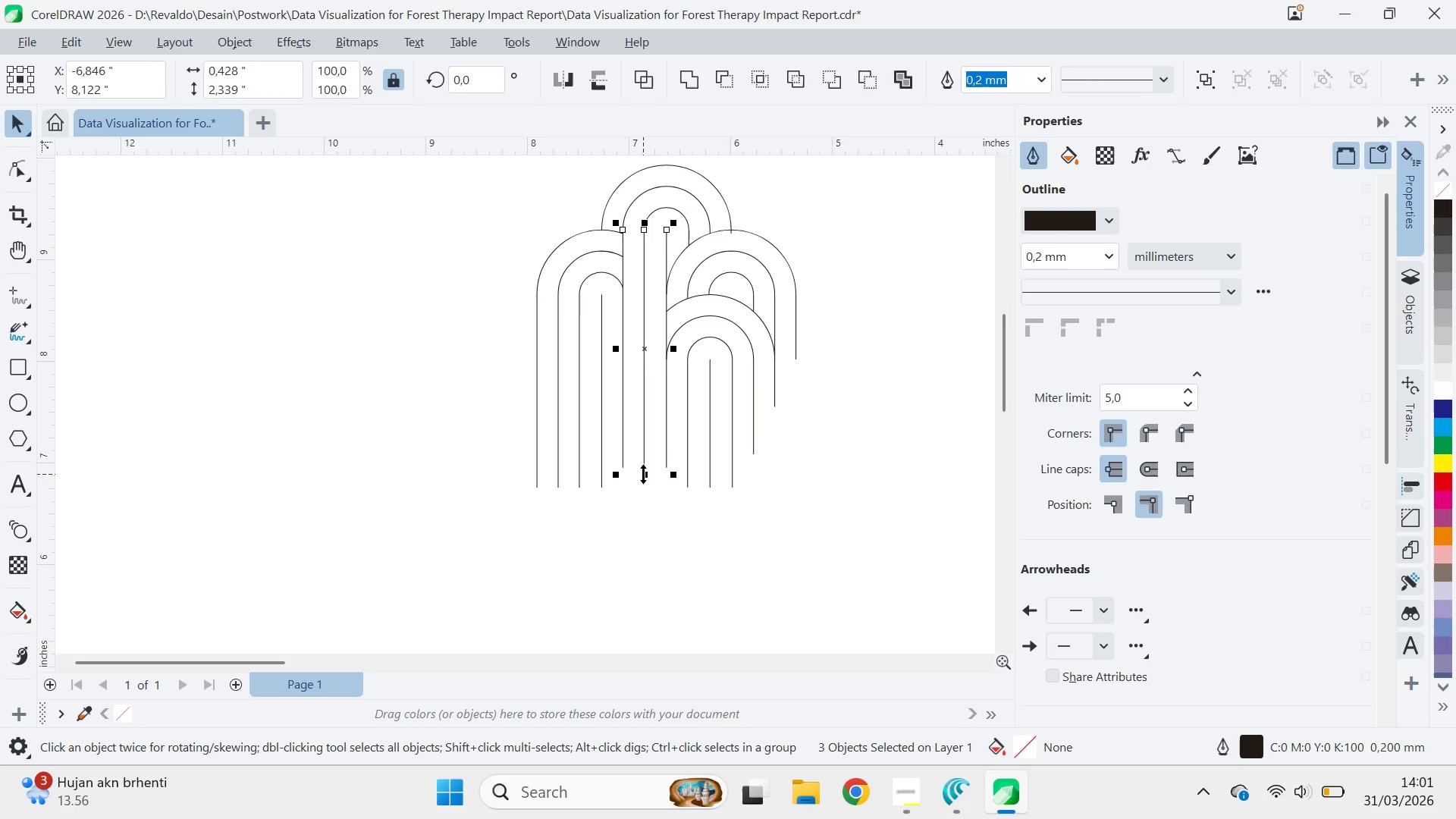 
left_click_drag(start_coordinate=[643, 474], to_coordinate=[686, 494])
 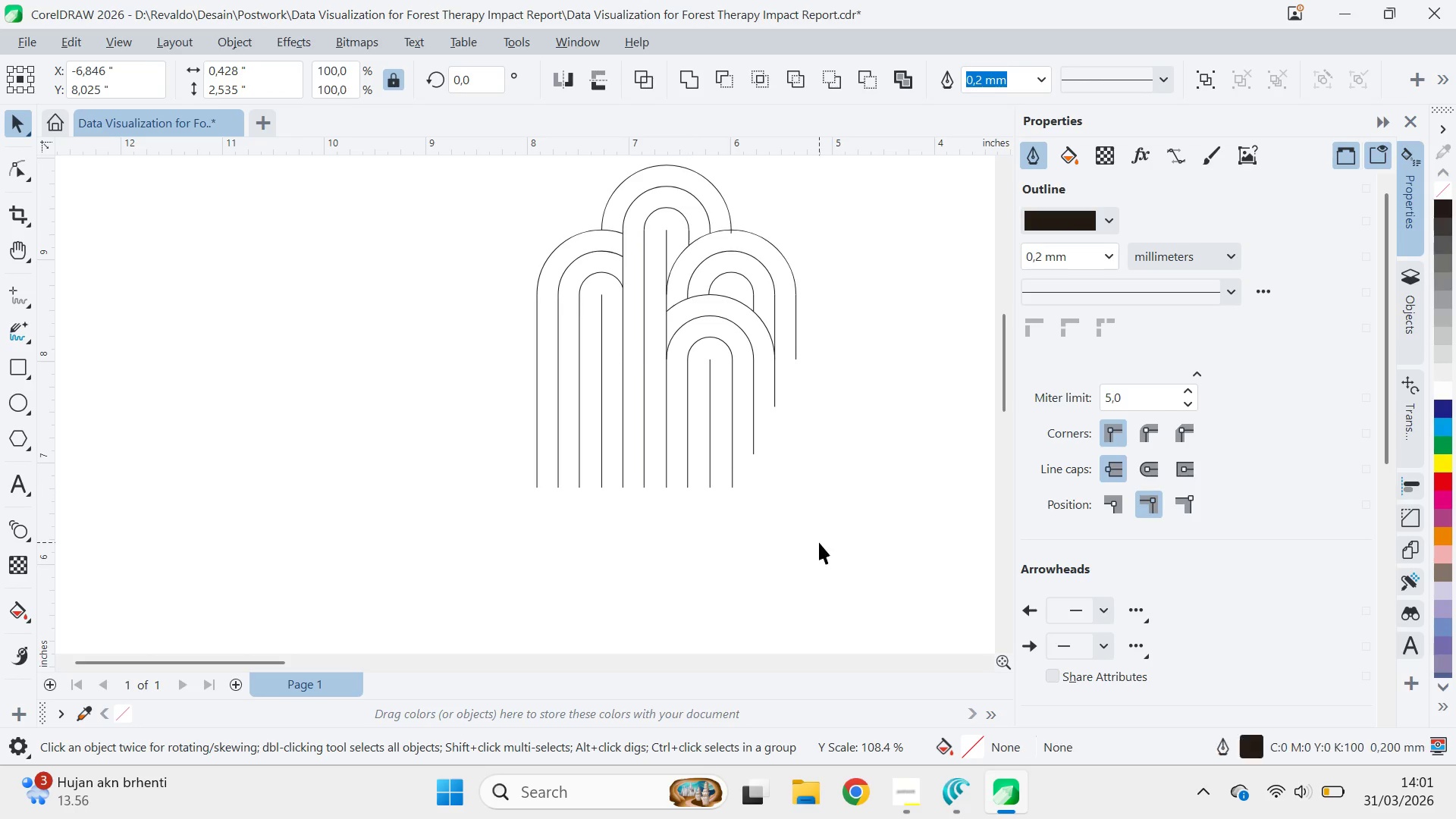 
type(qvq)
 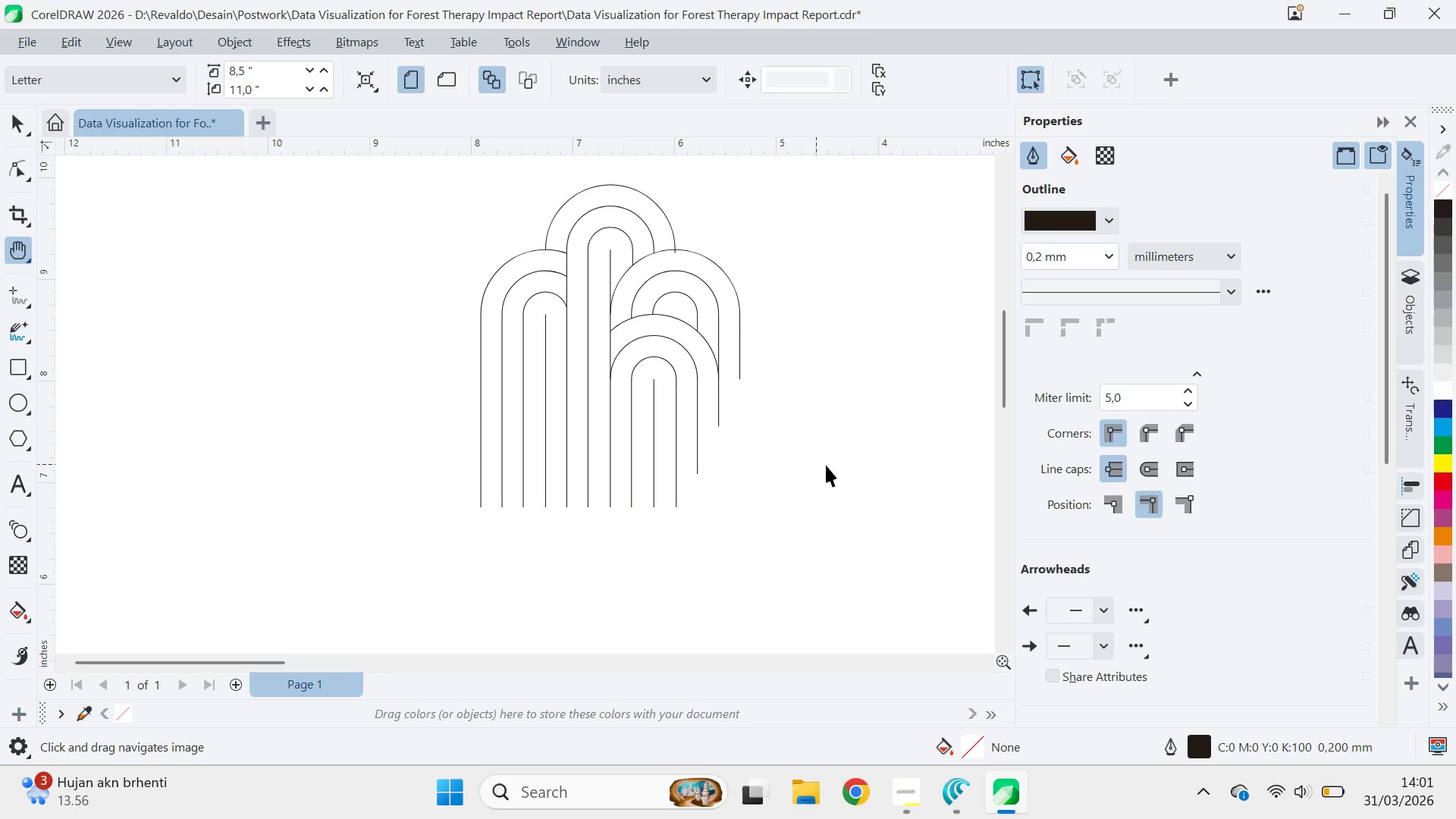 
left_click_drag(start_coordinate=[843, 437], to_coordinate=[863, 510])
 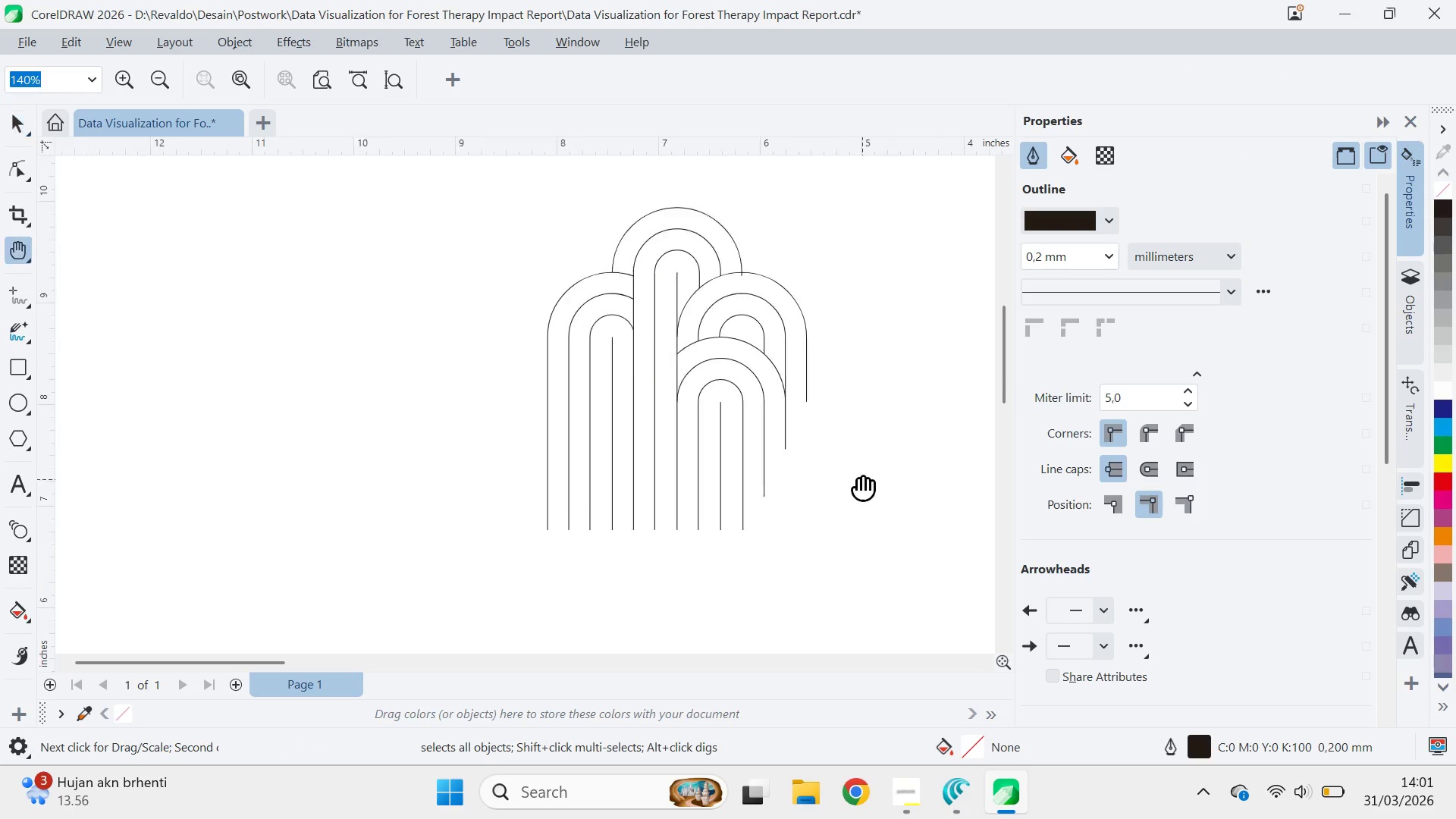 
left_click_drag(start_coordinate=[877, 490], to_coordinate=[787, 457])
 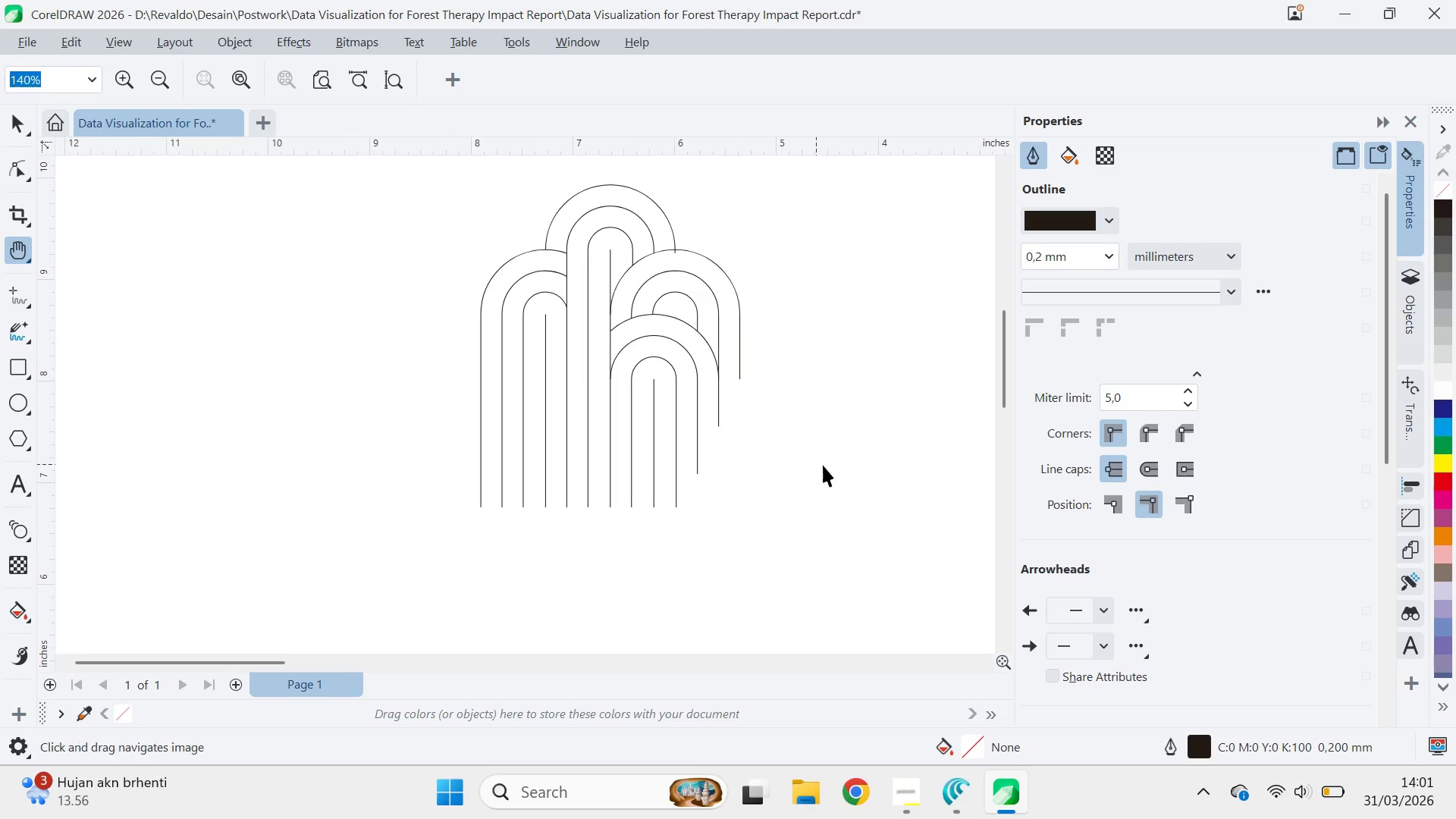 
key(V)
 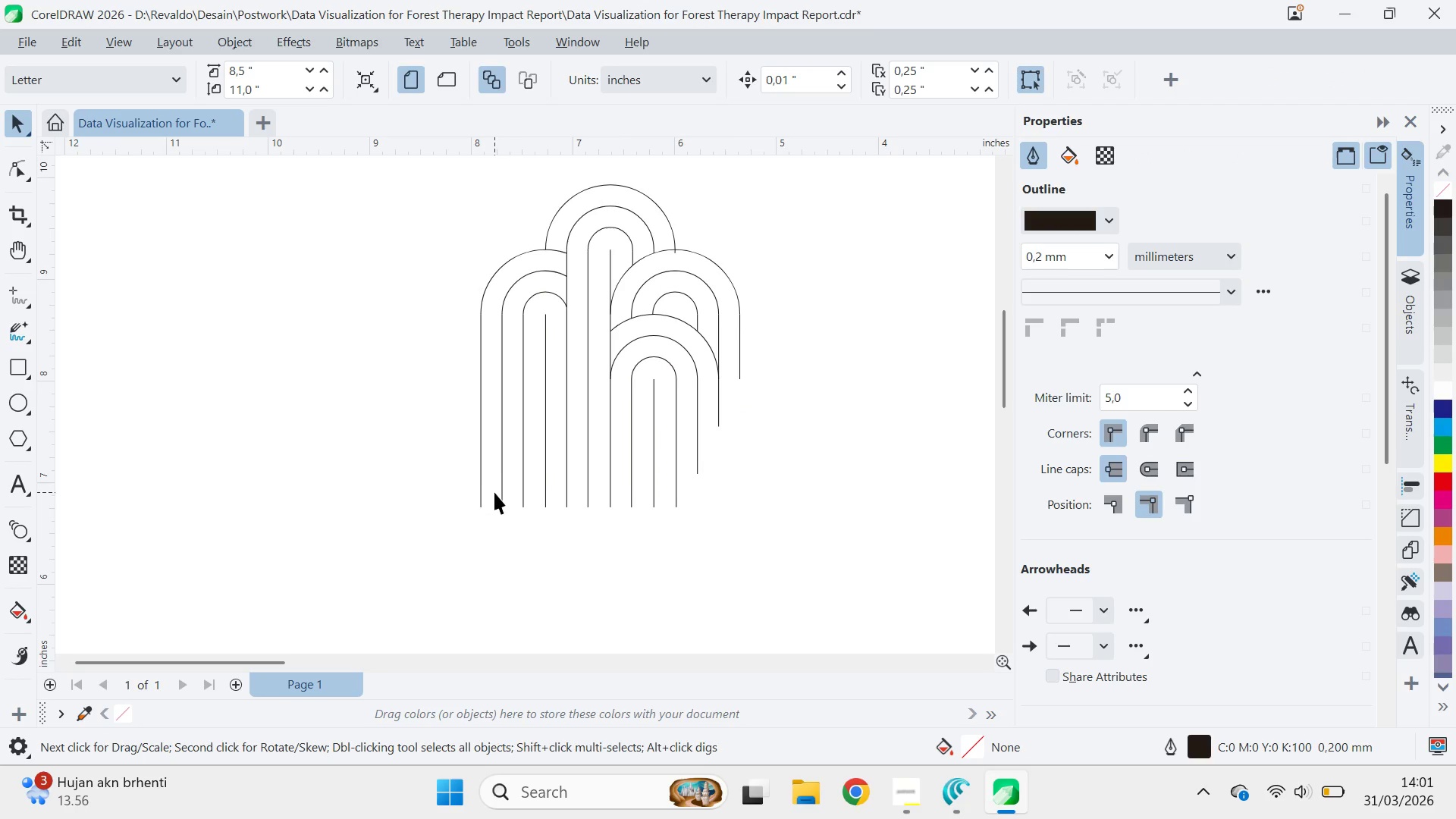 
left_click([501, 494])
 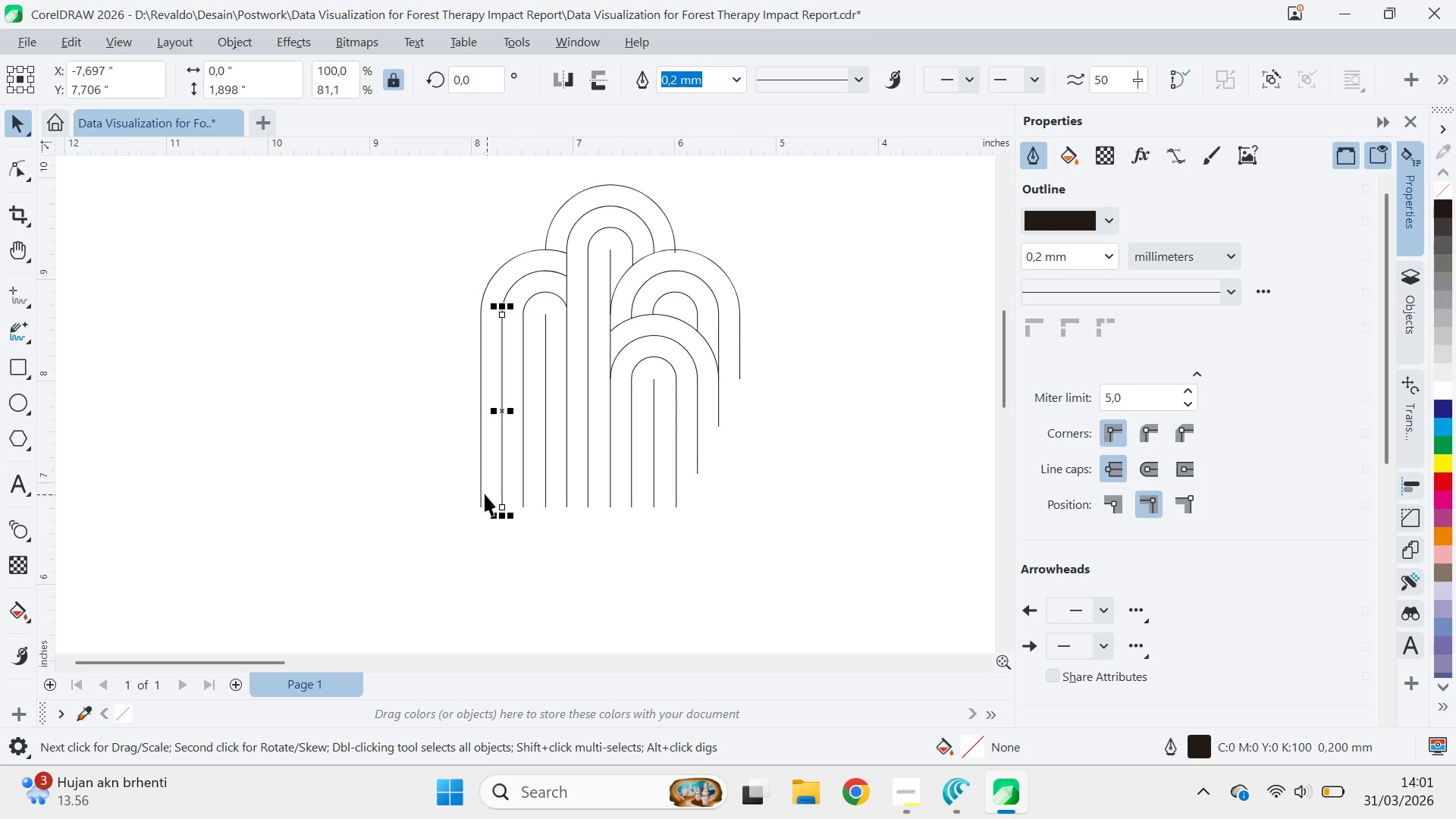 
hold_key(key=ShiftLeft, duration=0.61)
 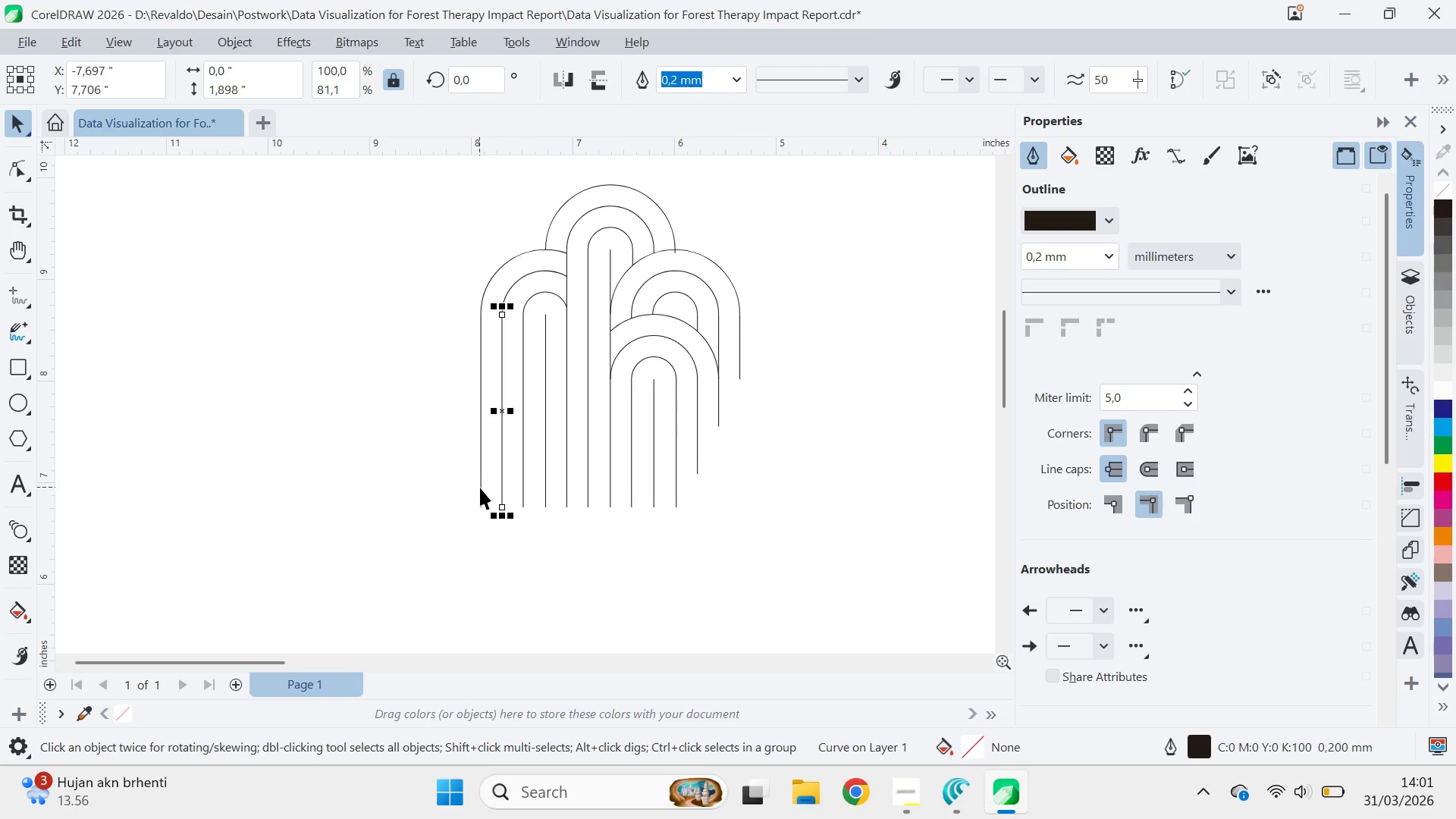 
left_click([480, 488])
 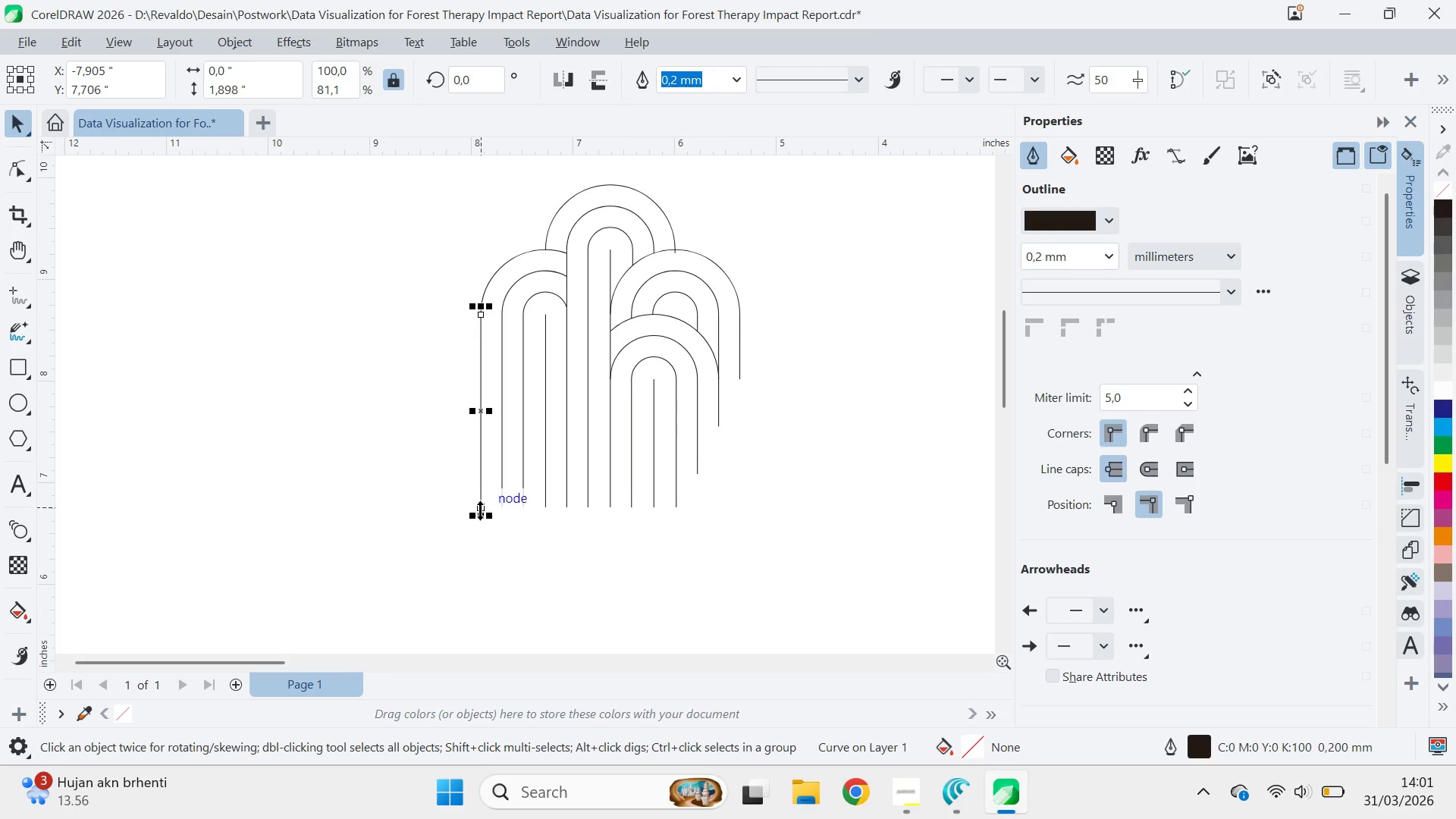 
left_click_drag(start_coordinate=[480, 510], to_coordinate=[745, 384])
 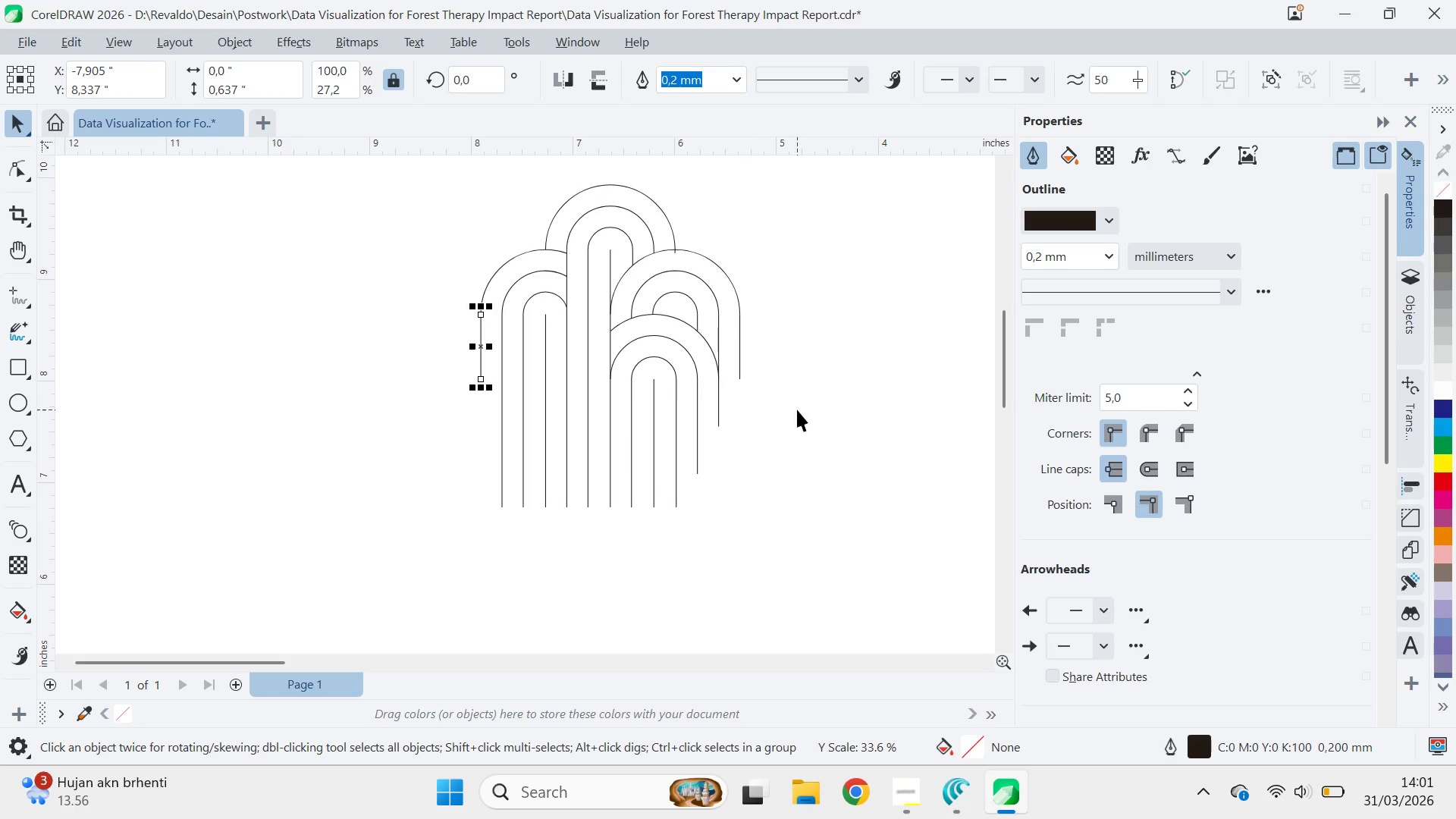 
left_click([797, 410])
 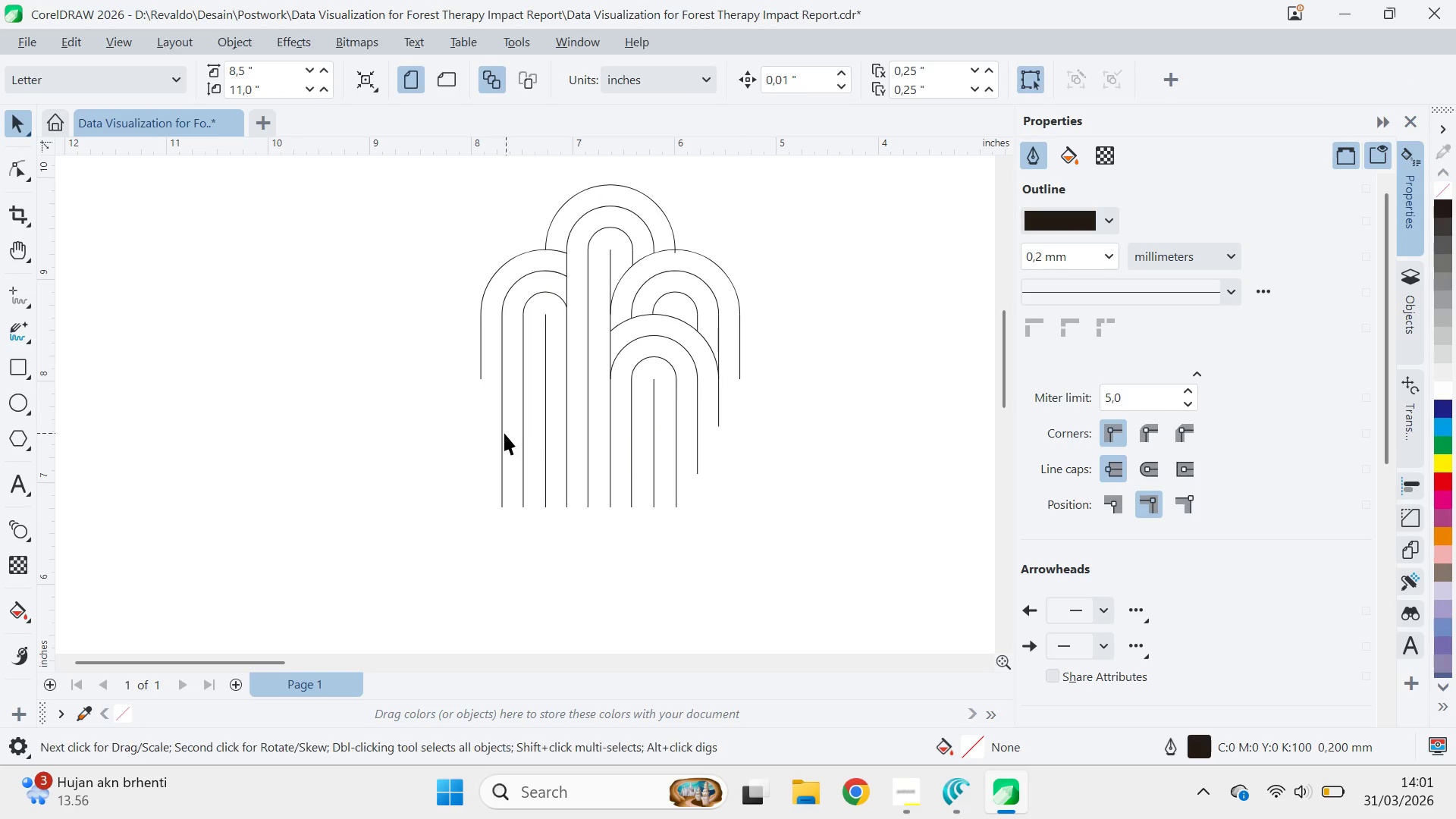 
left_click([504, 432])
 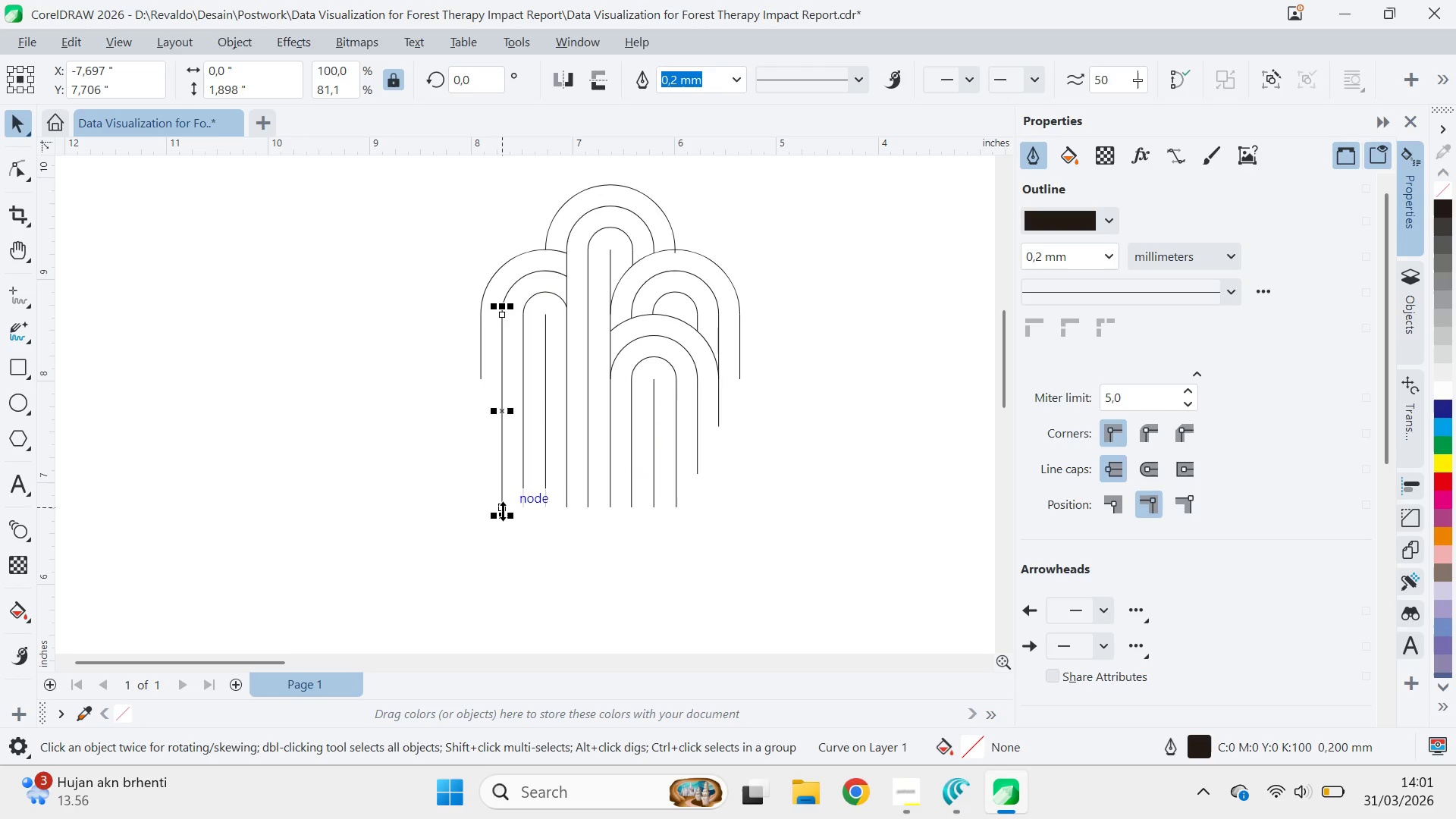 
left_click_drag(start_coordinate=[503, 511], to_coordinate=[723, 431])
 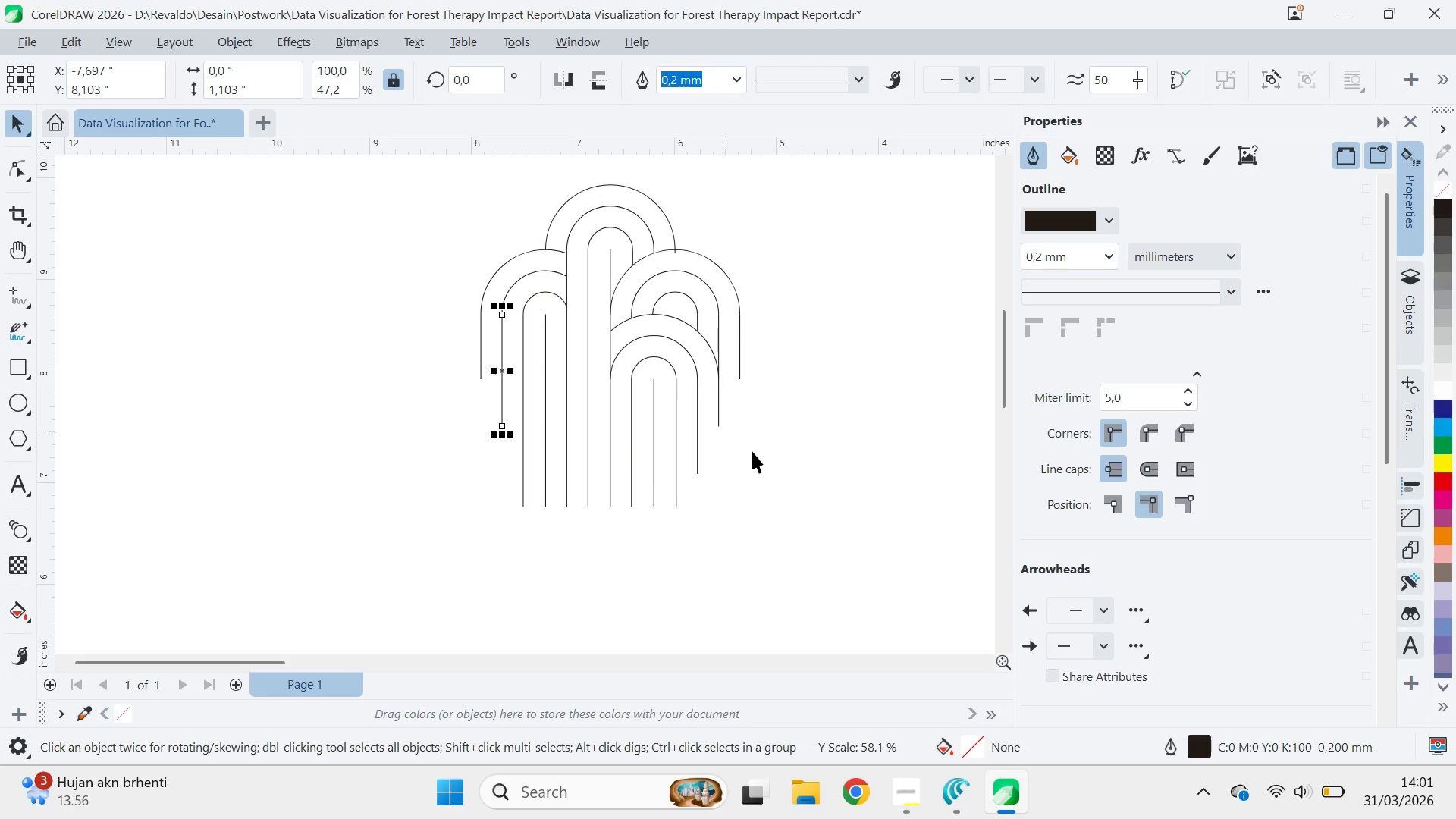 
left_click_drag(start_coordinate=[752, 451], to_coordinate=[740, 454])
 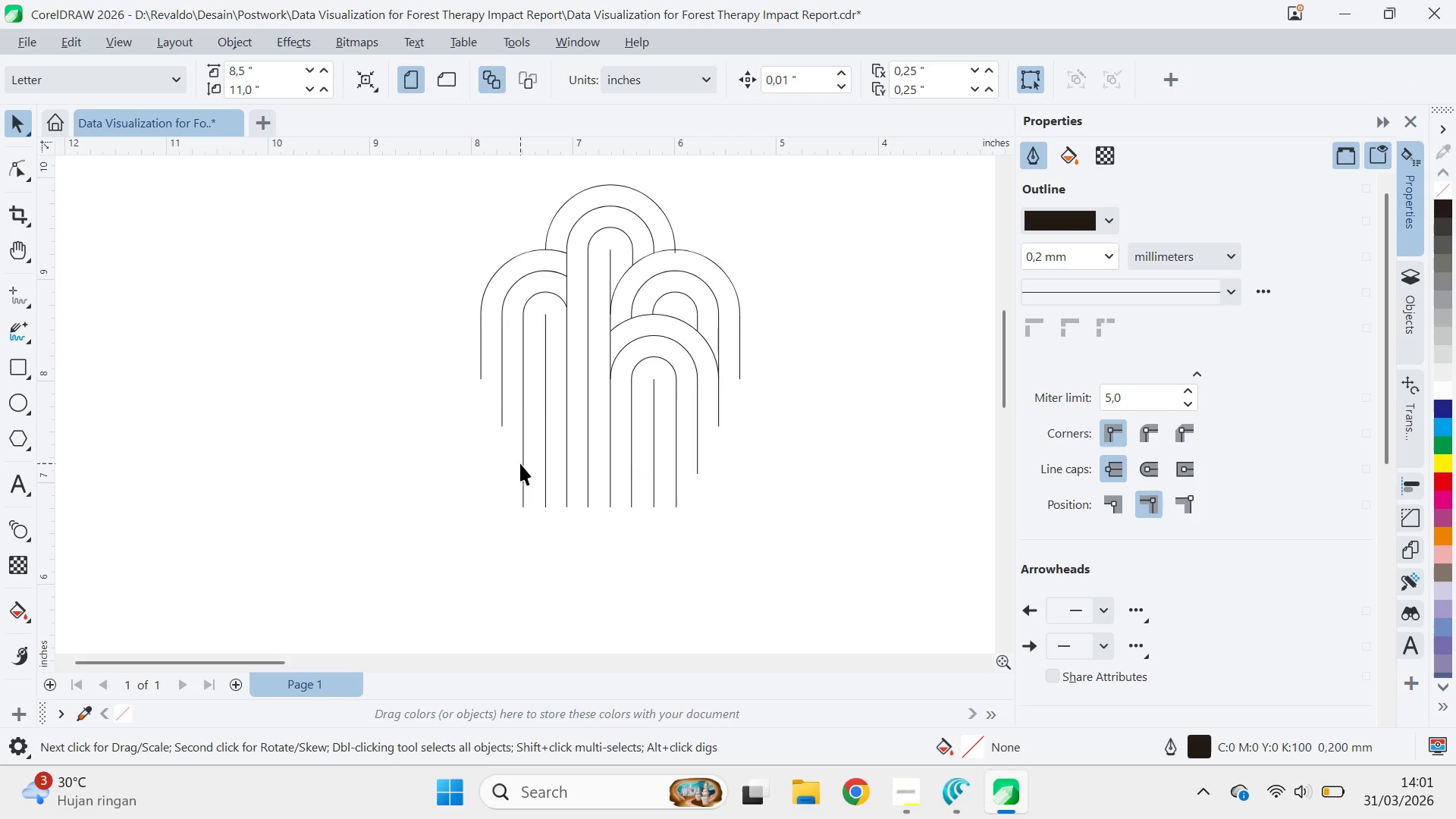 
left_click([520, 463])
 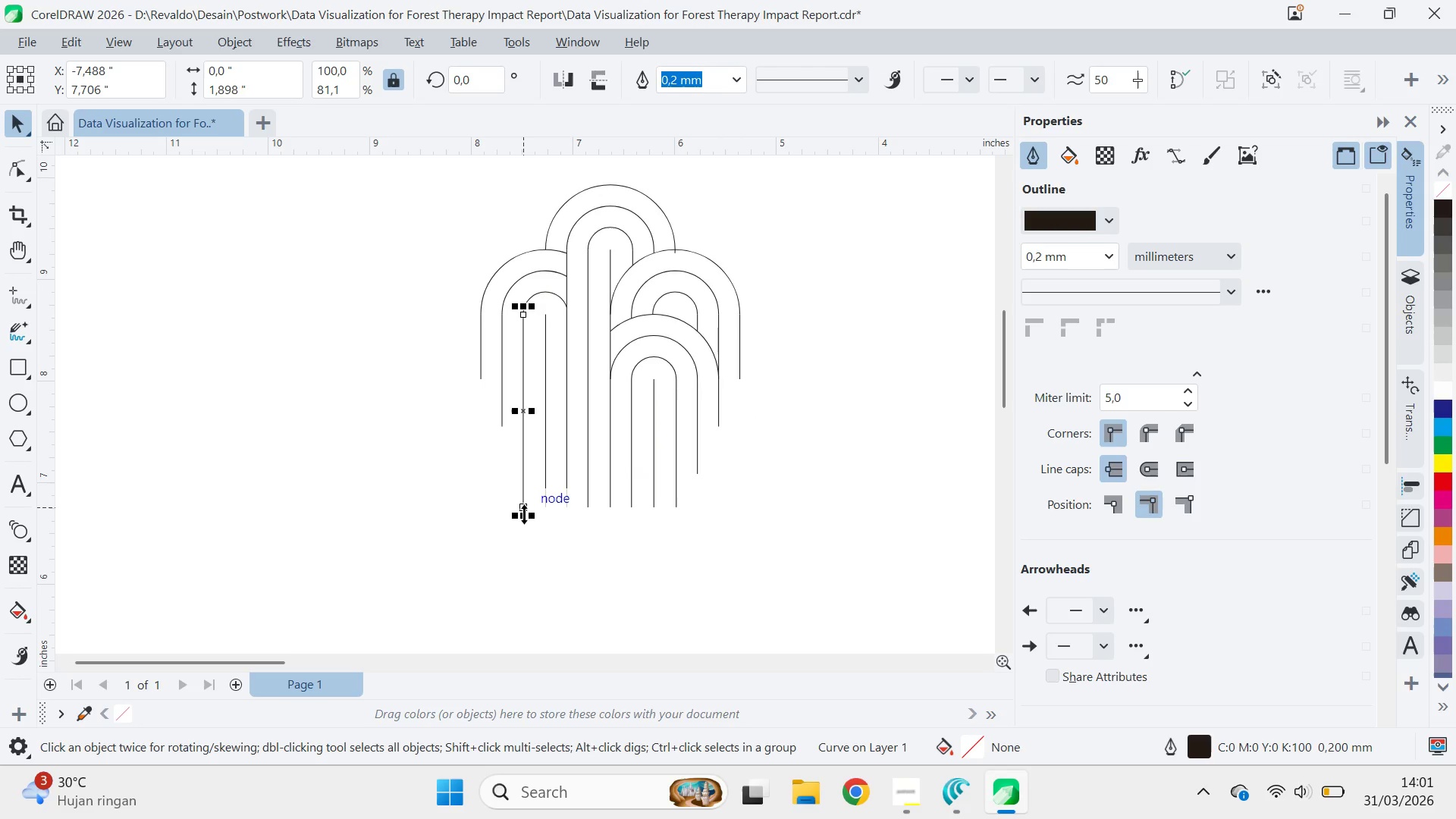 
left_click_drag(start_coordinate=[524, 514], to_coordinate=[698, 482])
 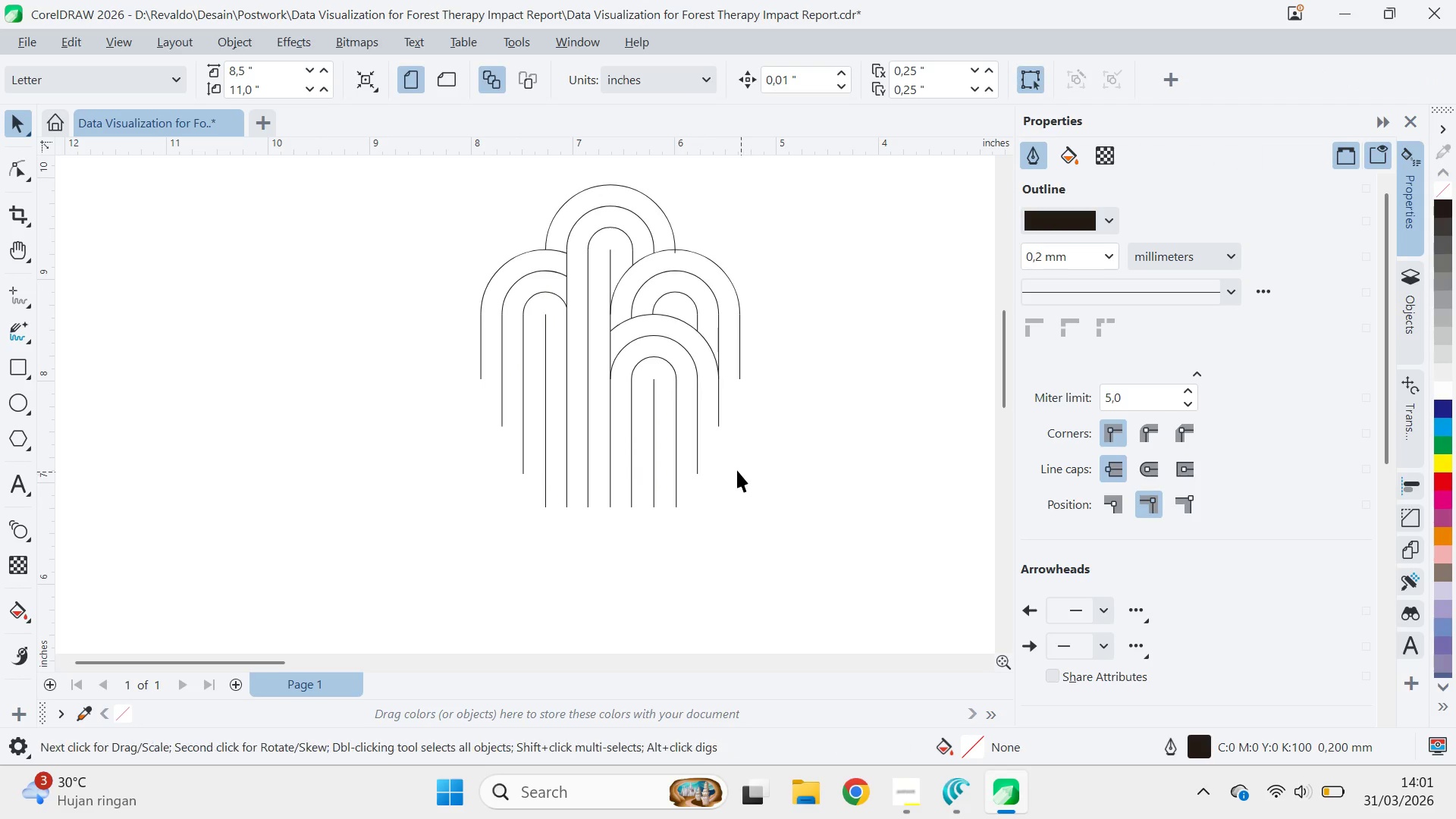 
scroll: coordinate [743, 453], scroll_direction: down, amount: 7.0
 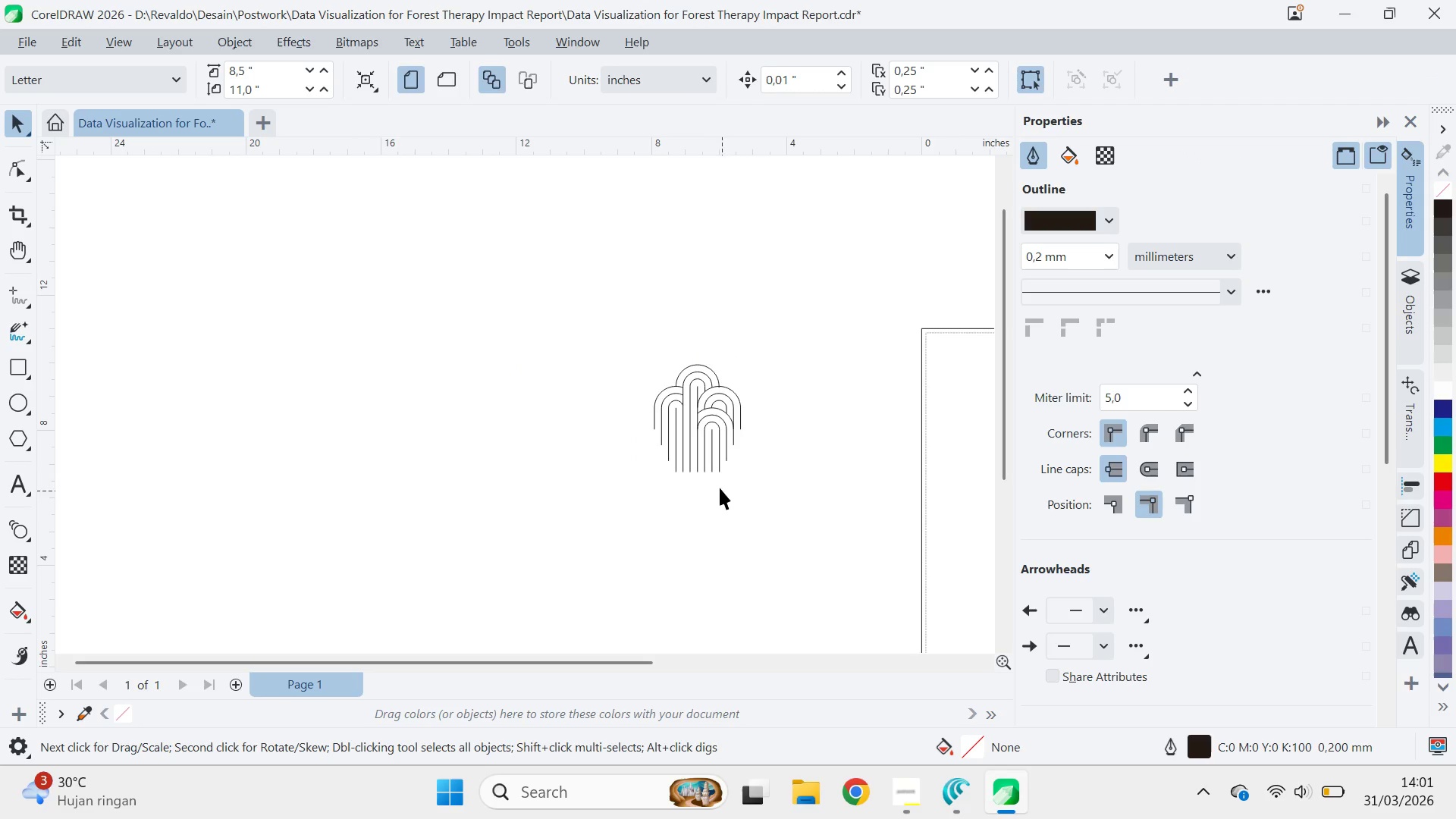 
key(Alt+AltLeft)
 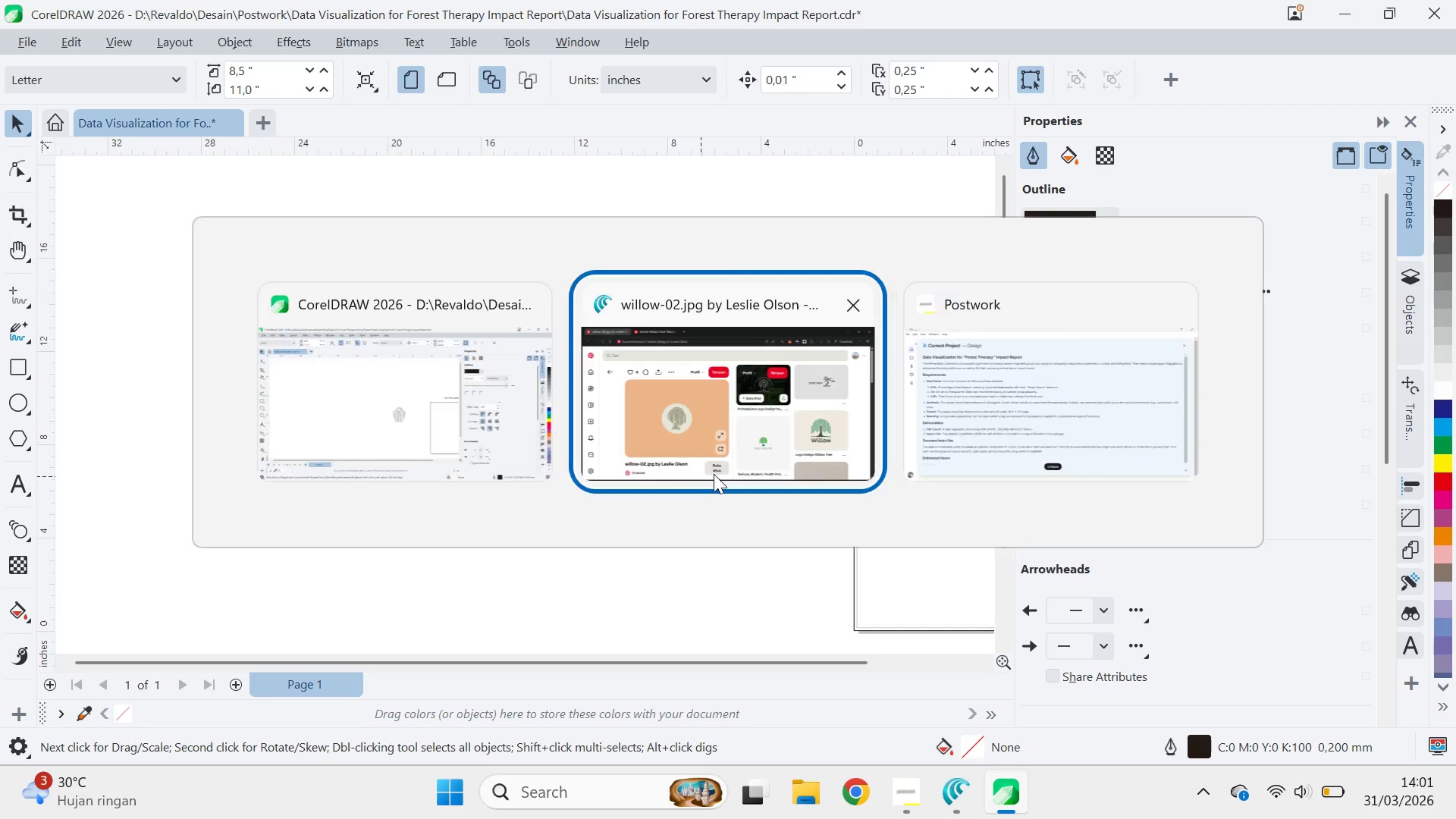 
key(Alt+Tab)
 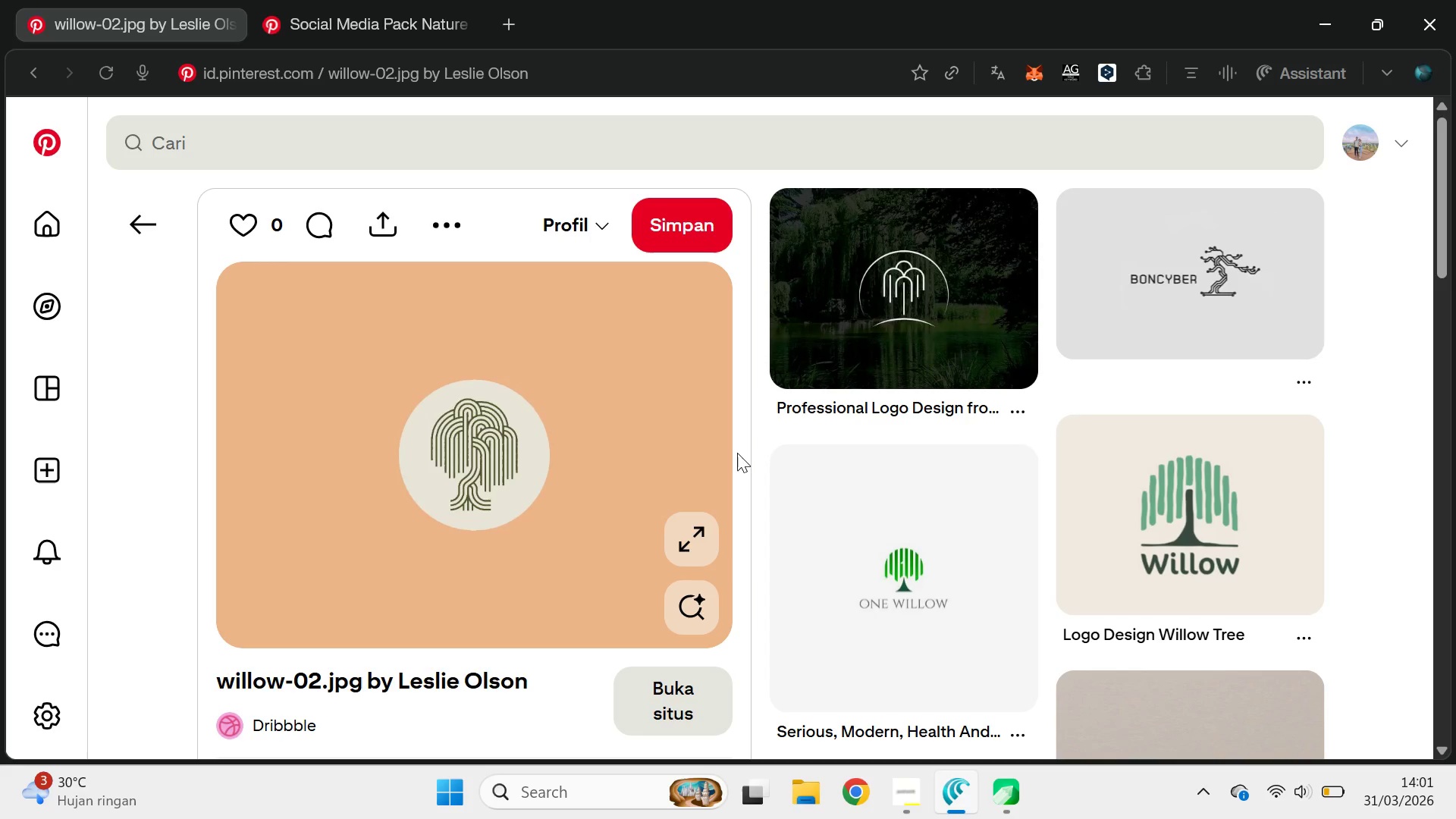 
key(Alt+AltLeft)
 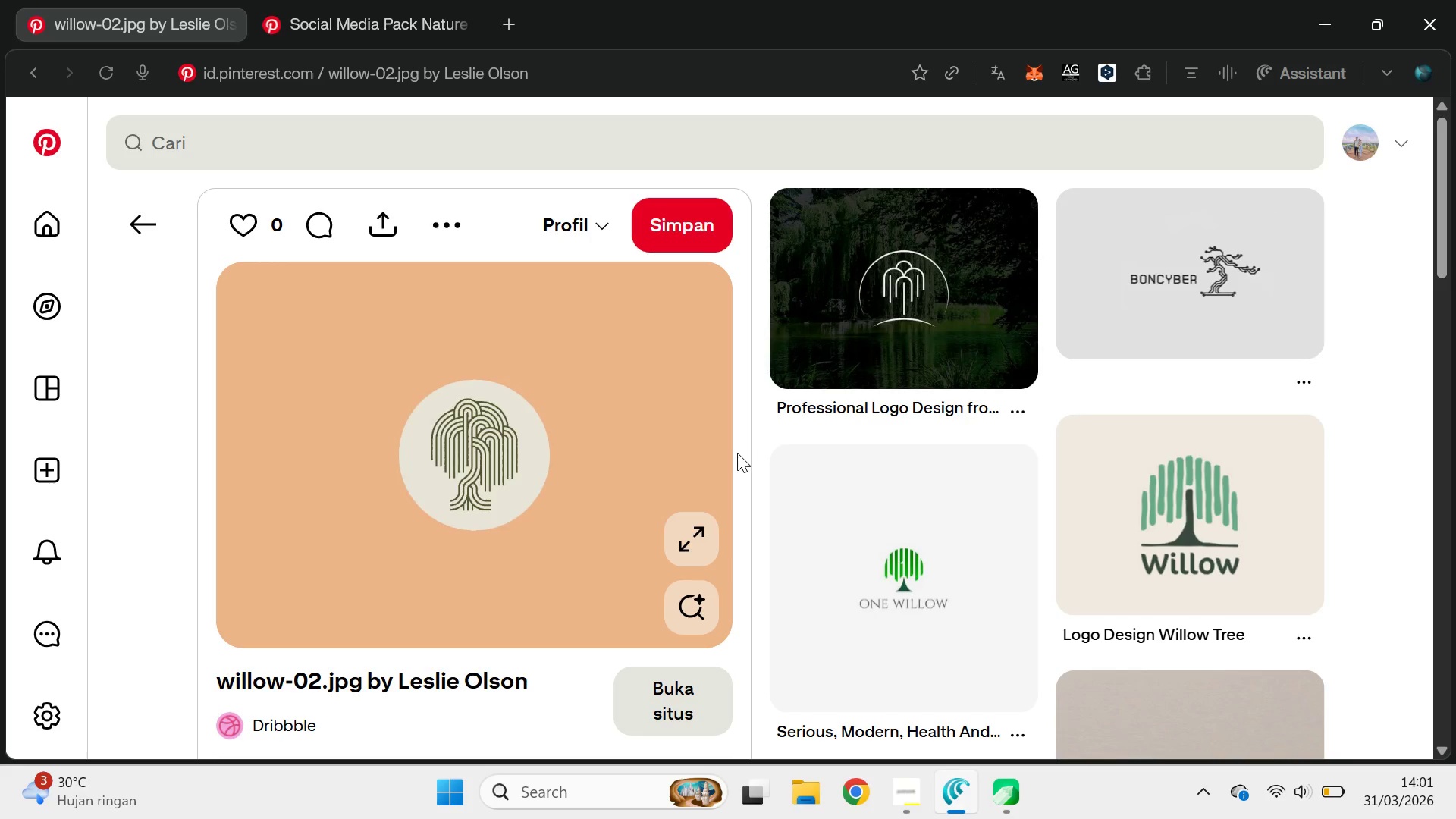 
scroll: coordinate [701, 476], scroll_direction: down, amount: 4.0
 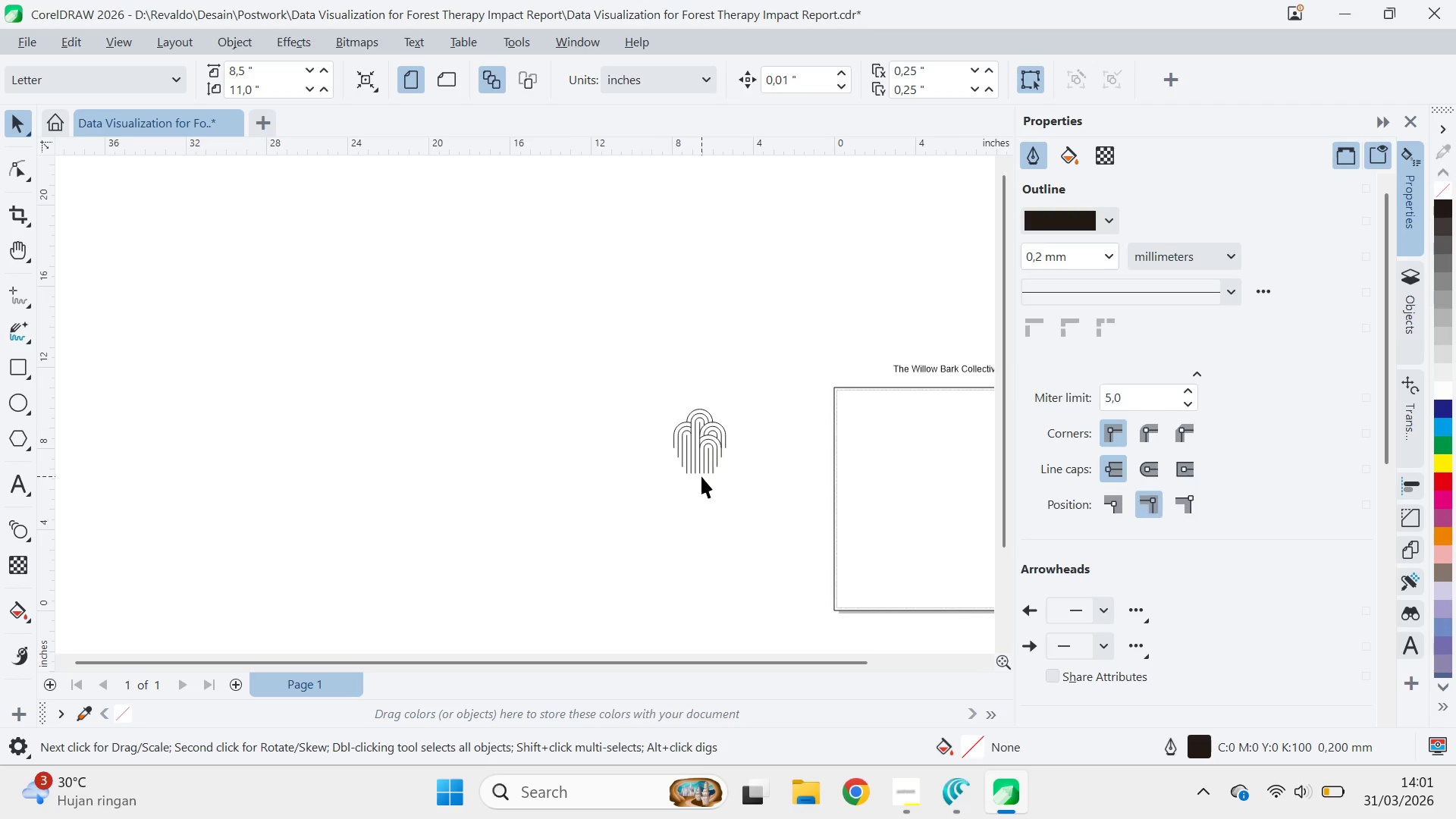 
key(Alt+Tab)
 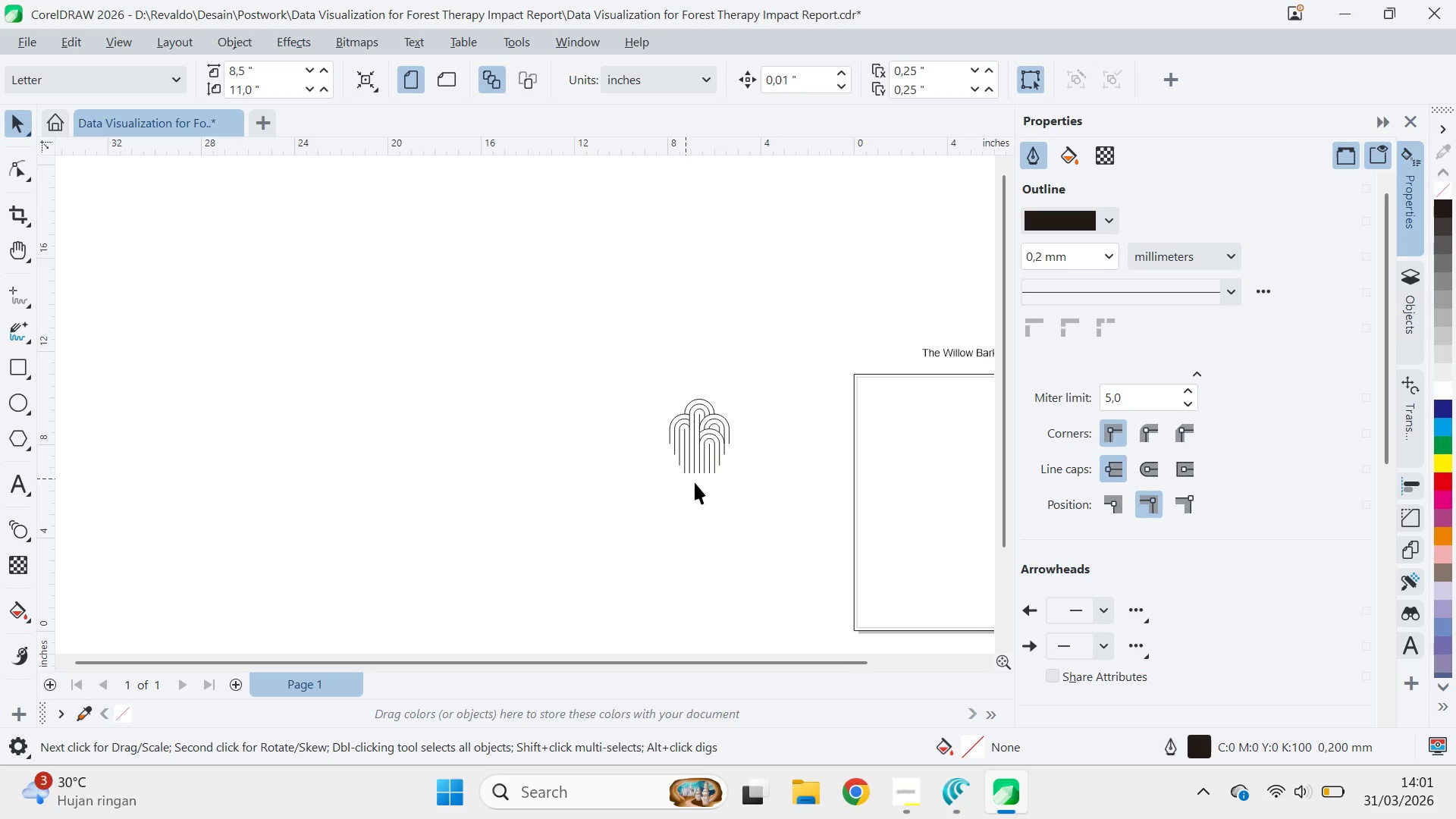 
scroll: coordinate [715, 482], scroll_direction: up, amount: 9.0
 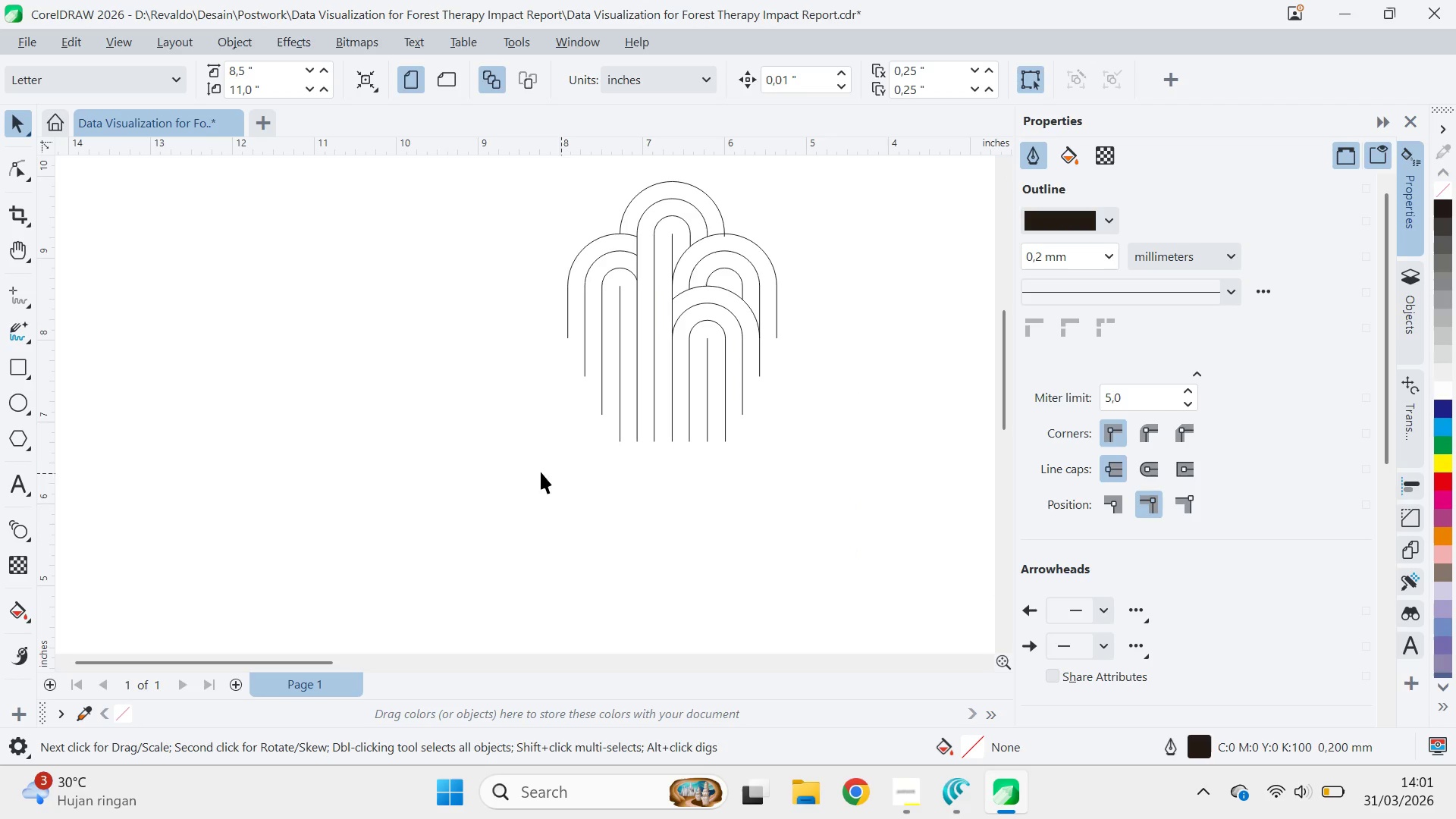 
scroll: coordinate [690, 482], scroll_direction: none, amount: 0.0
 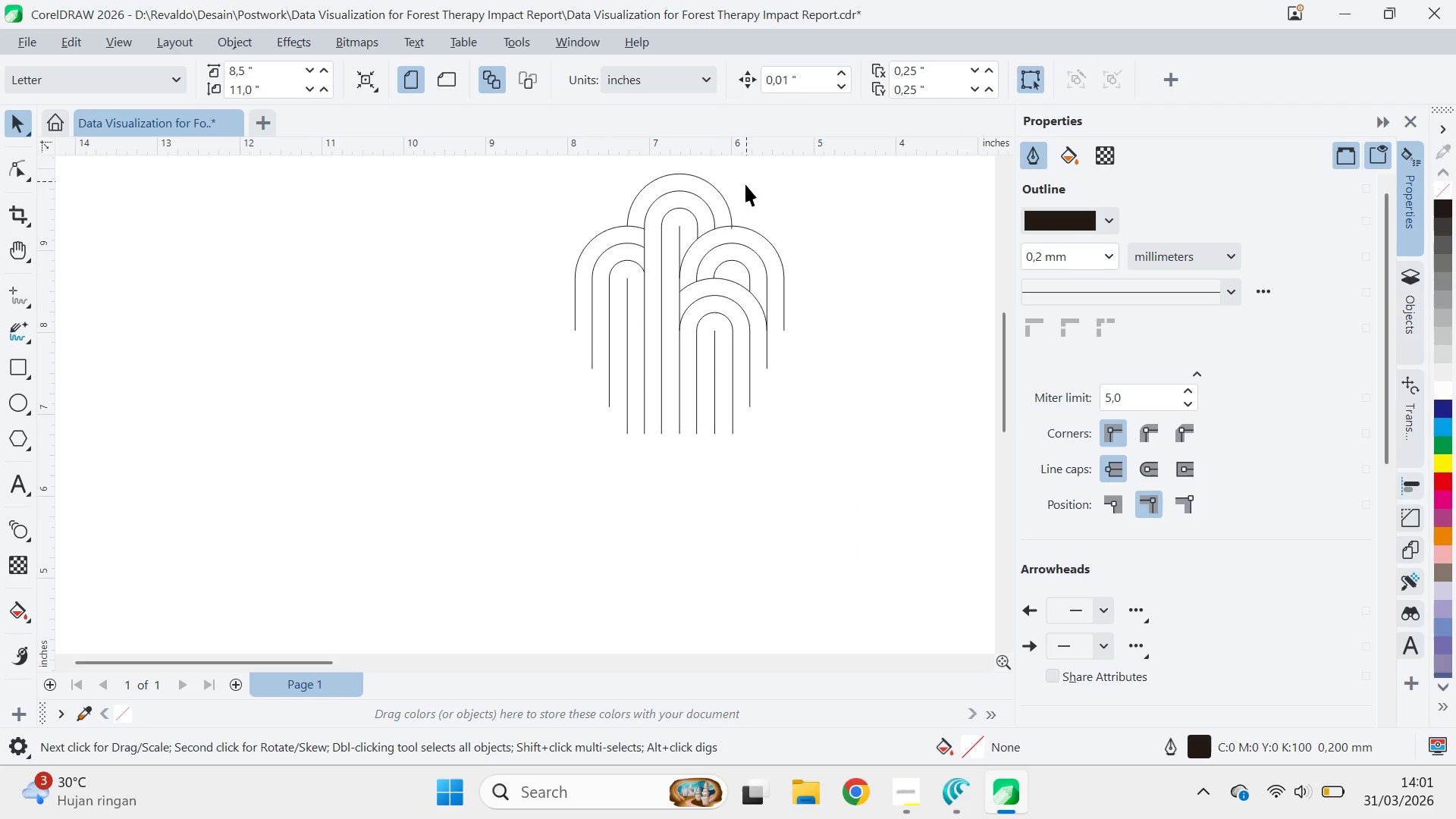 
left_click([725, 199])
 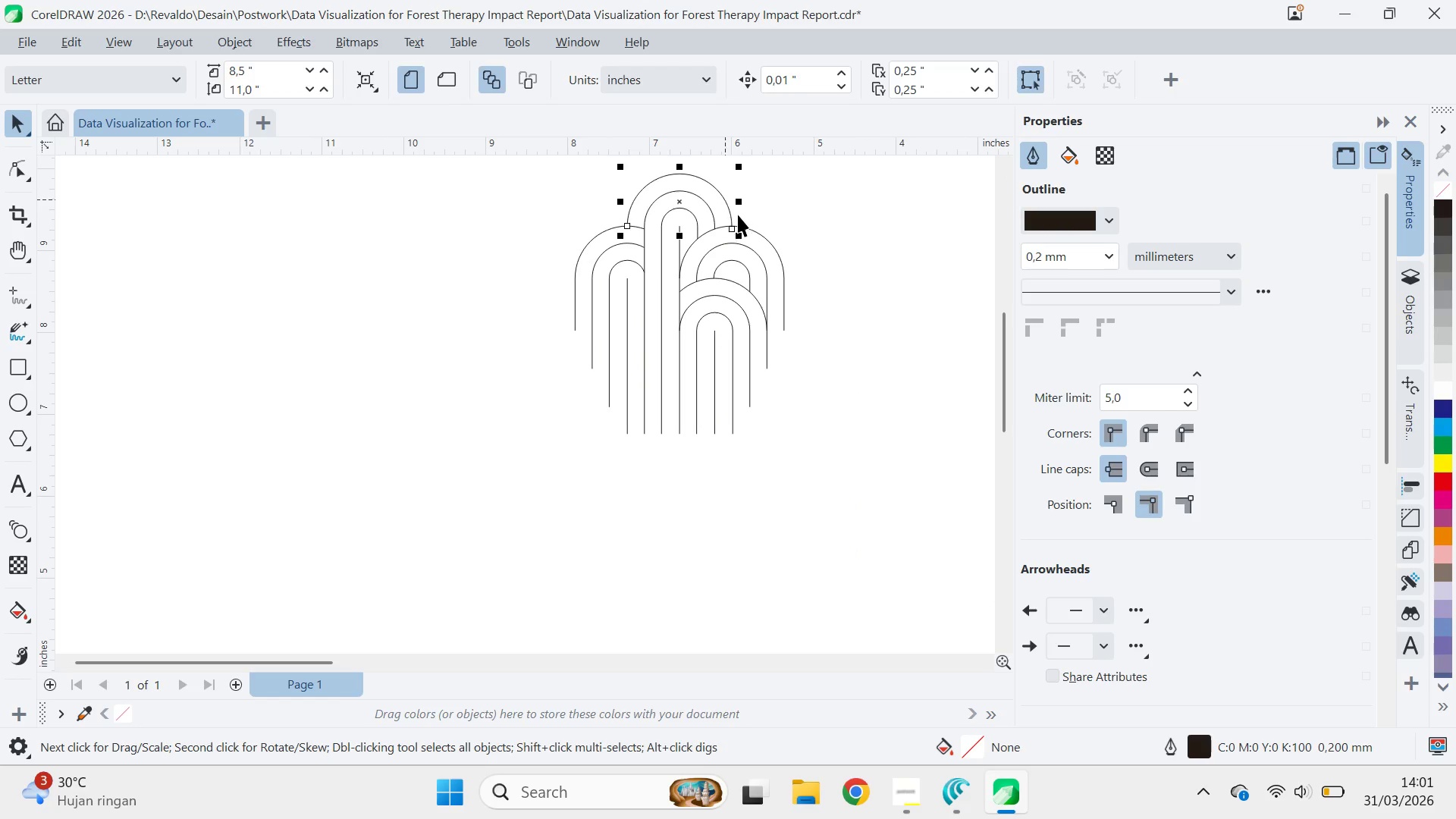 
key(A)
 